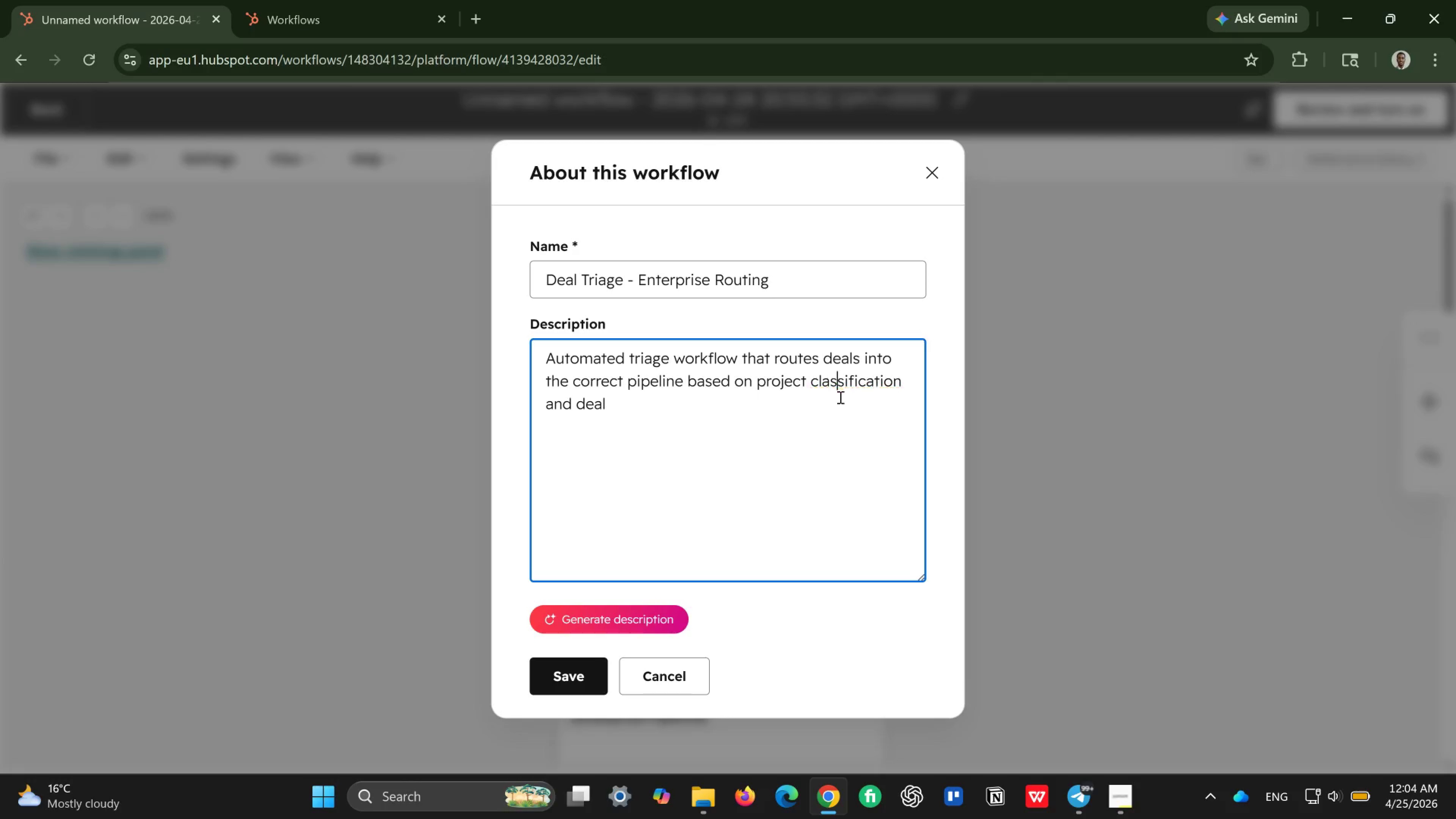 
key(S)
 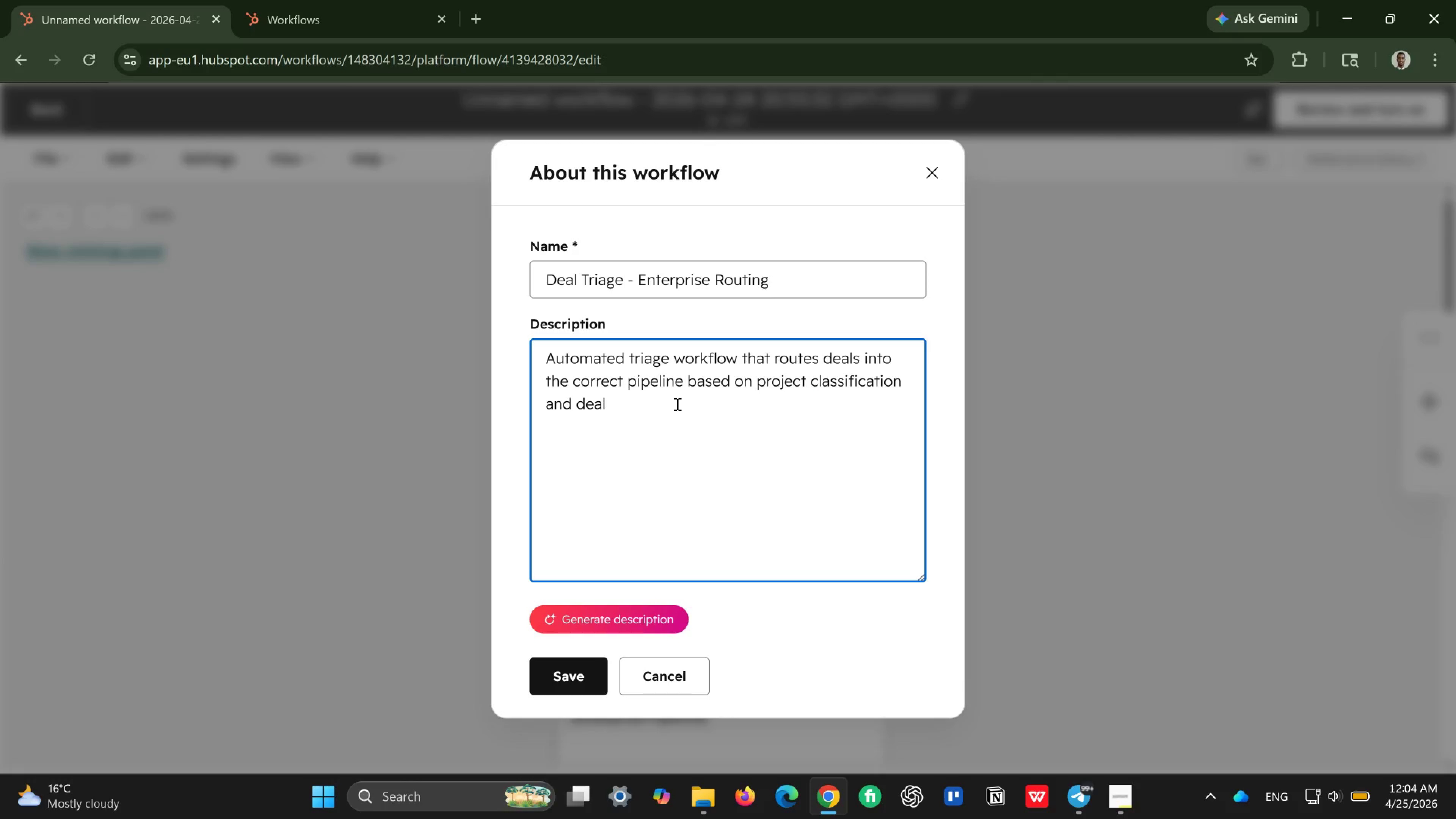 
left_click([676, 404])
 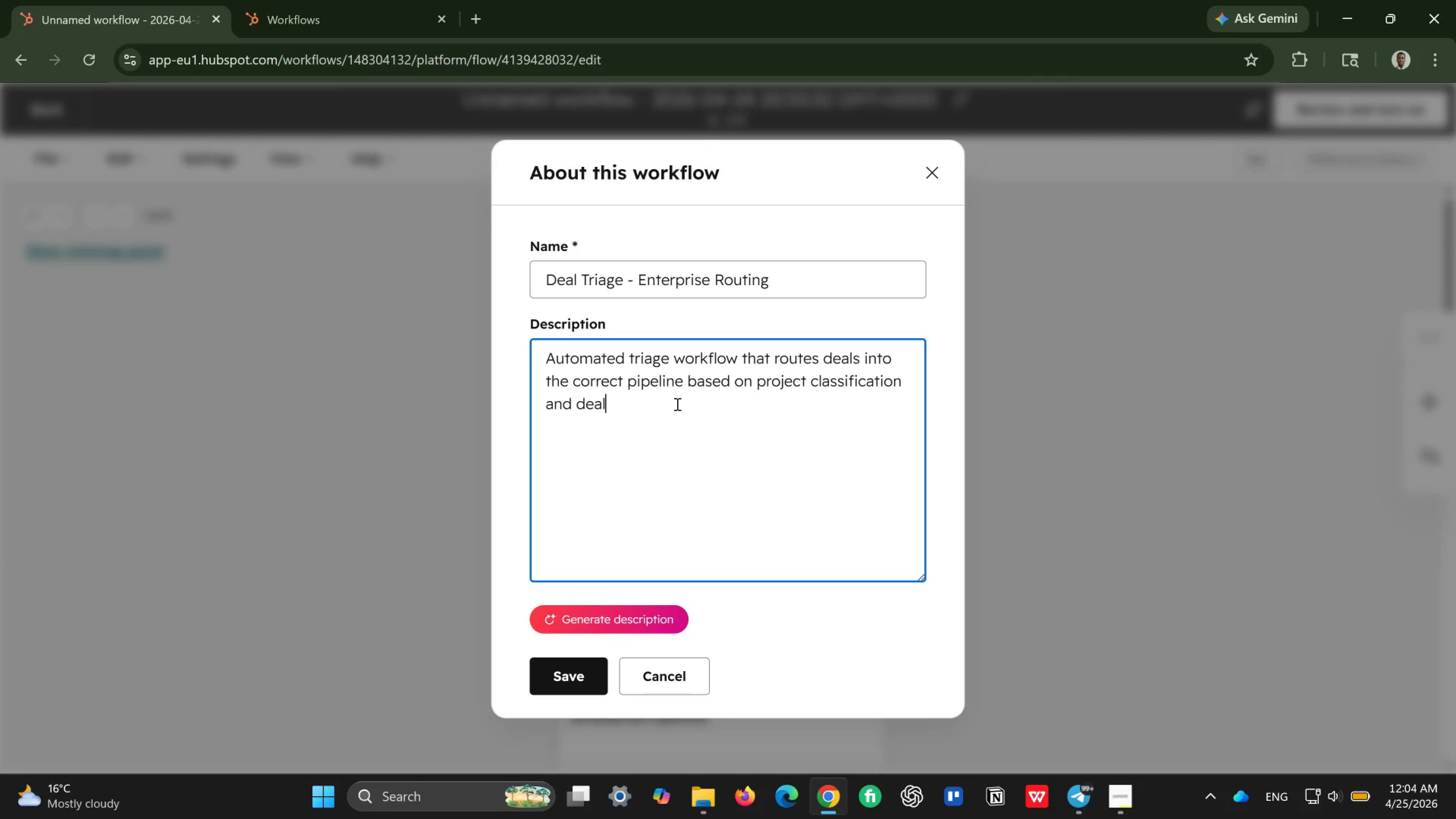 
type( value. Deals Classified as )
 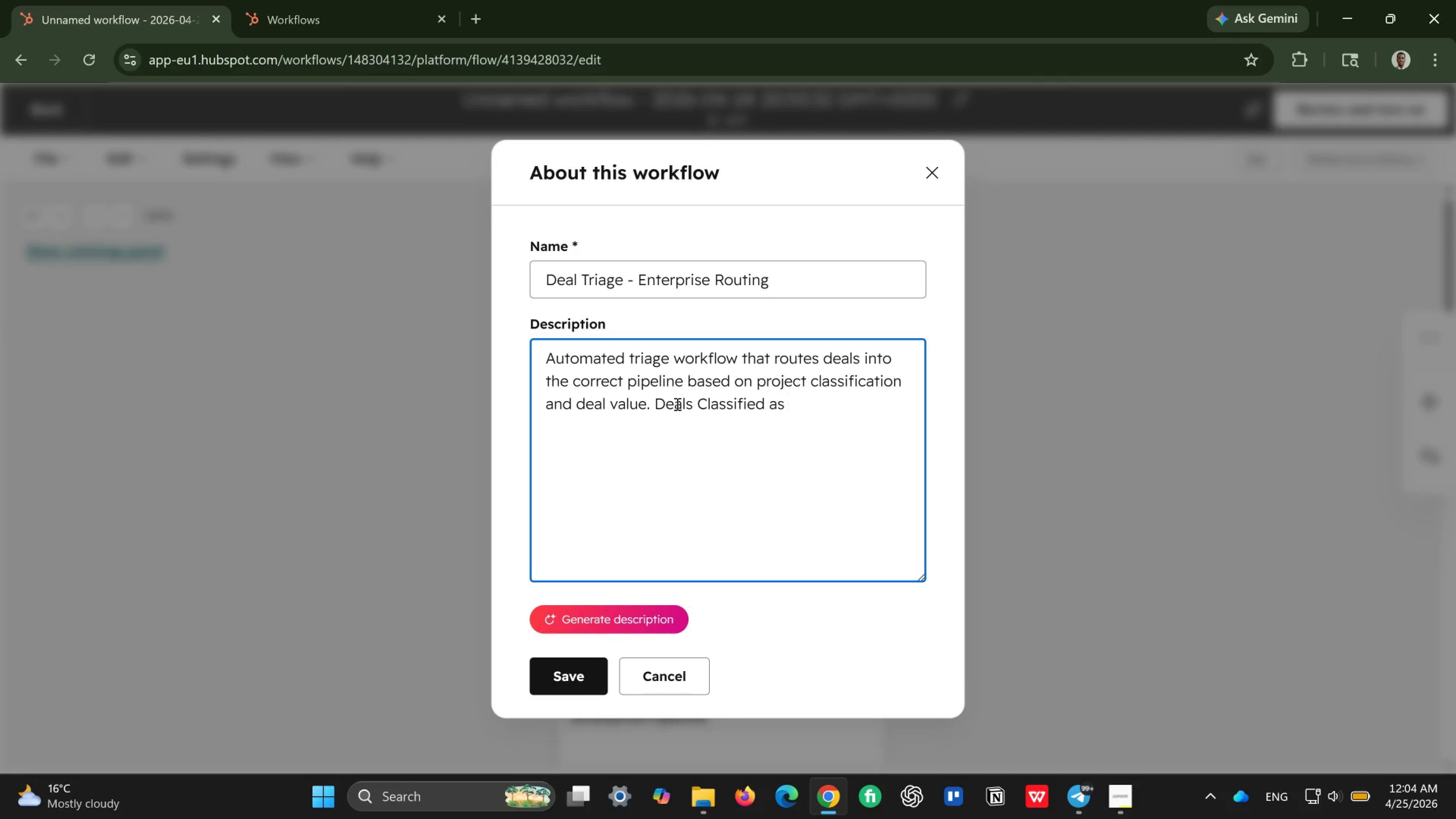 
type(Fleet E)
key(Backspace)
type(Wrao)
key(Backspace)
type(p or War)
key(Backspace)
type(f)
key(Backspace)
type(yfinging)
 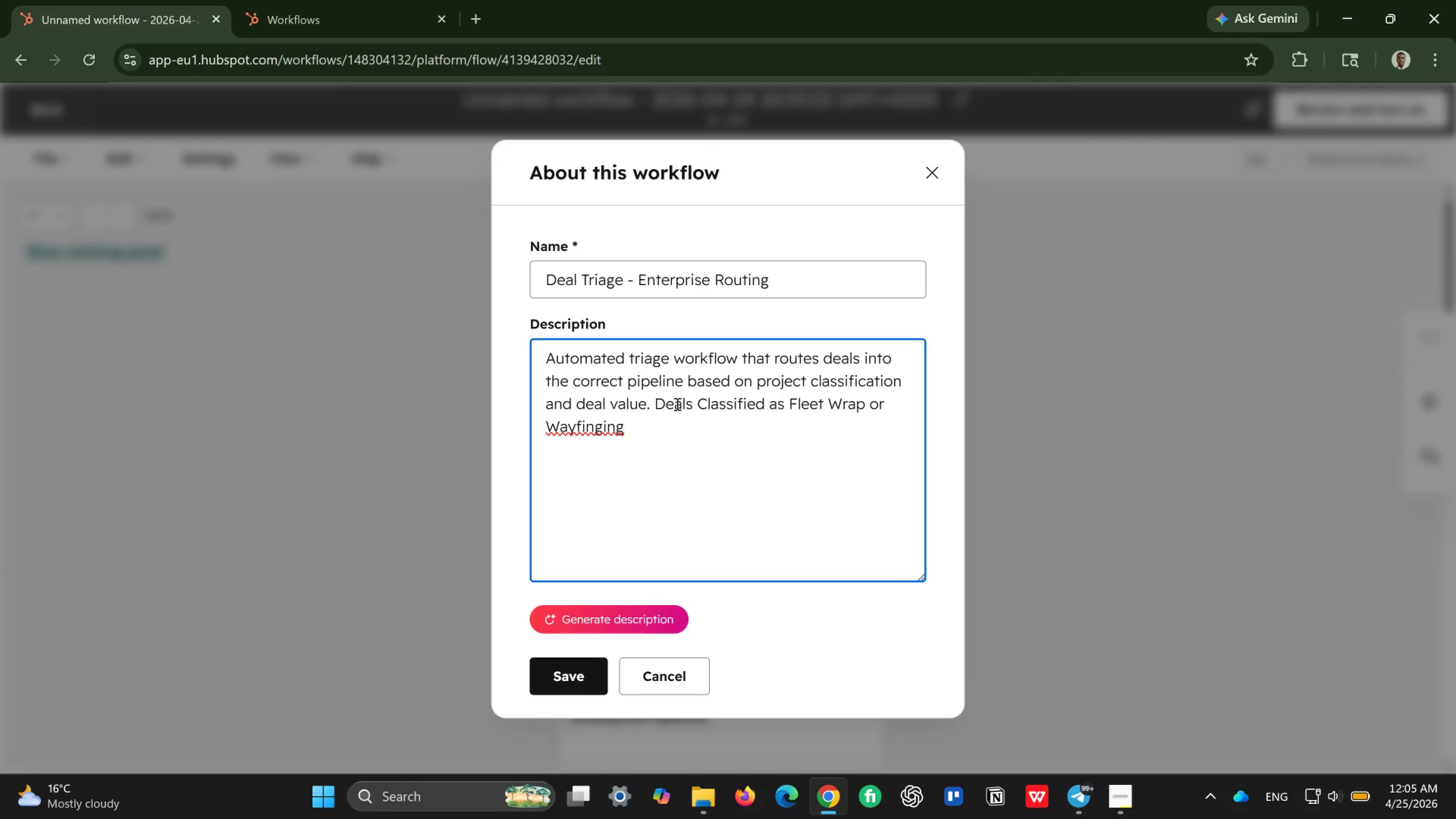 
key(ArrowLeft)
 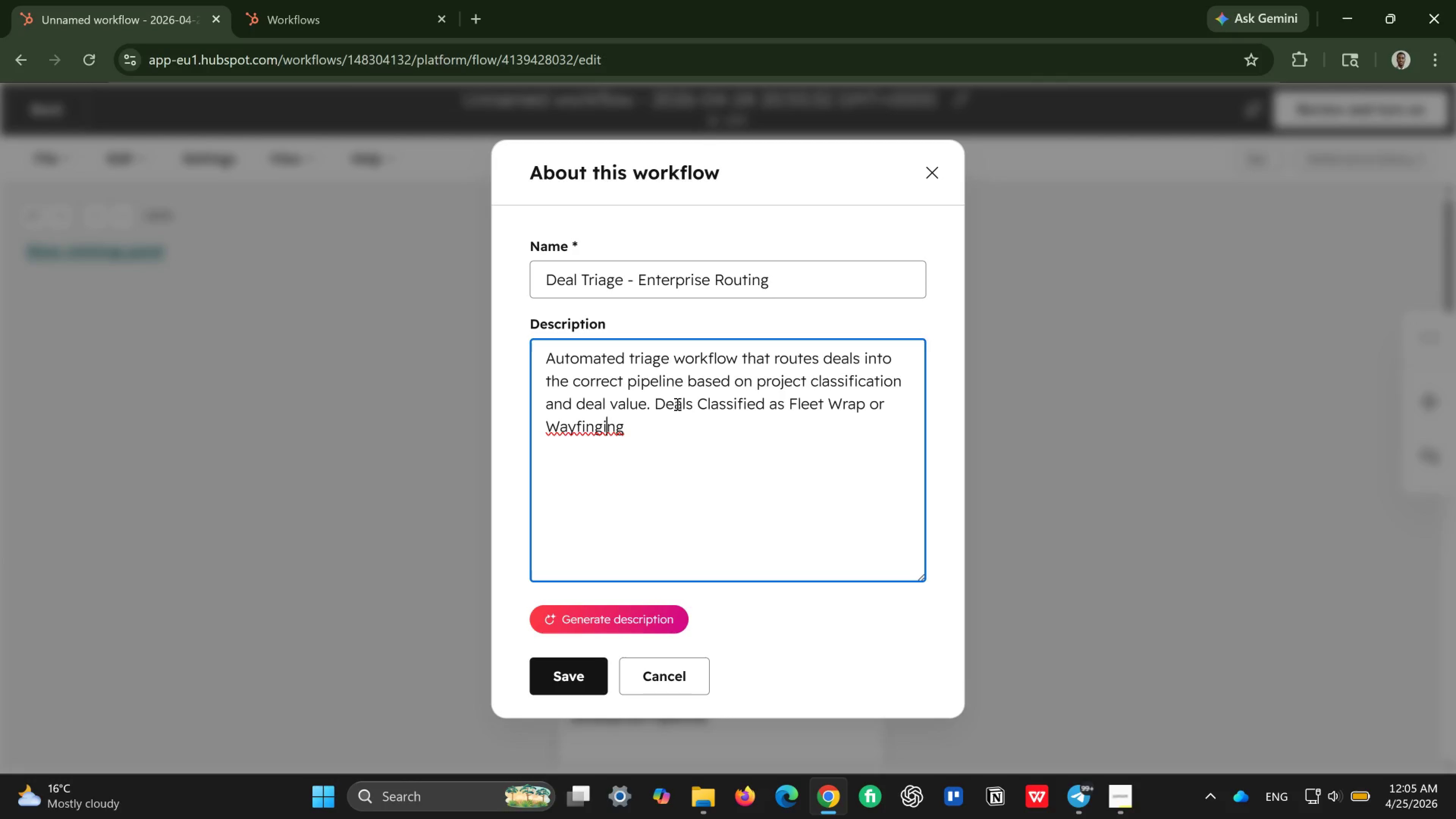 
key(ArrowLeft)
 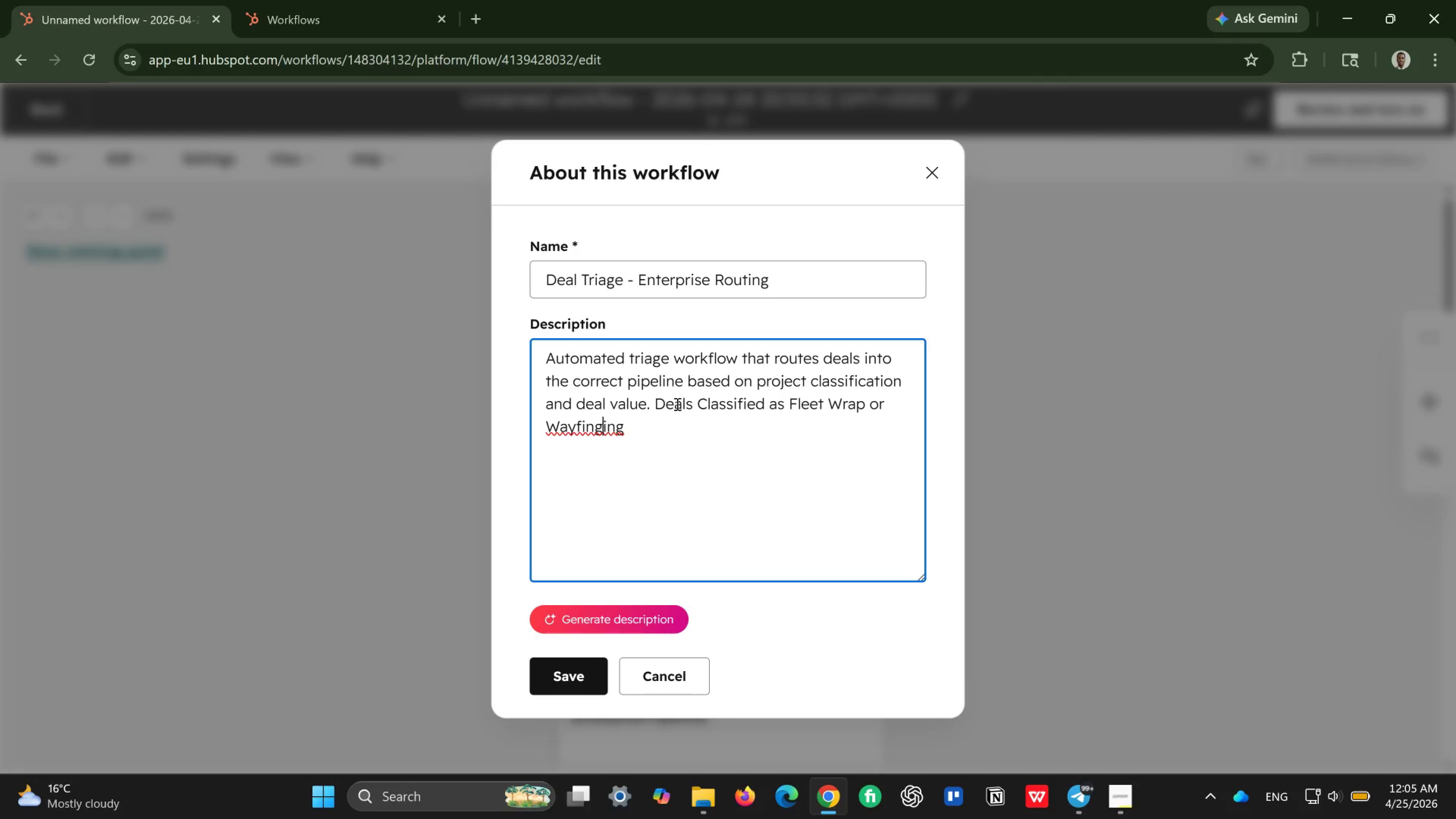 
key(ArrowLeft)
 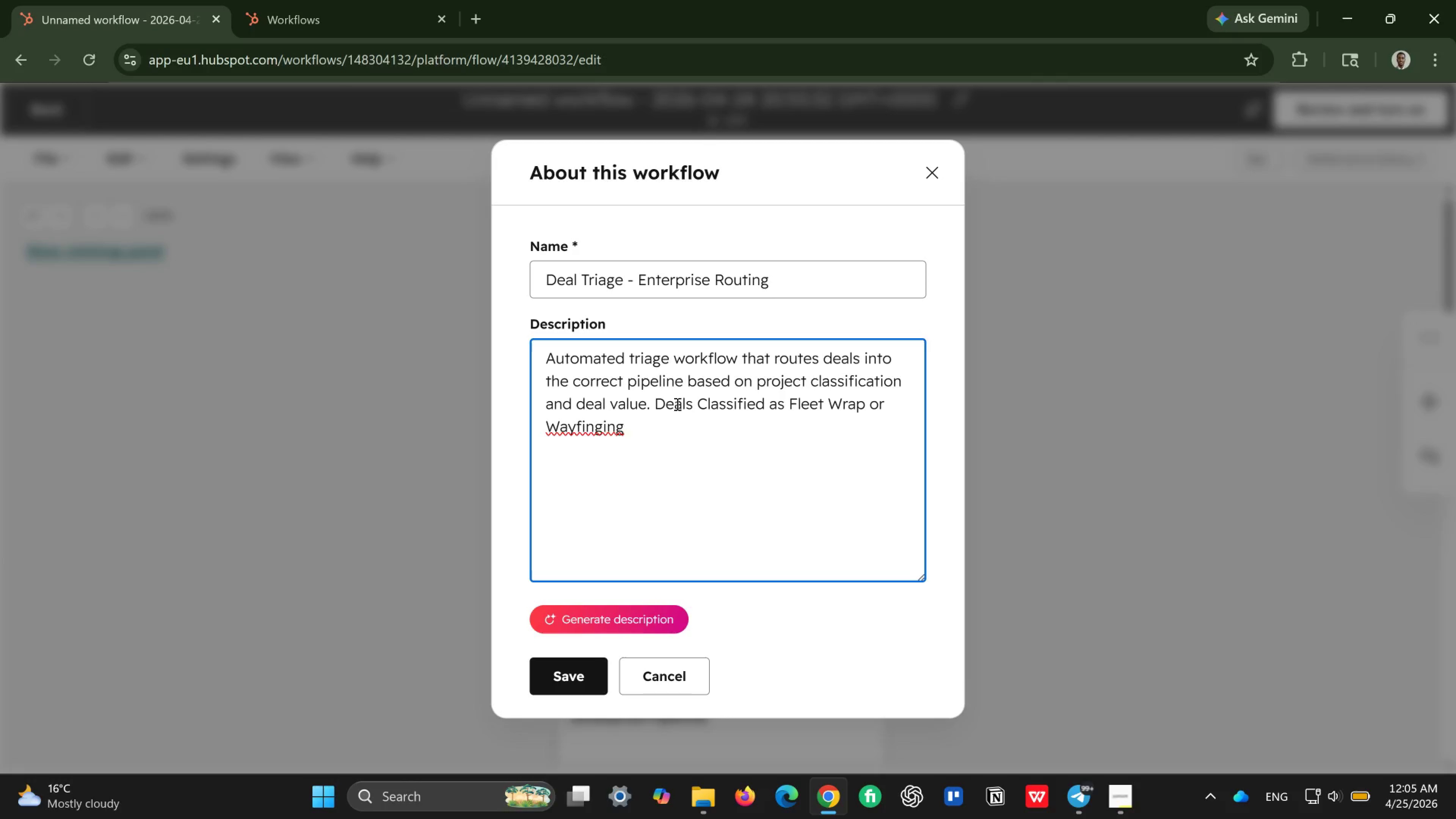 
key(Backspace)
 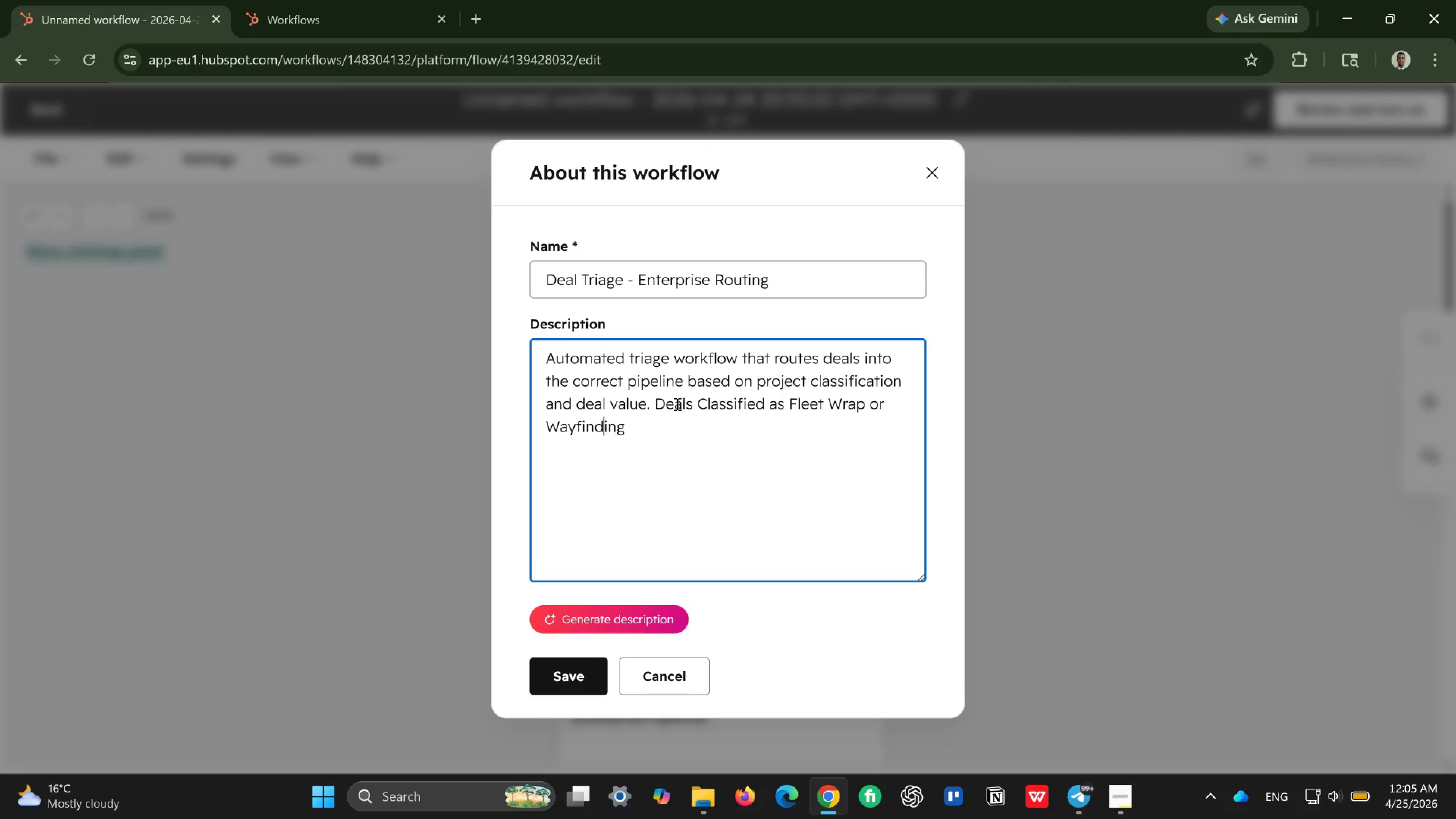 
key(D)
 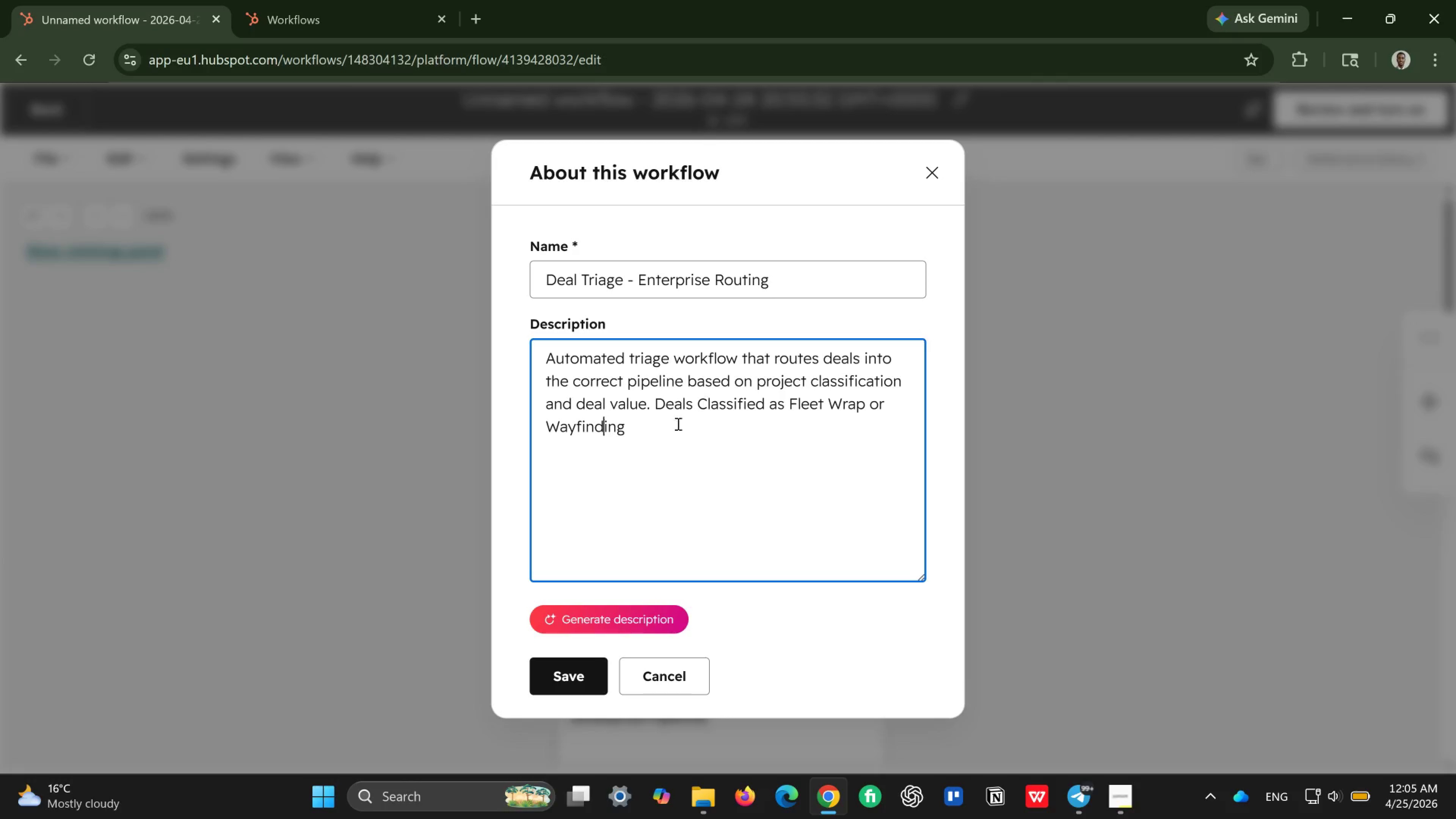 
left_click([670, 434])
 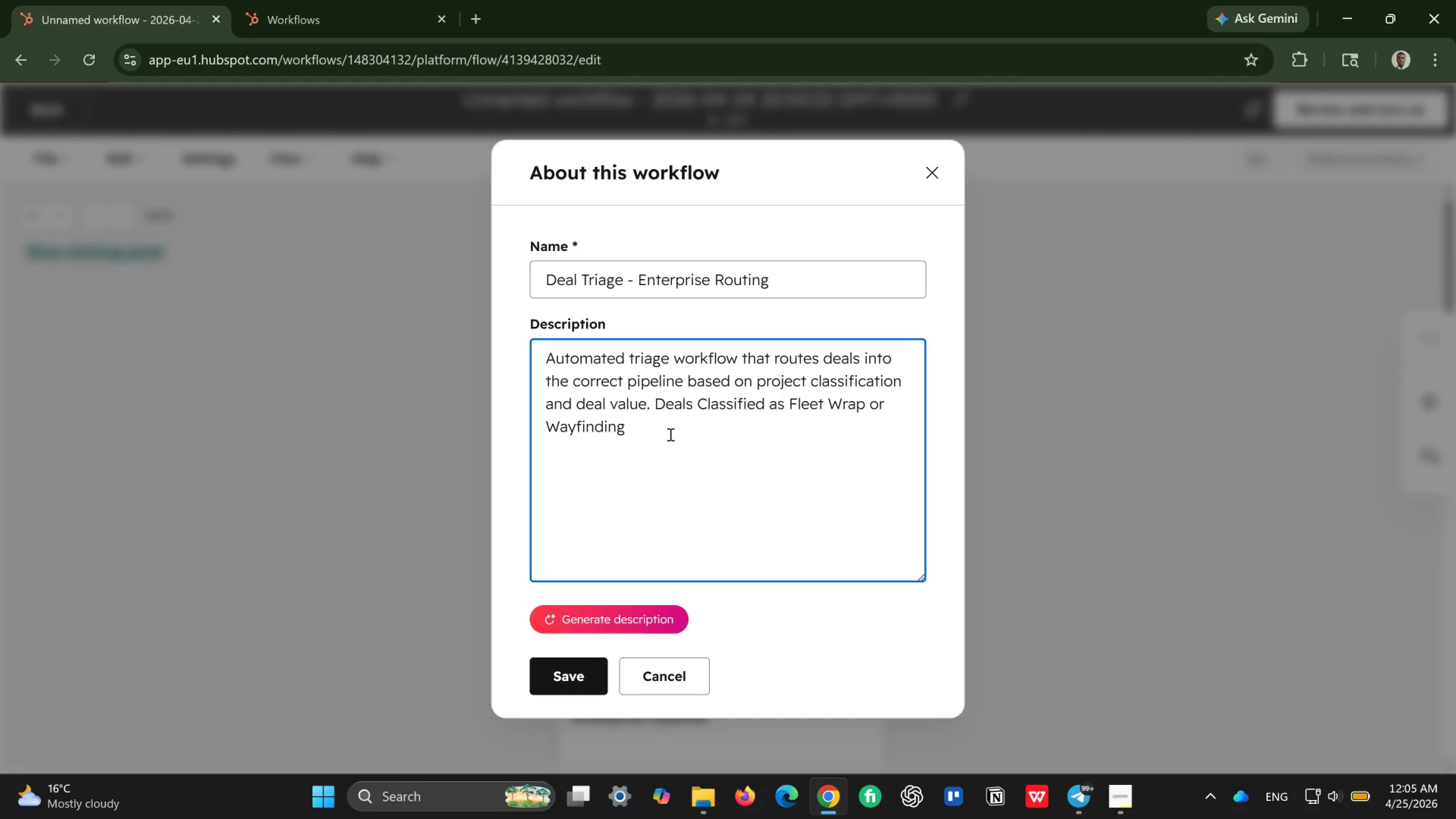 
type(, or with an estimated amount abou)
key(Backspace)
type(ve 5000)
 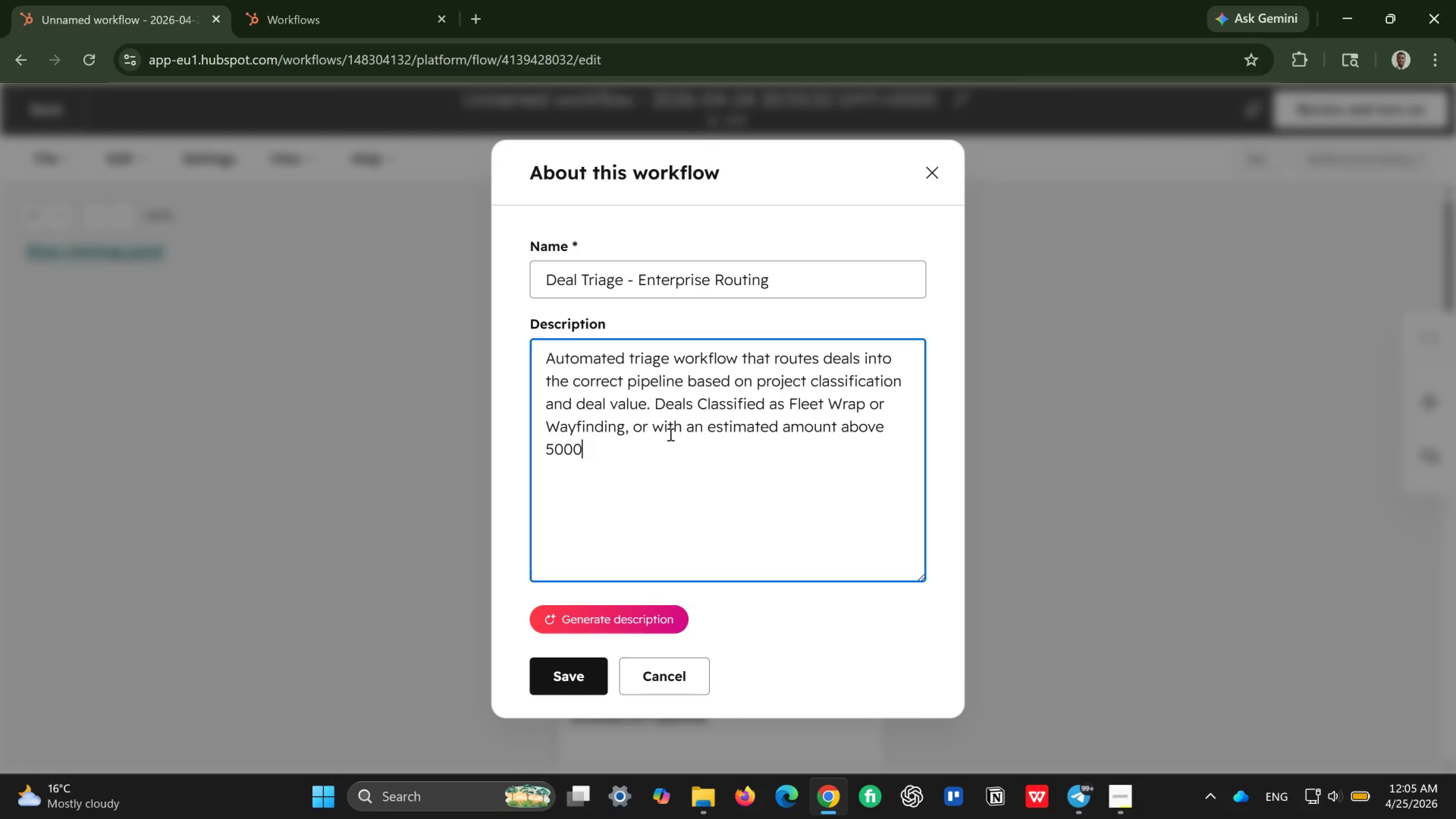 
key(ArrowLeft)
 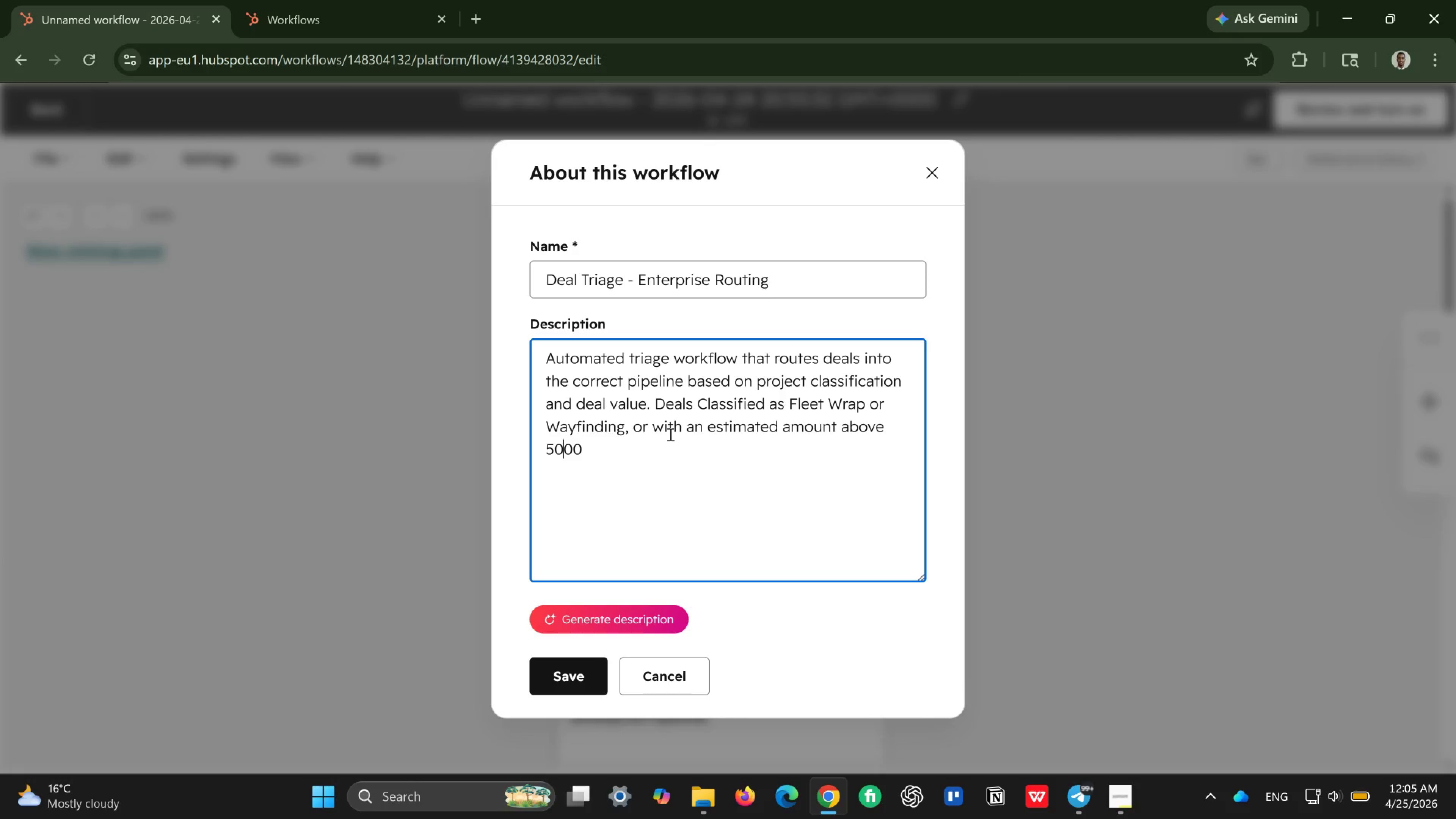 
key(ArrowLeft)
 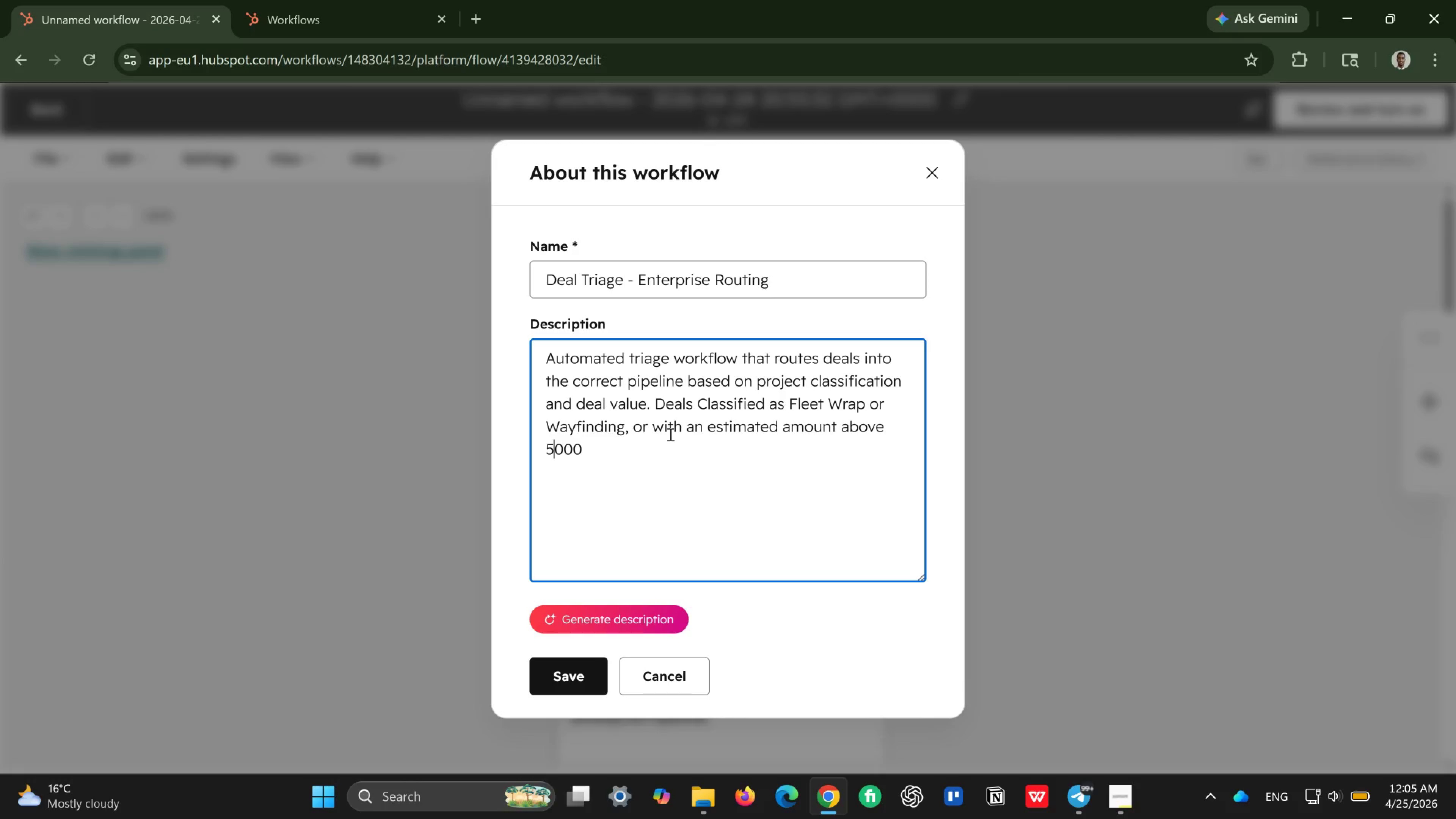 
key(ArrowLeft)
 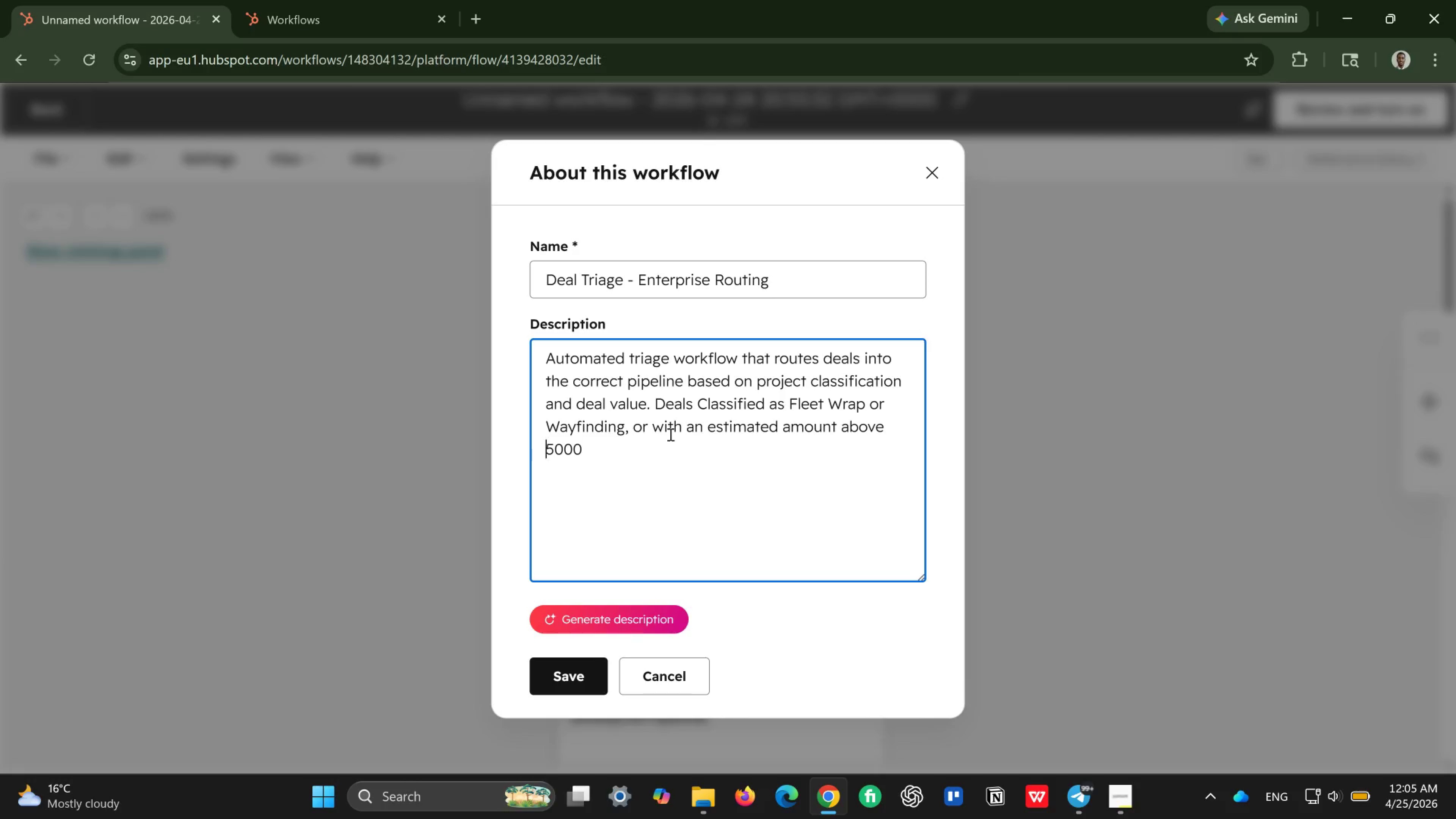 
key(ArrowLeft)
 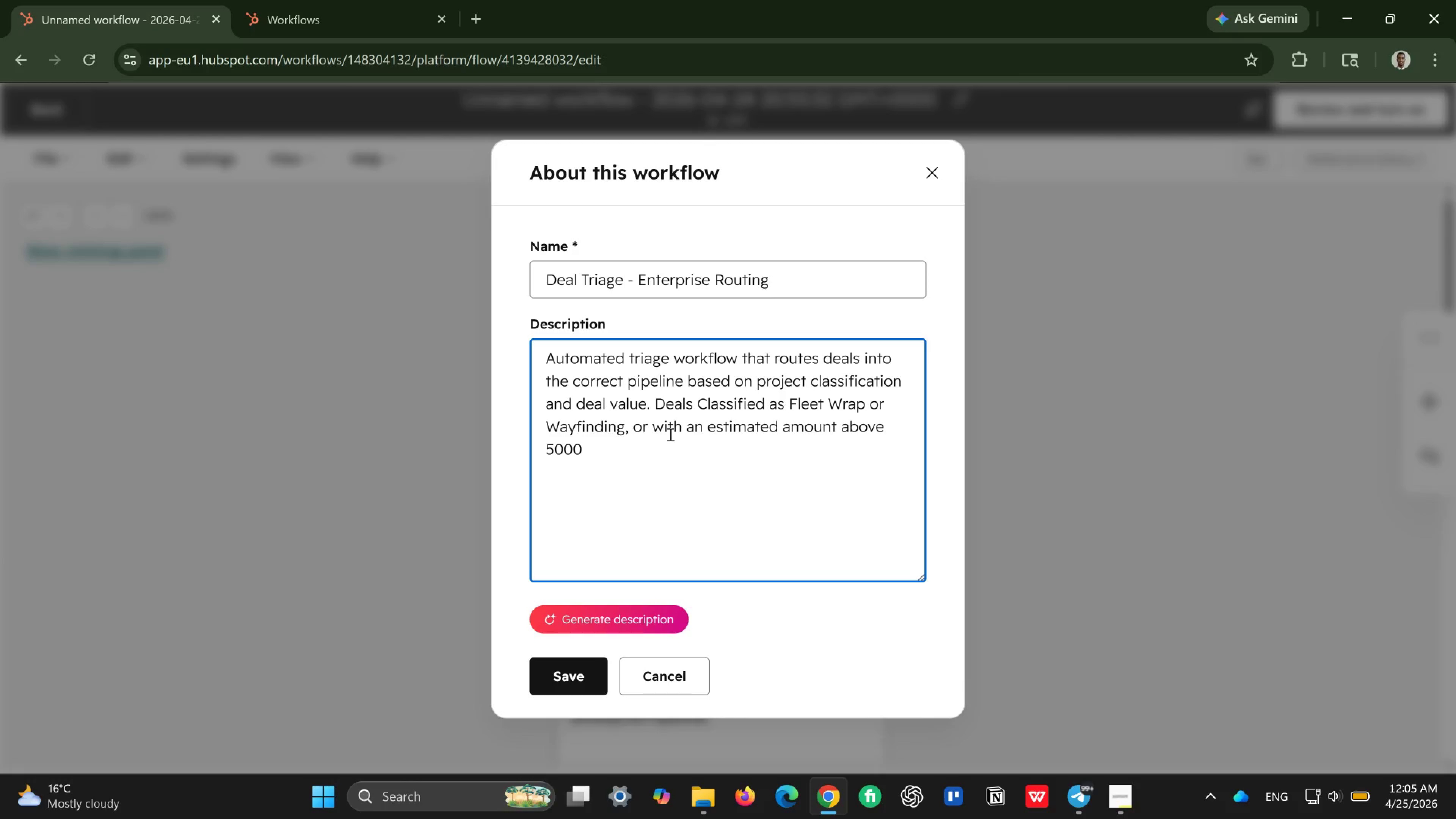 
key(Control+ControlLeft)
 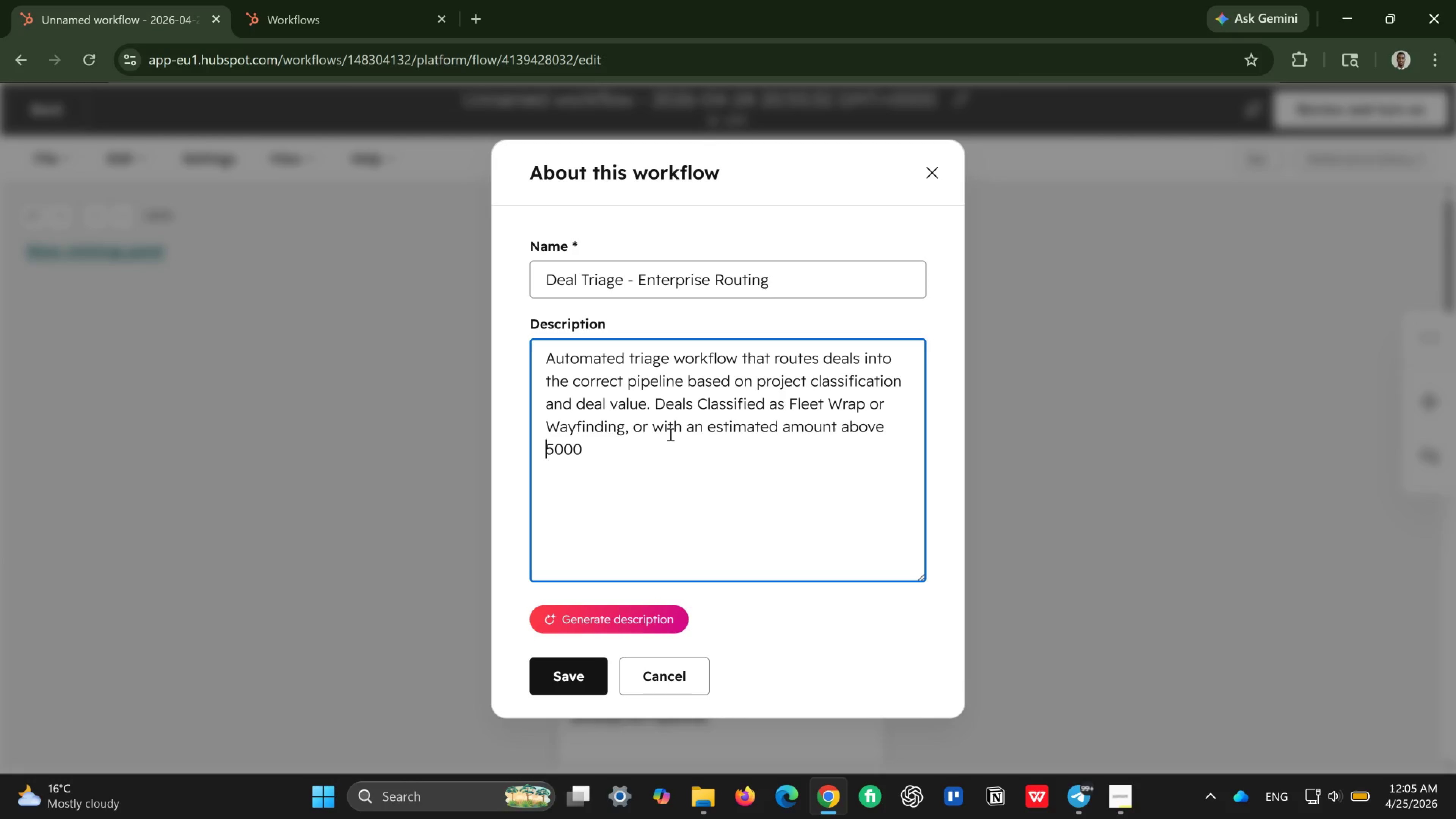 
key(Control+4)
 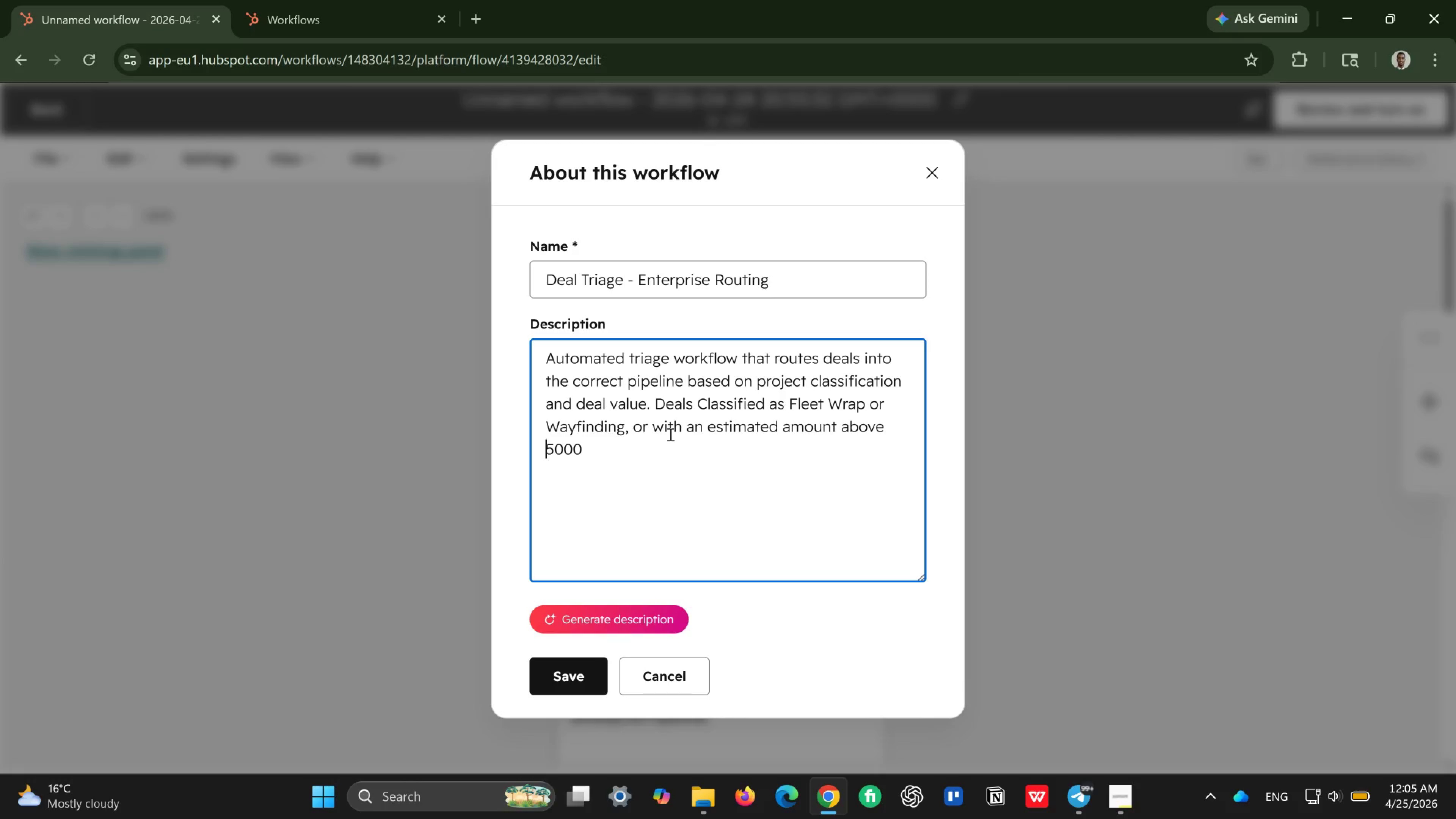 
key(Shift+4)
 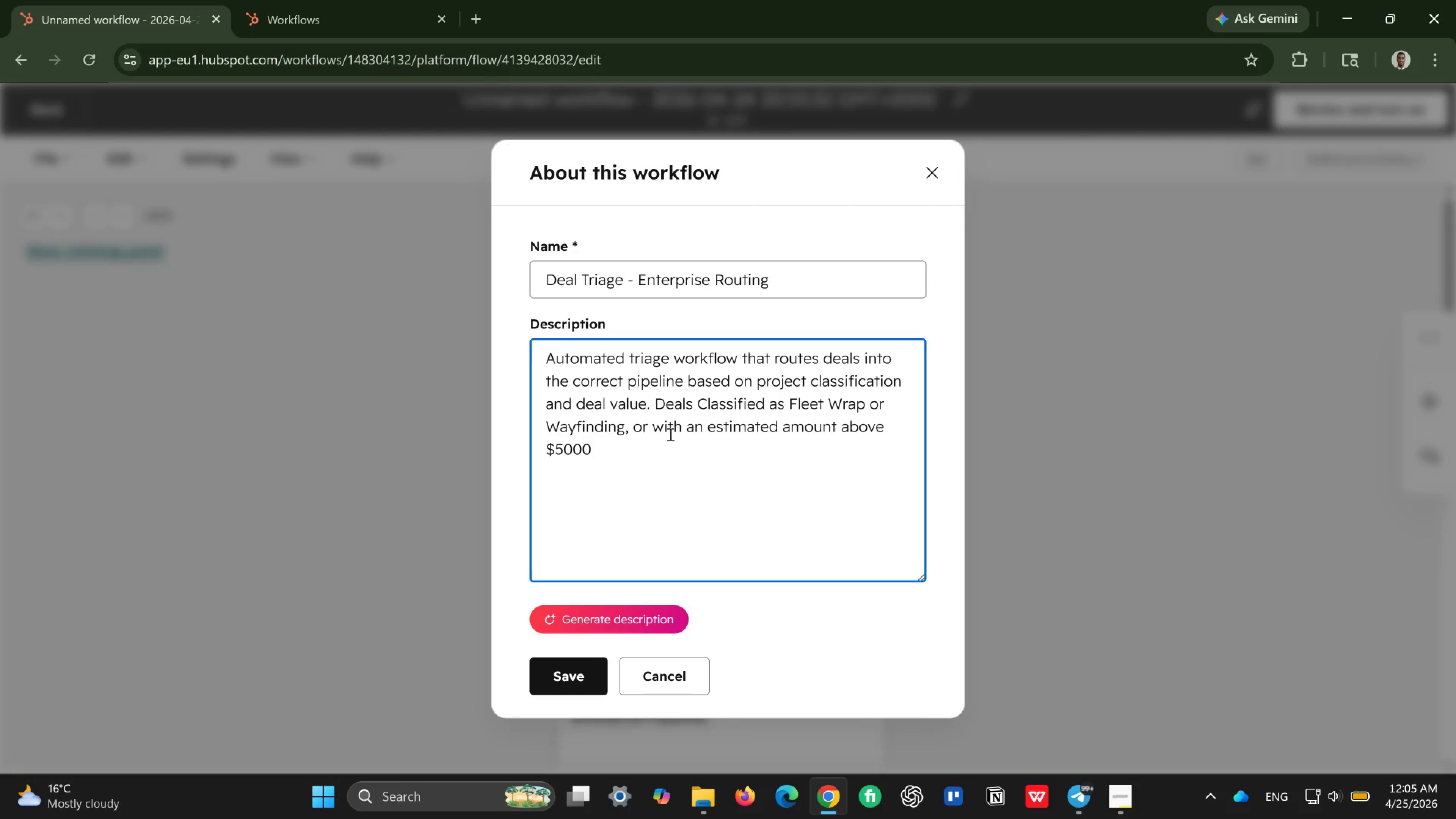 
key(ArrowRight)
 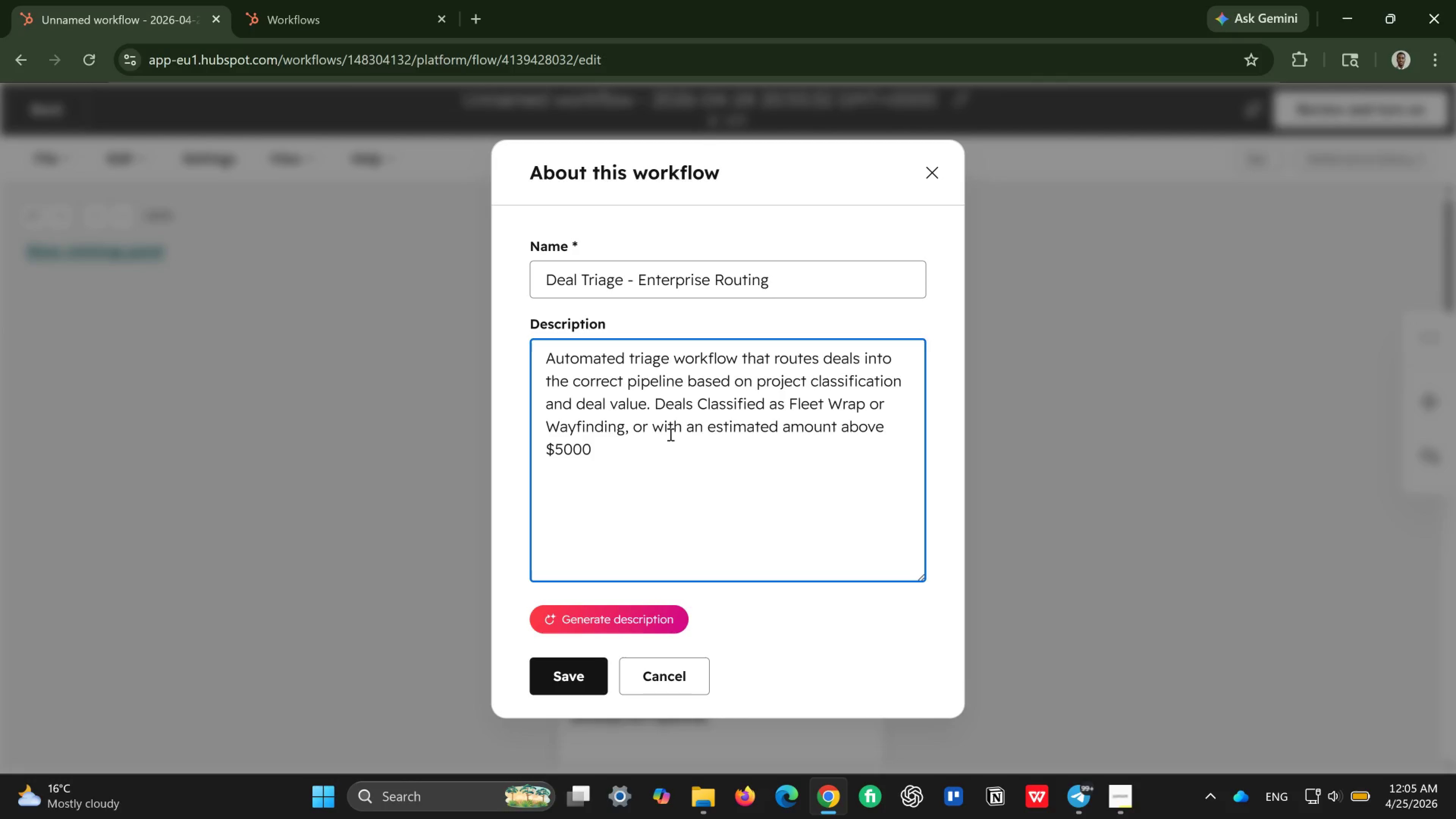 
key(Comma)
 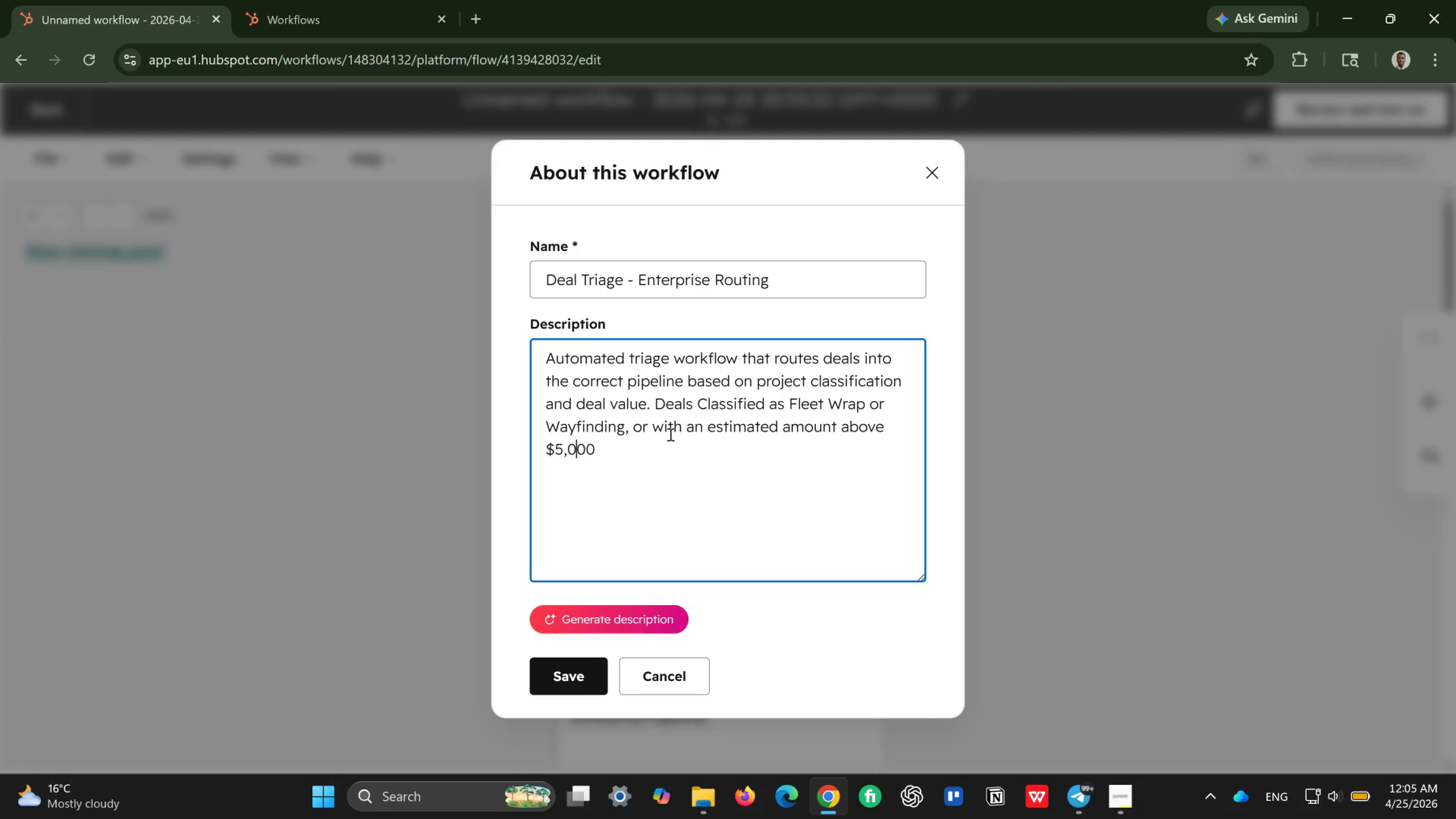 
key(ArrowRight)
 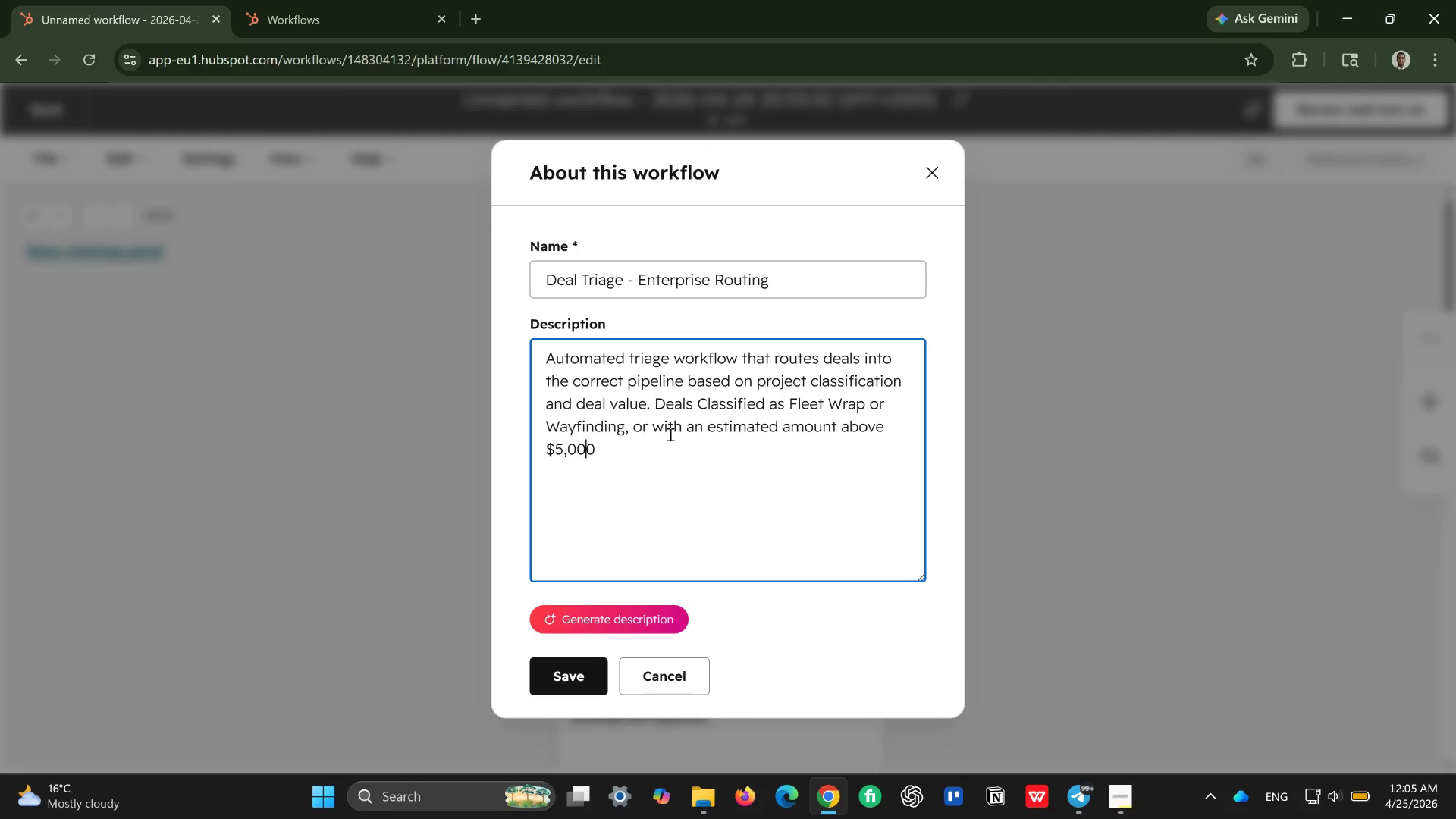 
key(ArrowRight)
 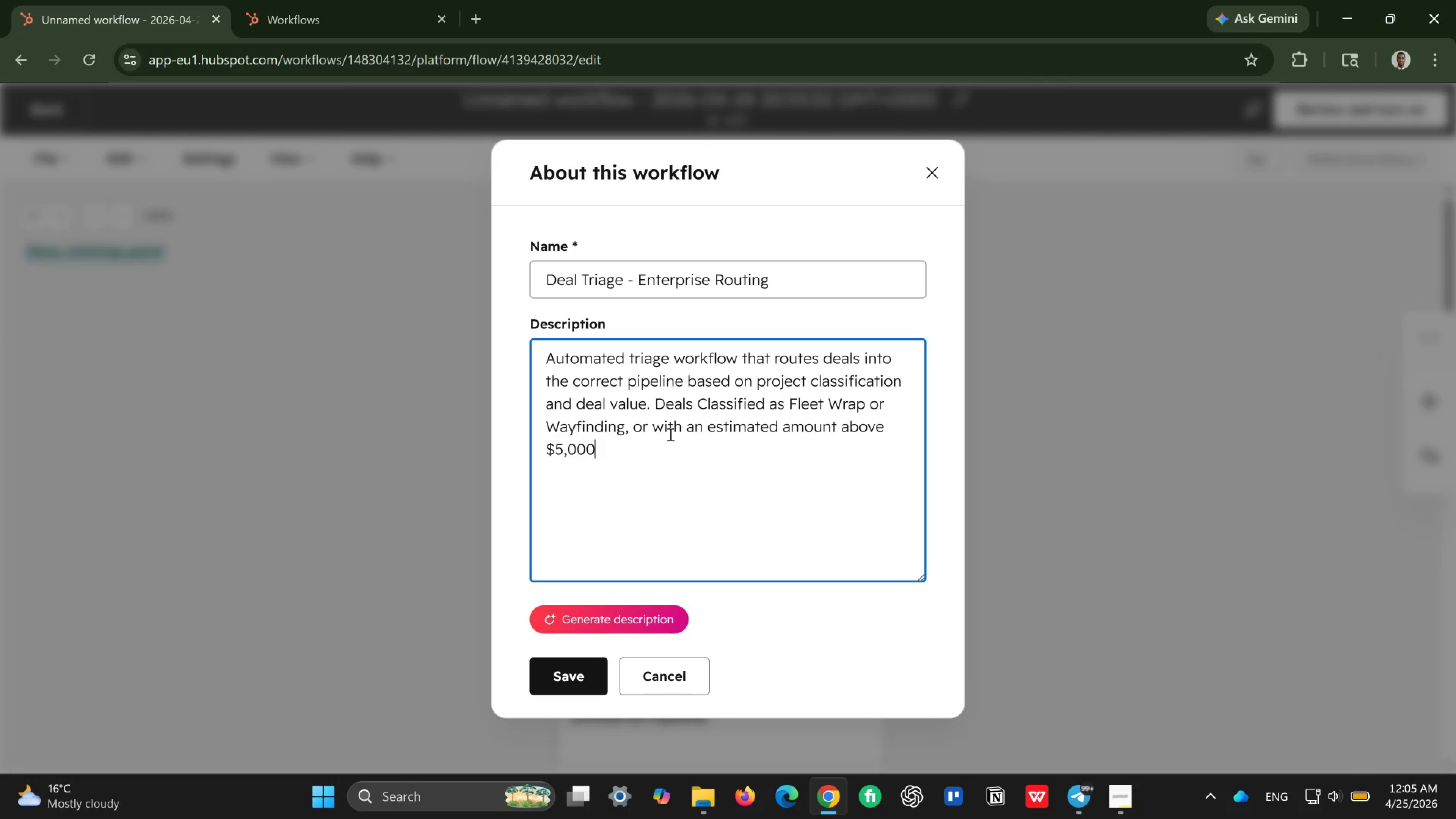 
key(ArrowRight)
 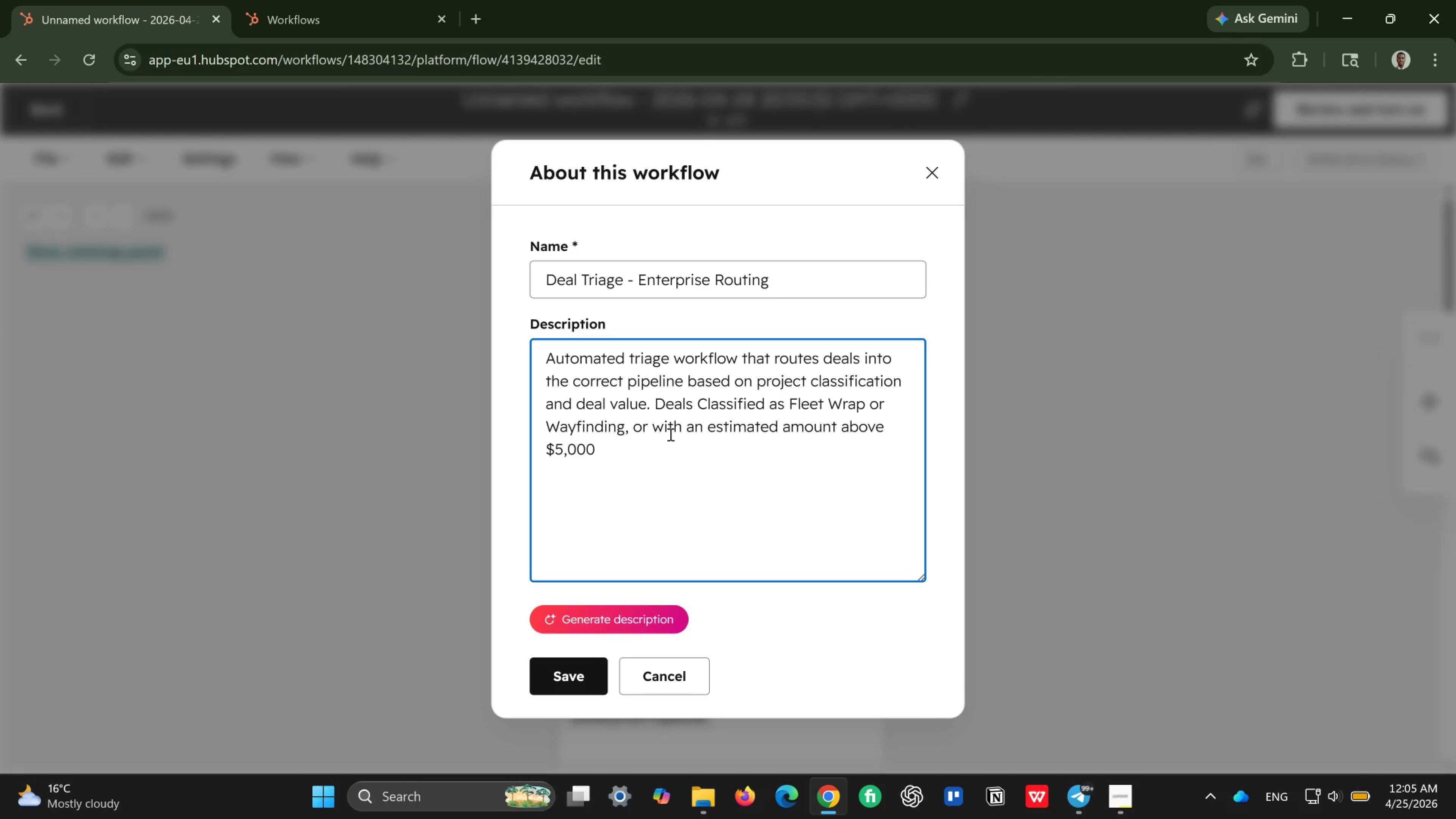 
type(, are moved into the Enterprise Pipeline starting at the Discovery sa)
key(Backspace)
type(tage. AA)
key(Backspace)
type(LL)
key(Backspace)
key(Backspace)
type(ll other dea;)
key(Backspace)
type(ls)
 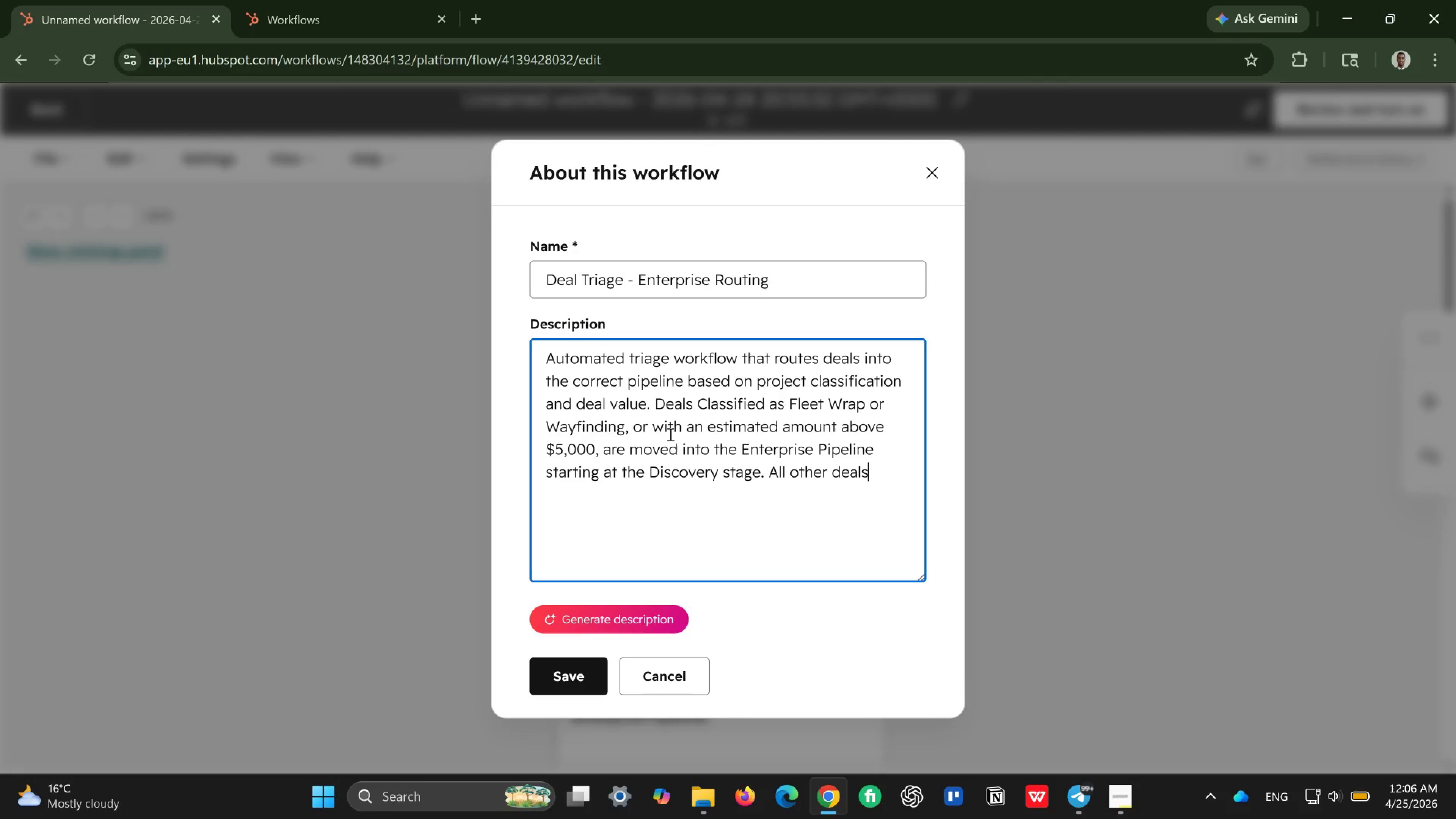 
wait(5.66)
 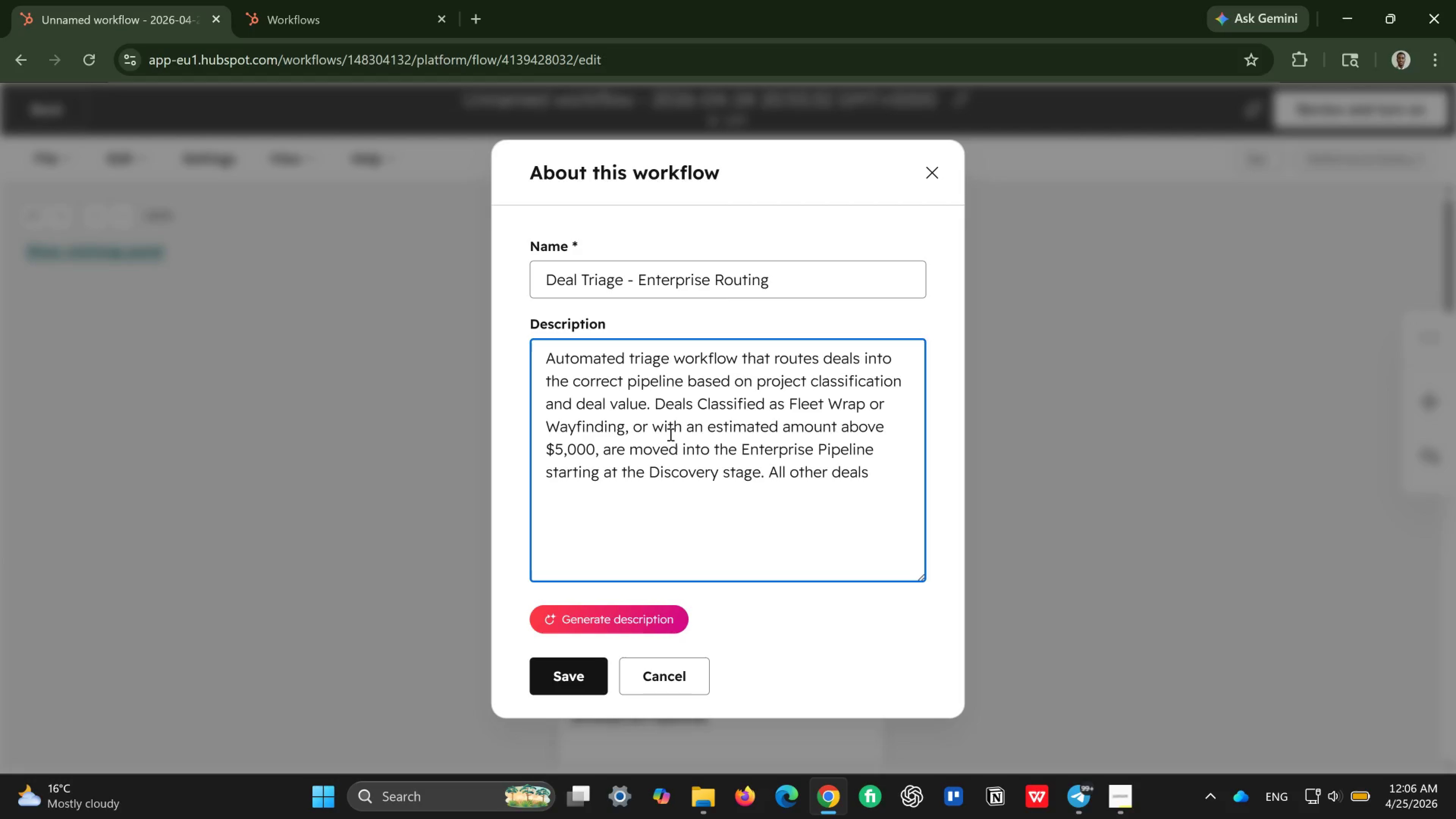 
type( remain in th Quick)
 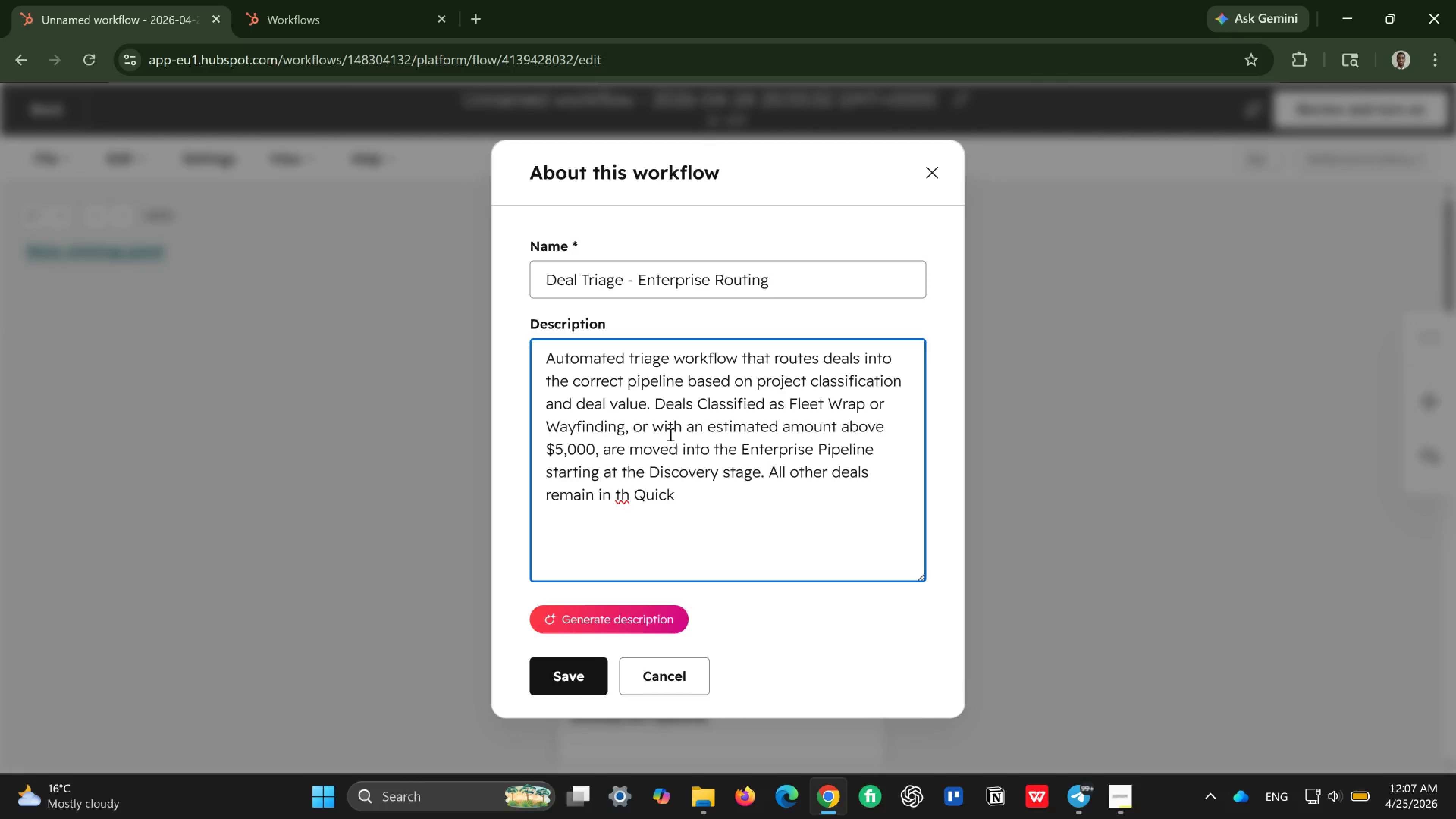 
hold_key(key=Backspace, duration=0.63)
 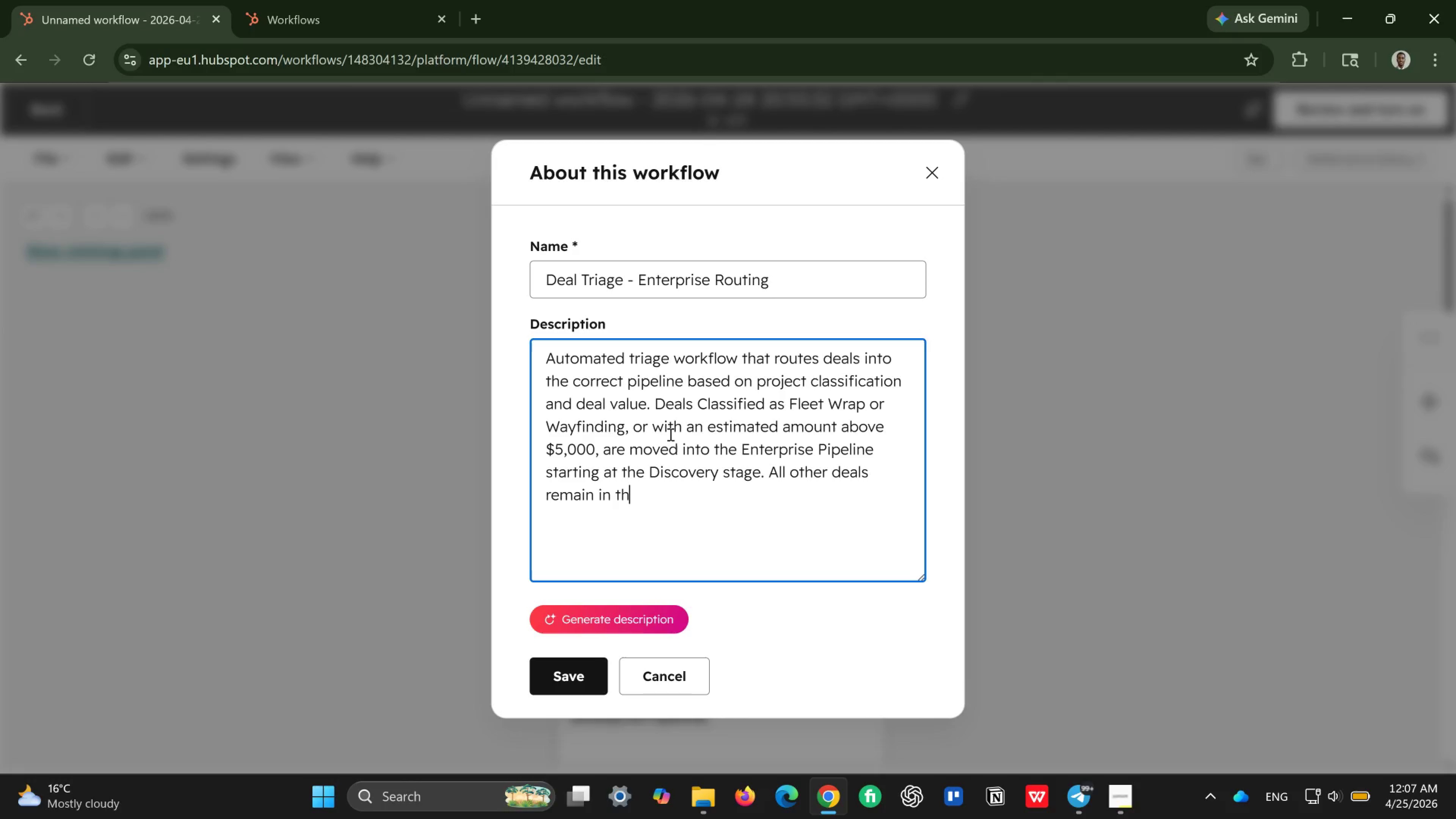 
key(Backspace)
type(e Qiuck Pro)
key(Backspace)
type(int)
 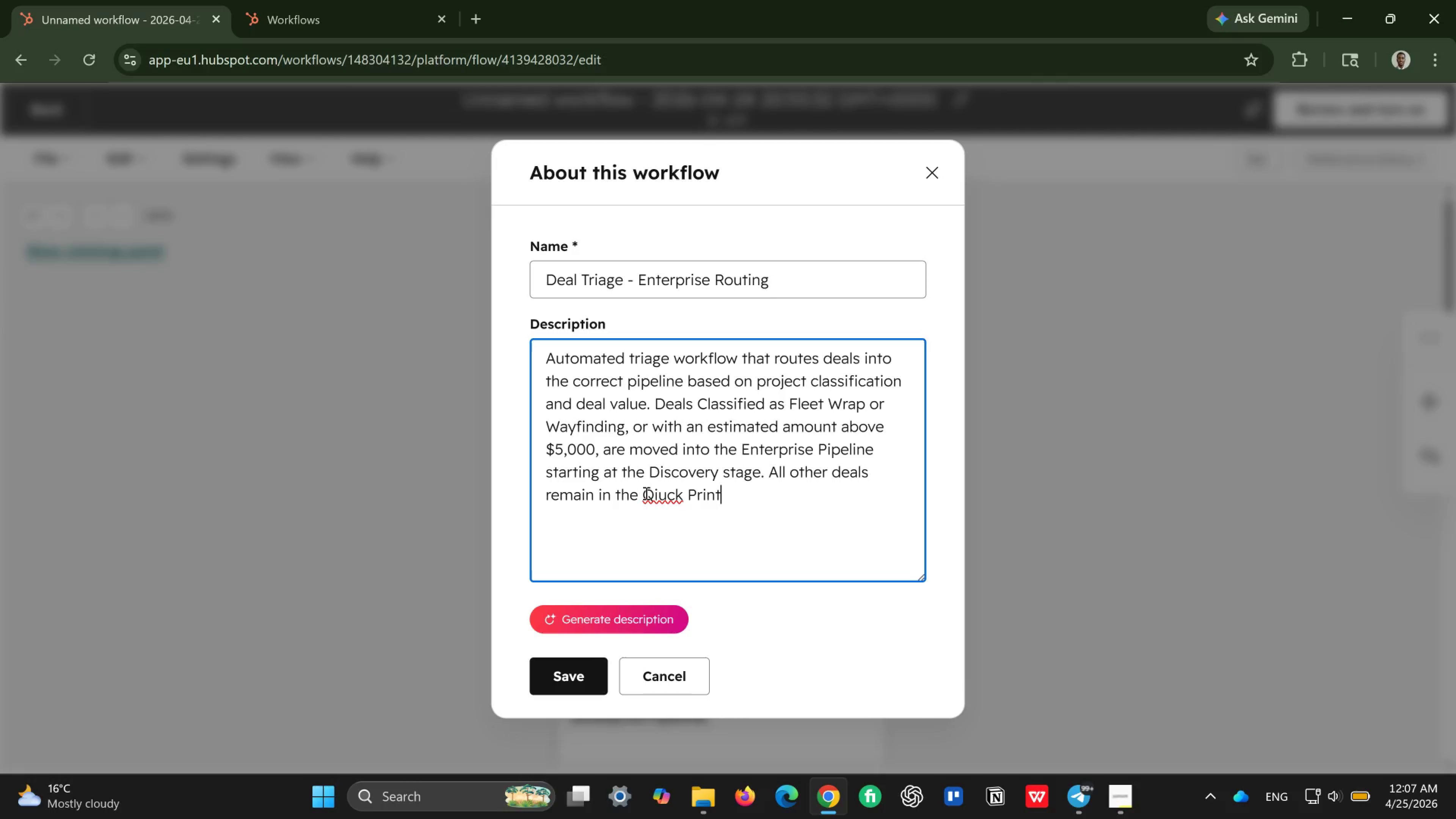 
left_click([664, 496])
 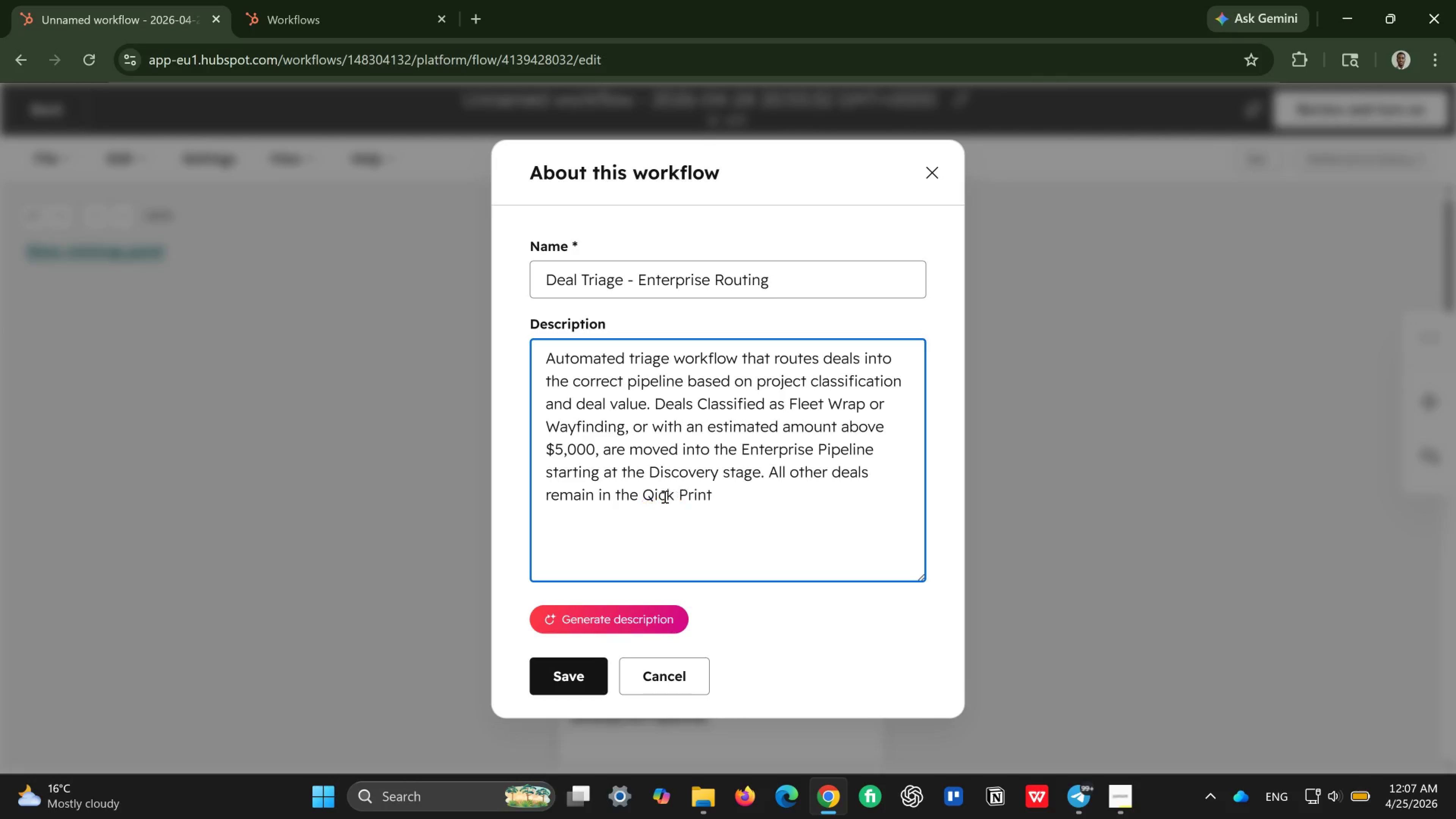 
key(Backspace)
key(Backspace)
type(ui)
 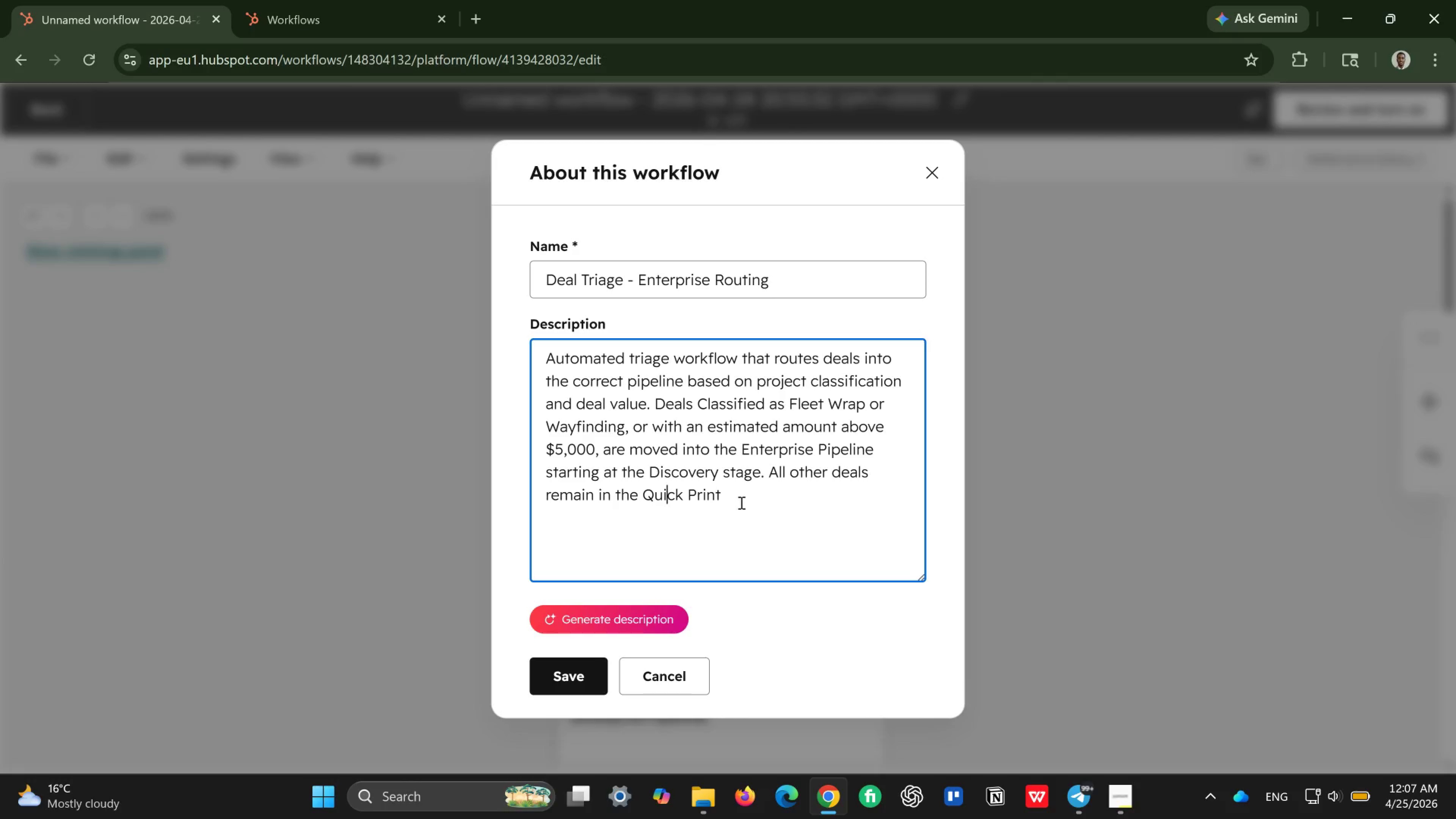 
left_click([741, 502])
 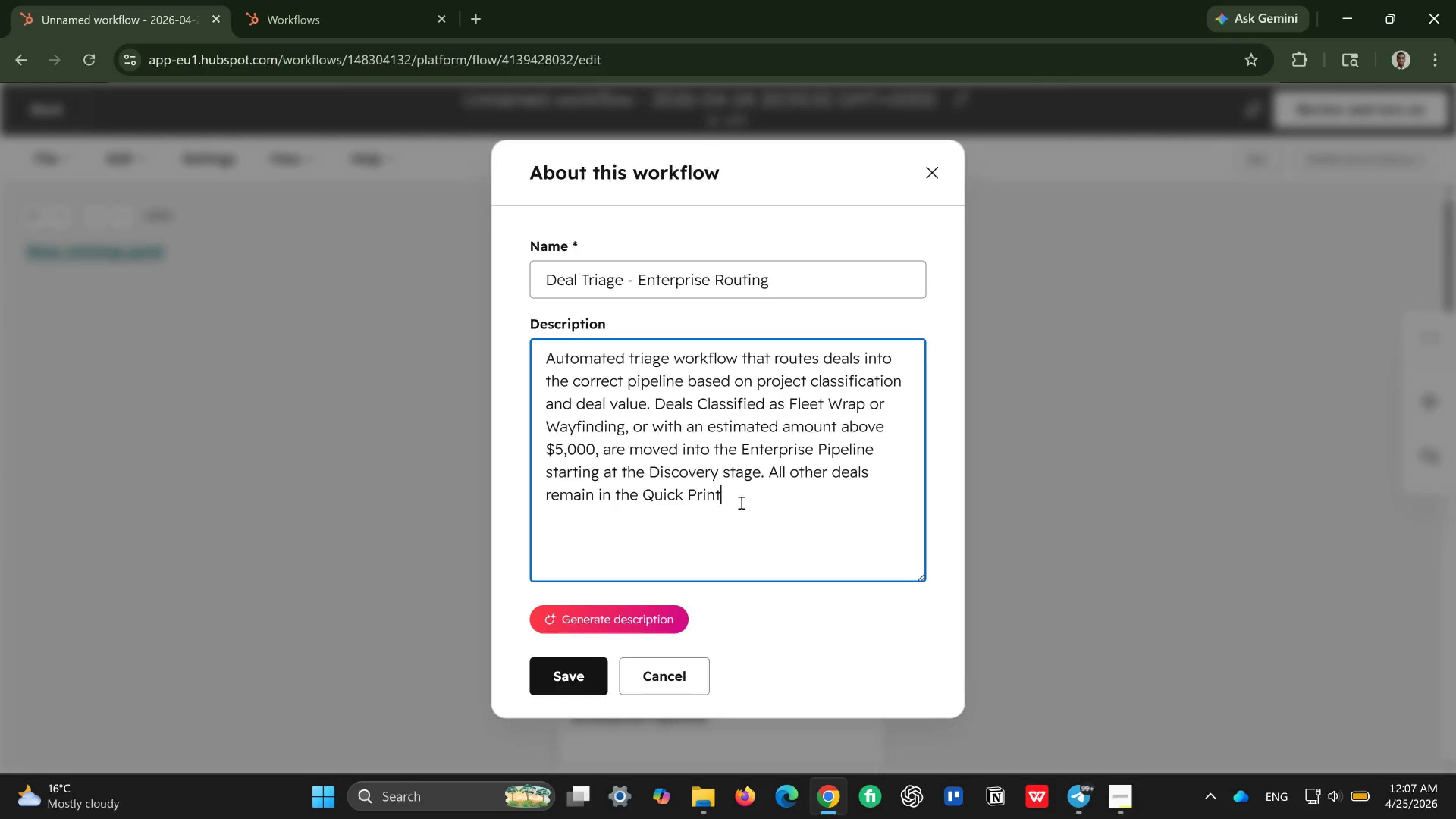 
type( Pipeline. This ensures high-value)
 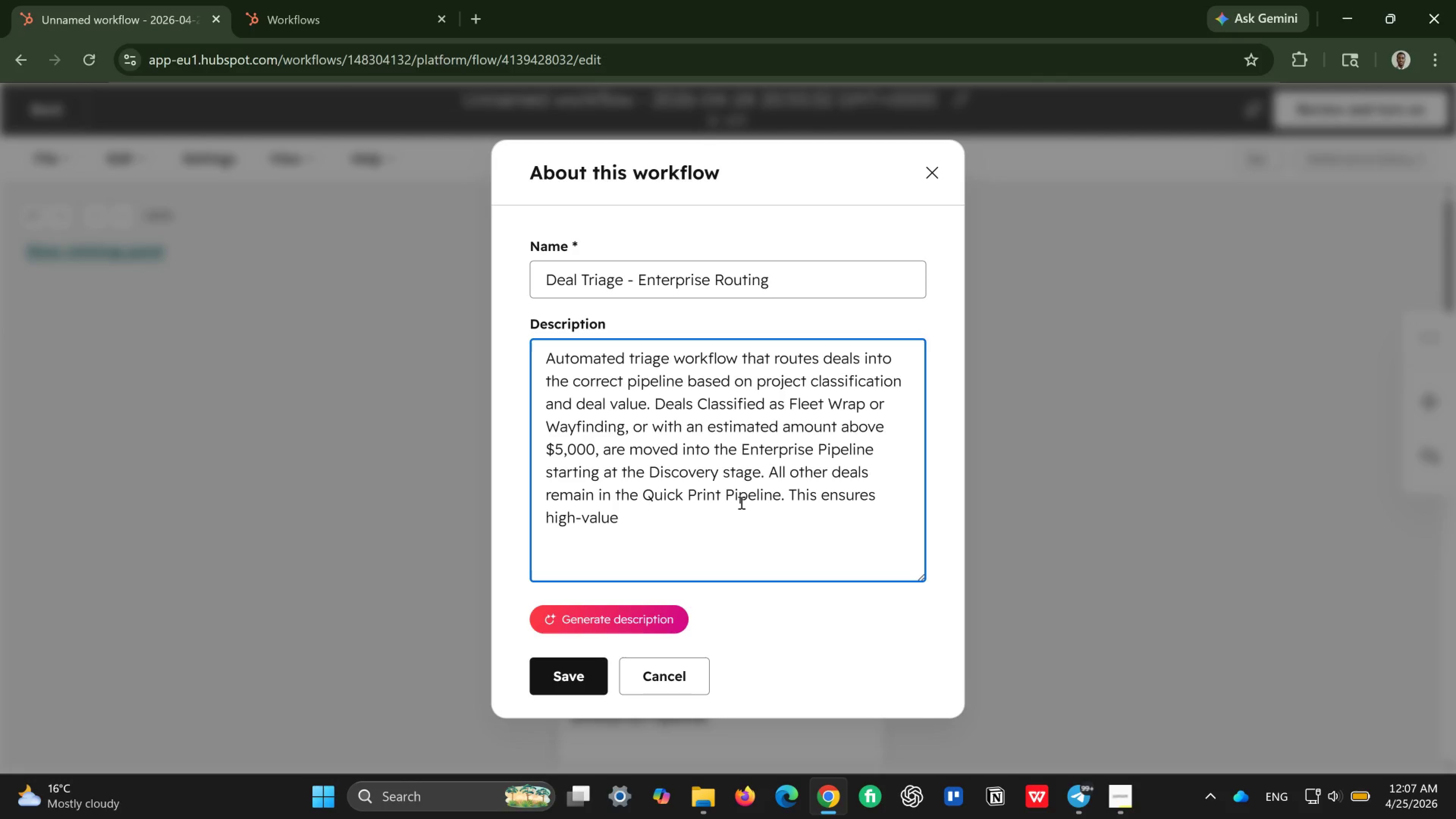 
type(, long-cycle projects at)
key(Backspace)
type(re pt)
key(Backspace)
type(riortizes)
key(Backspace)
type(d while smaa)
key(Backspace)
type(lles)
key(Backspace)
type(r print orders follow a streamlined process)
 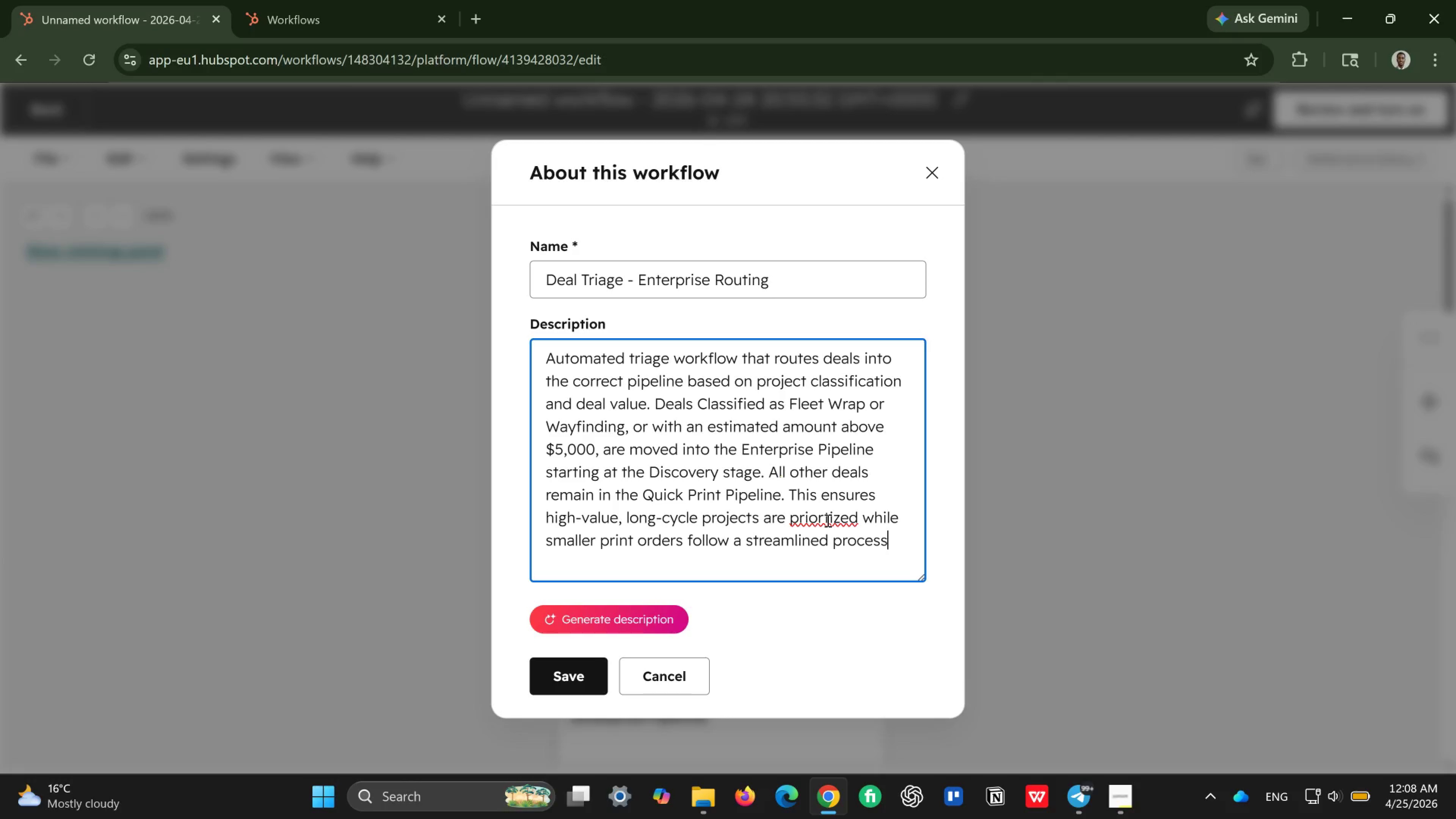 
left_click([826, 520])
 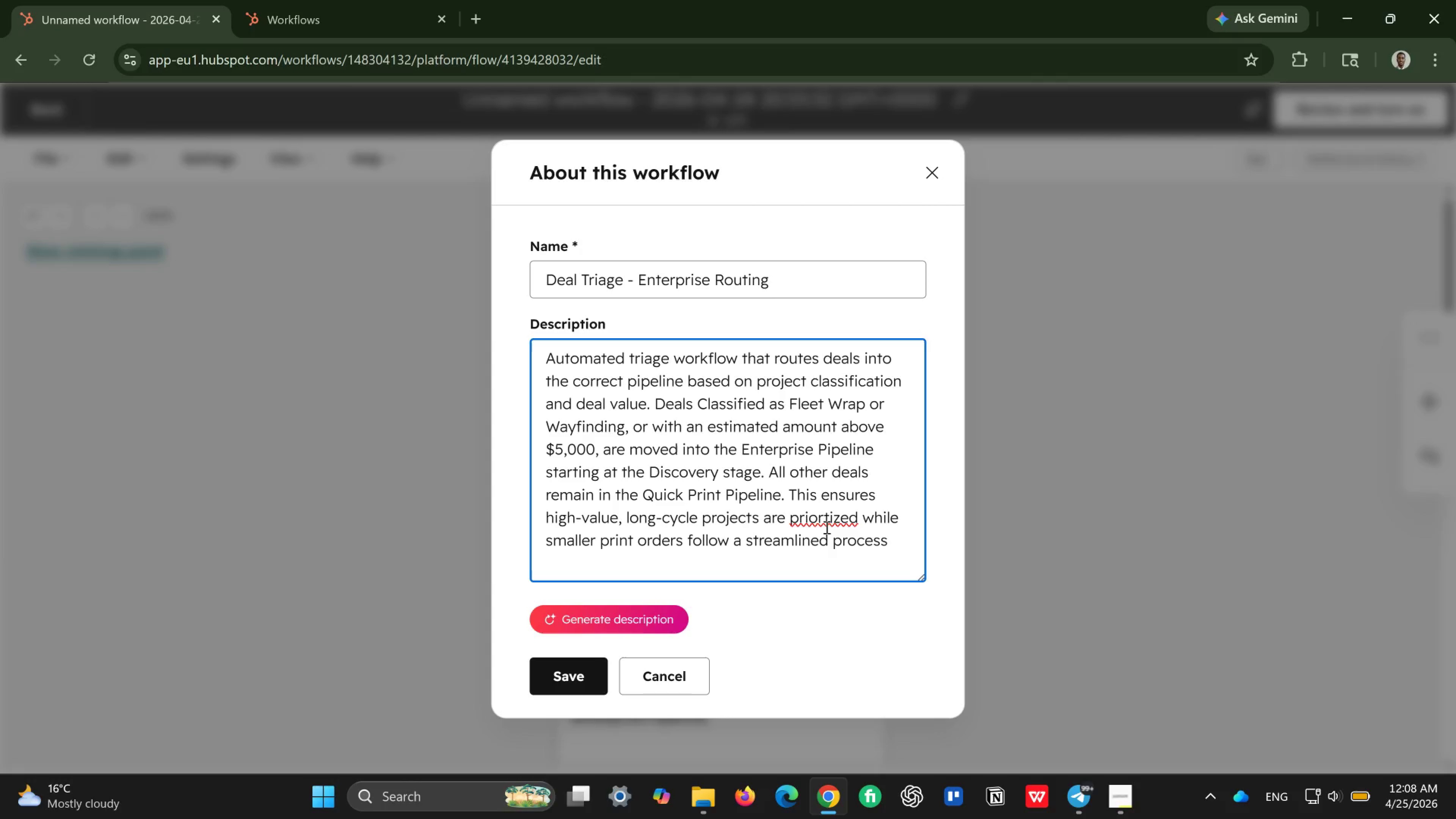 
key(I)
 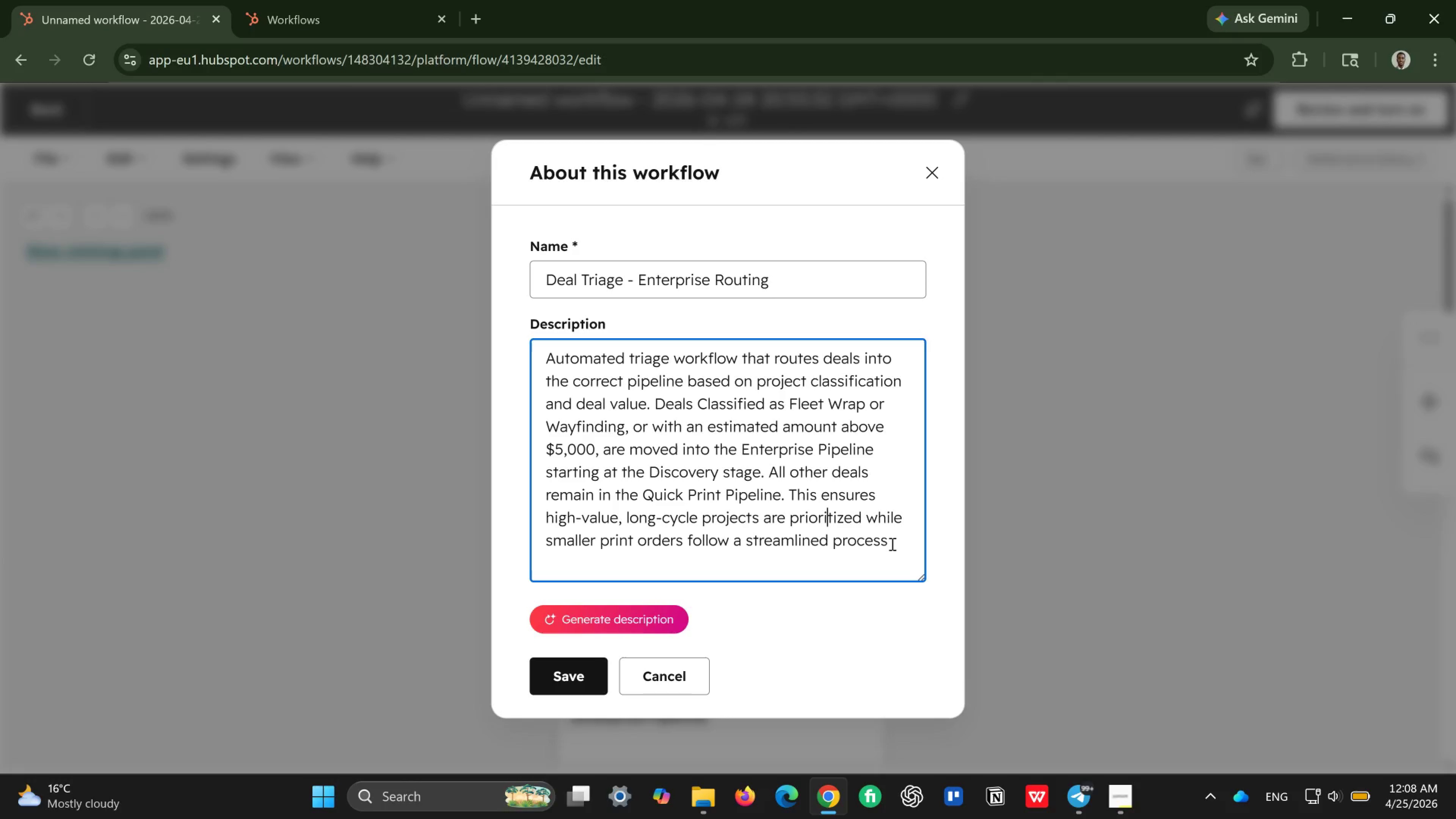 
left_click([893, 543])
 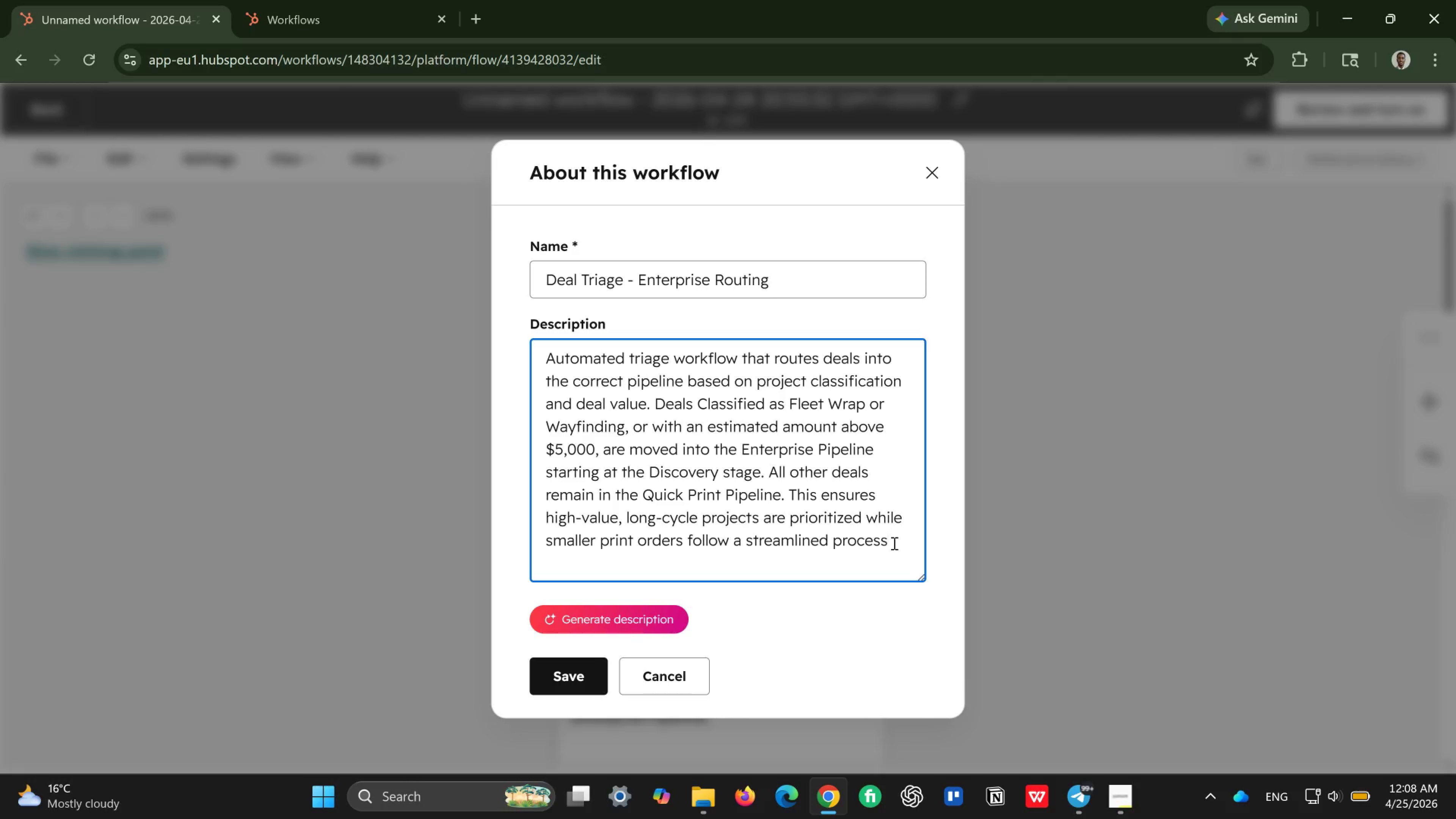 
key(Period)
 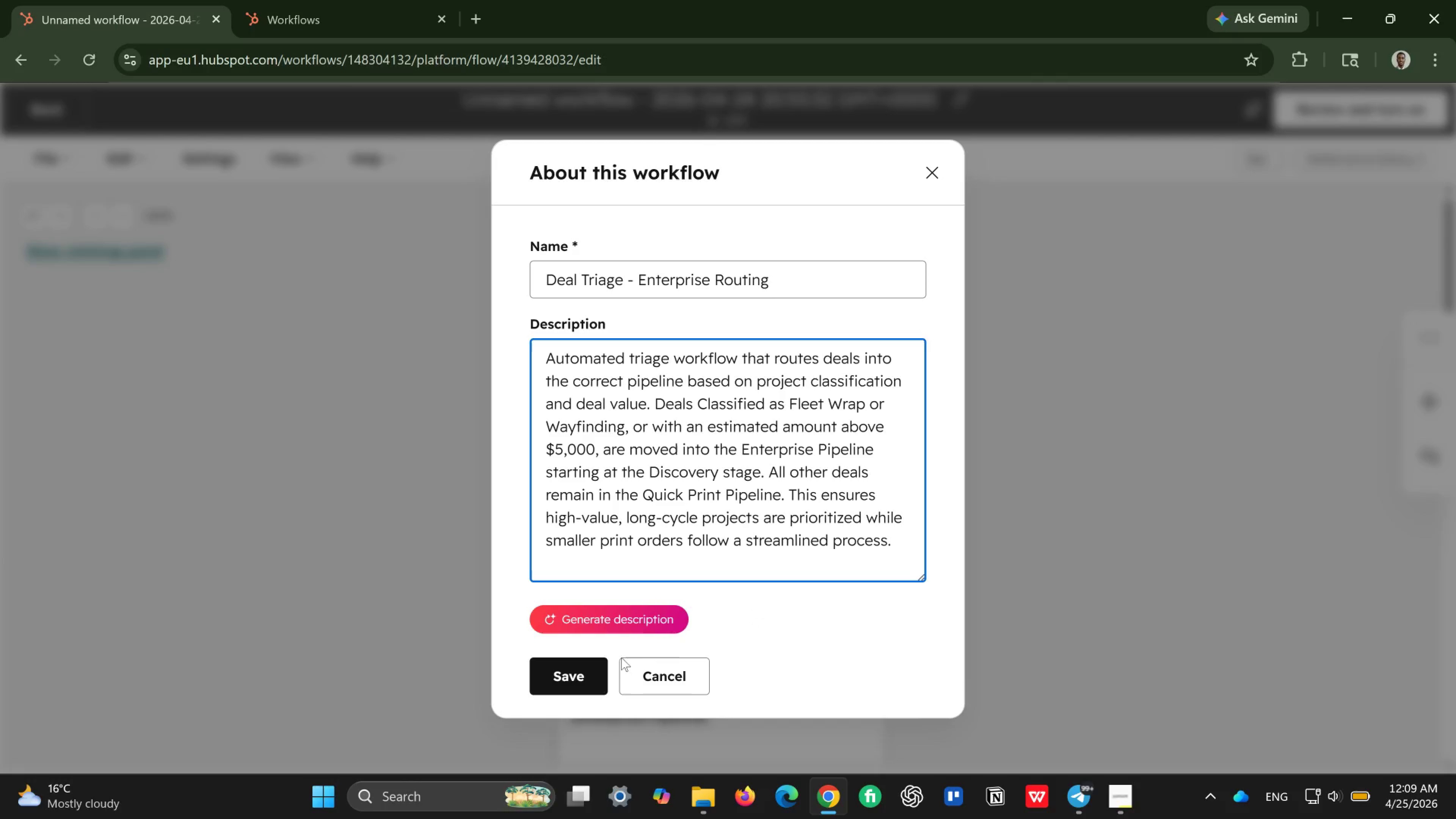 
left_click([567, 683])
 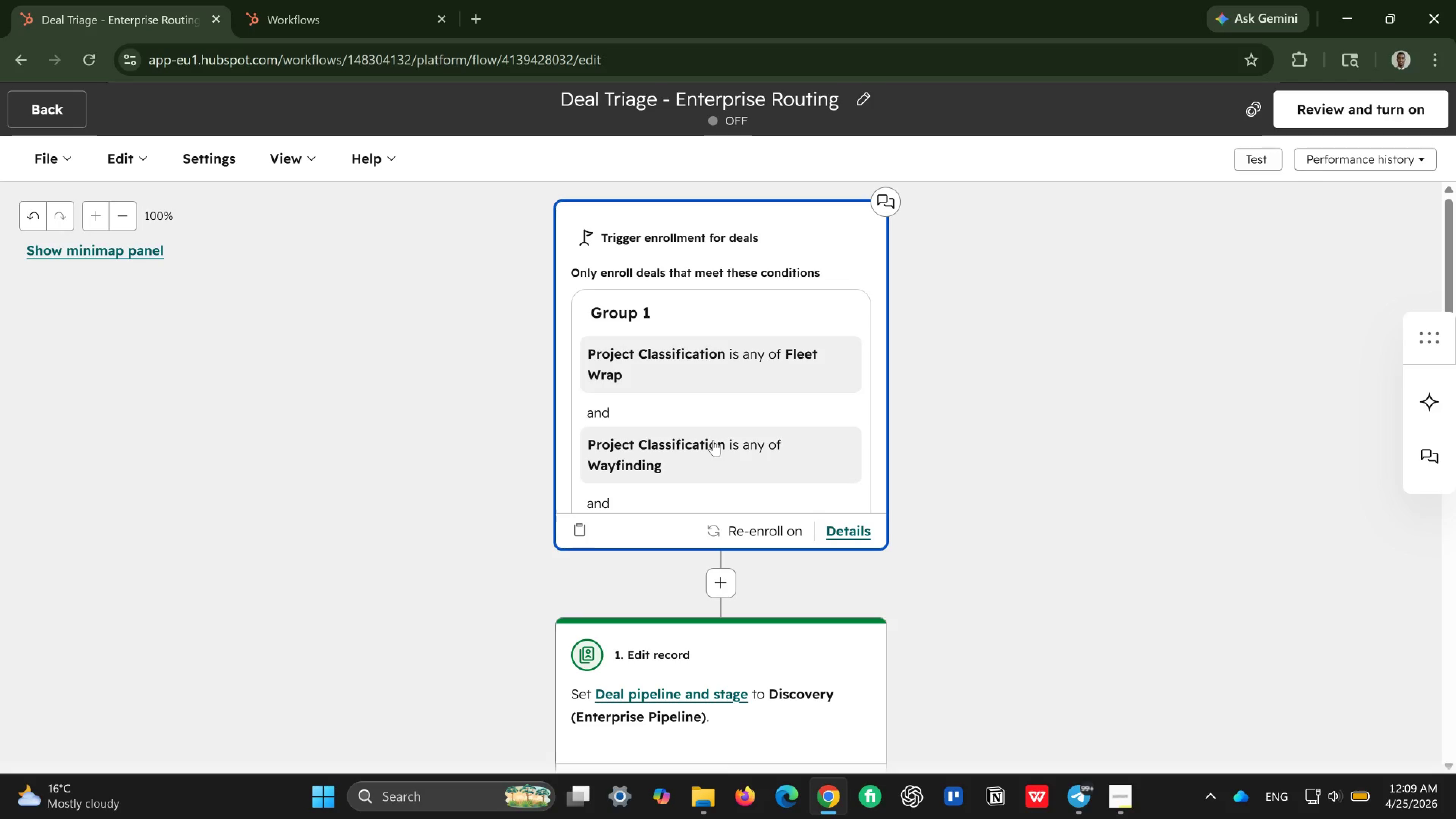 
wait(5.11)
 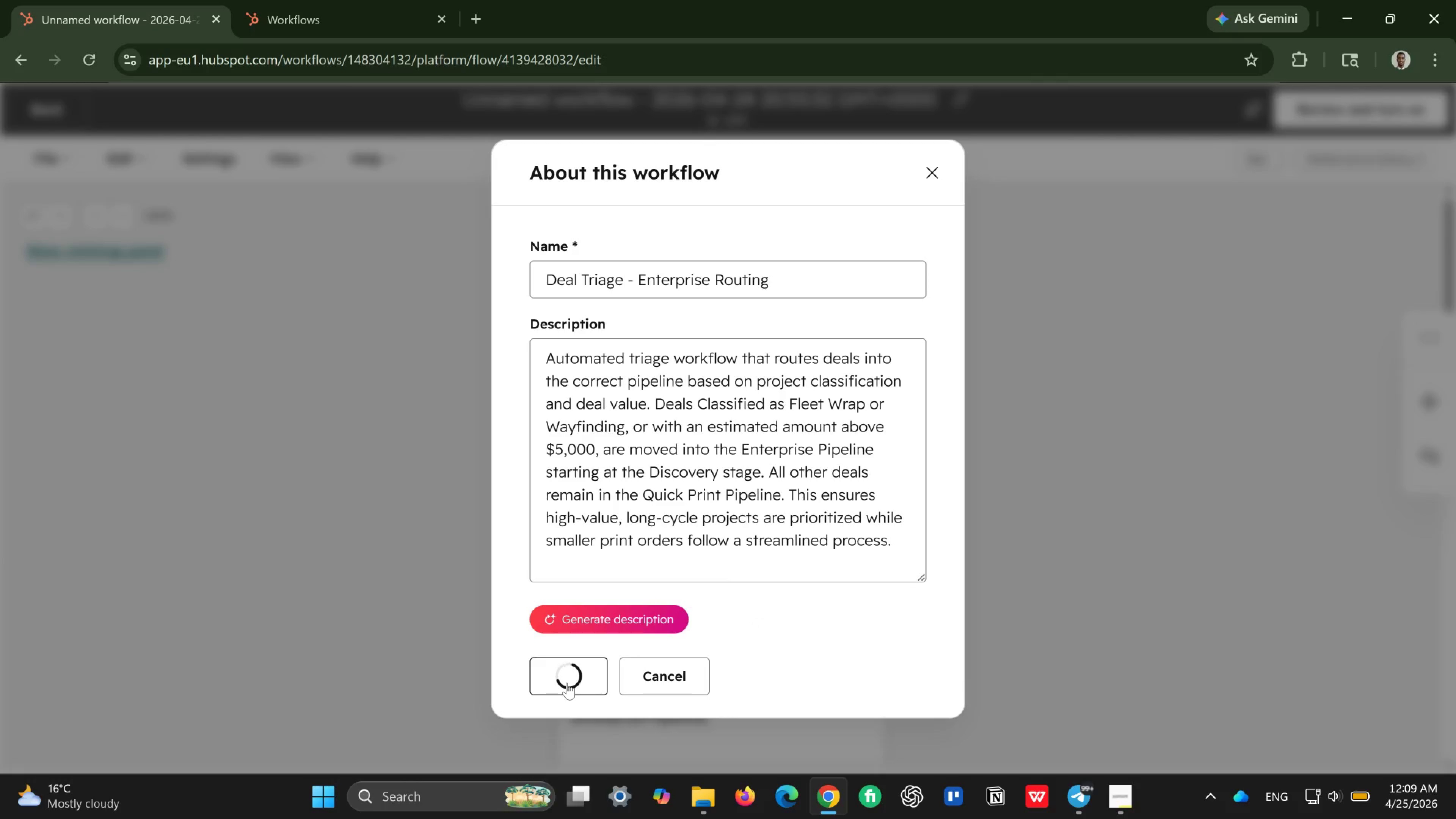 
scroll: coordinate [978, 579], scroll_direction: down, amount: 5.0
 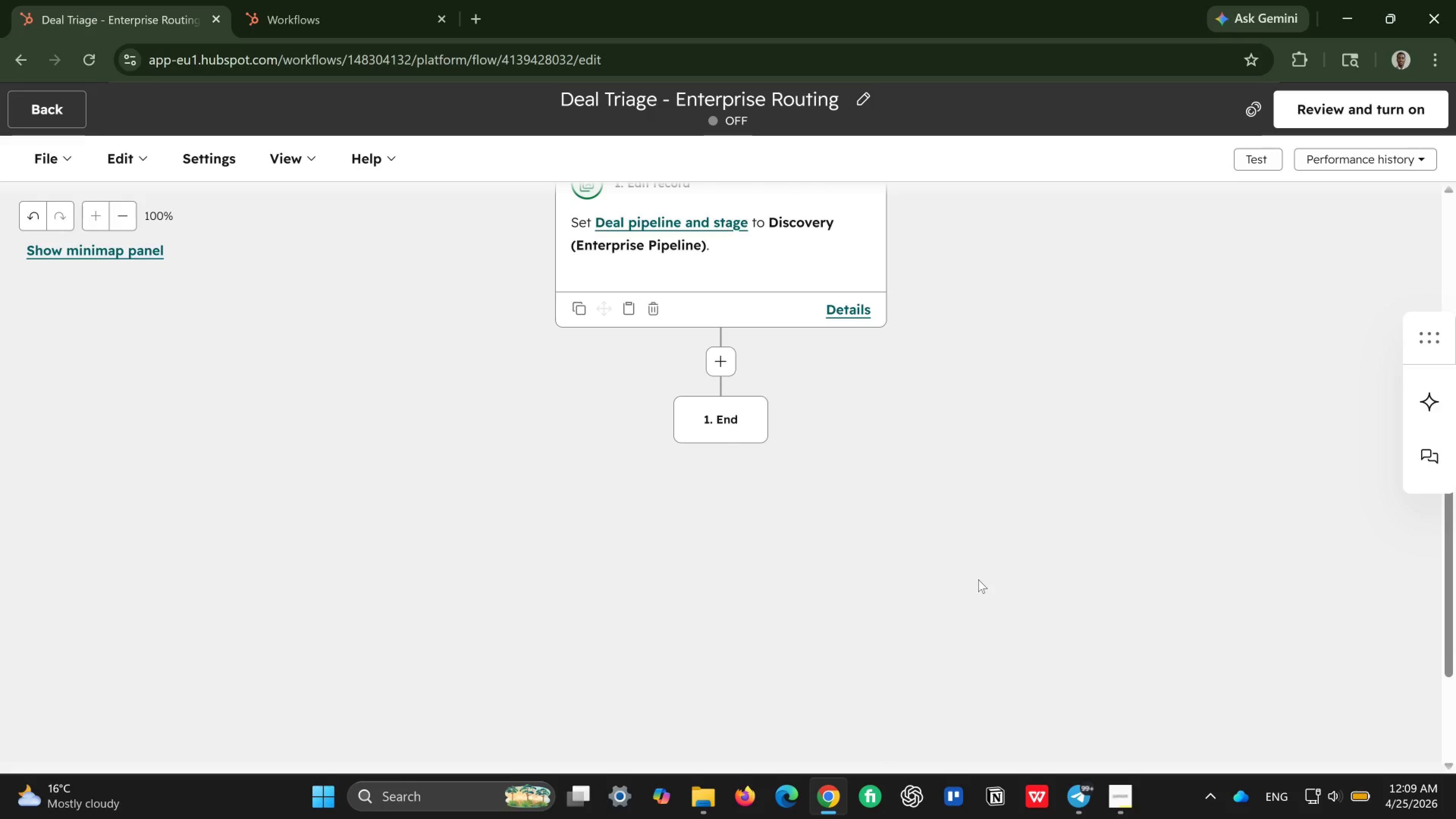 
scroll: coordinate [983, 581], scroll_direction: up, amount: 10.0
 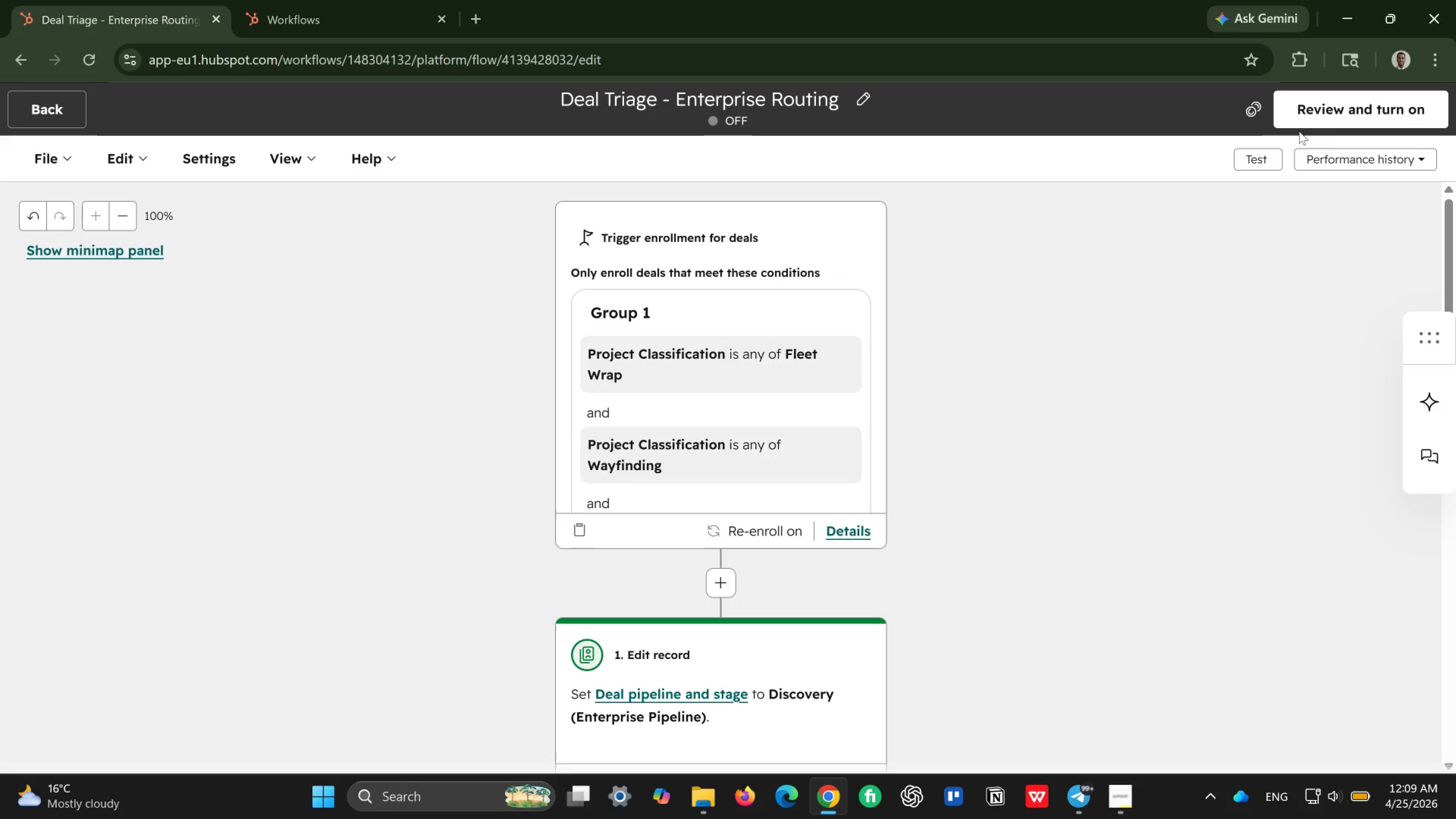 
left_click([1379, 107])
 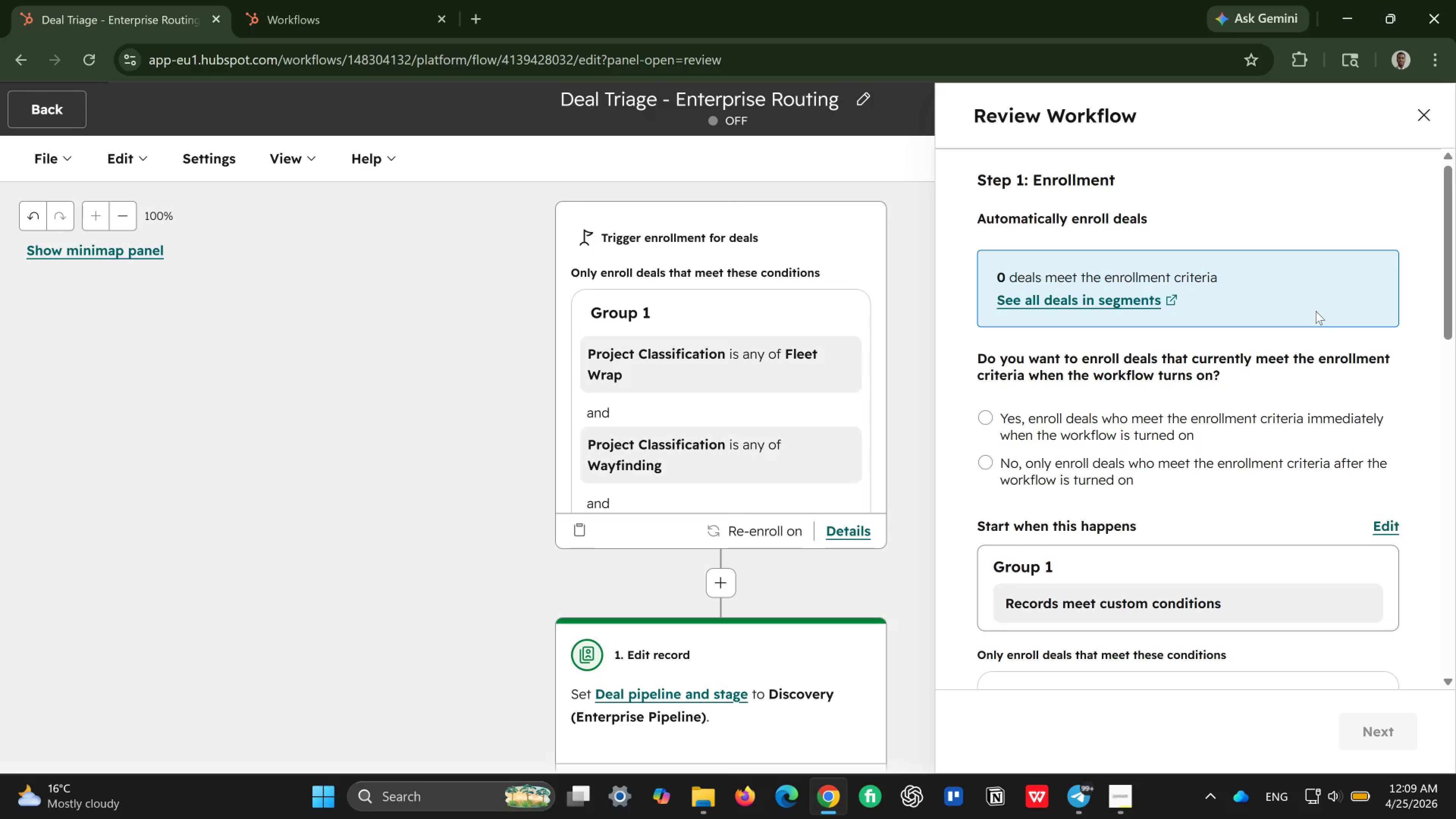 
wait(40.93)
 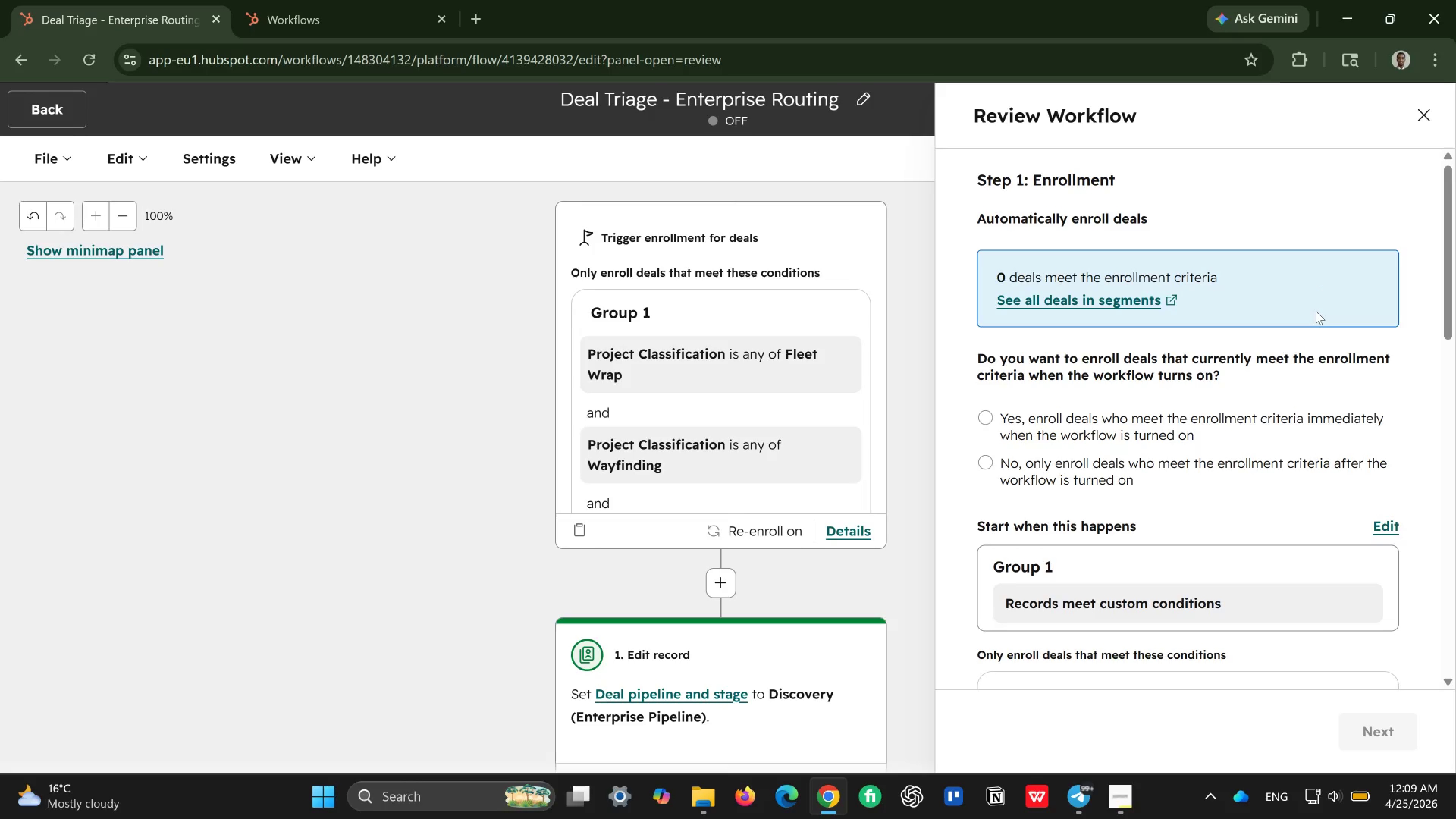 
left_click([986, 414])
 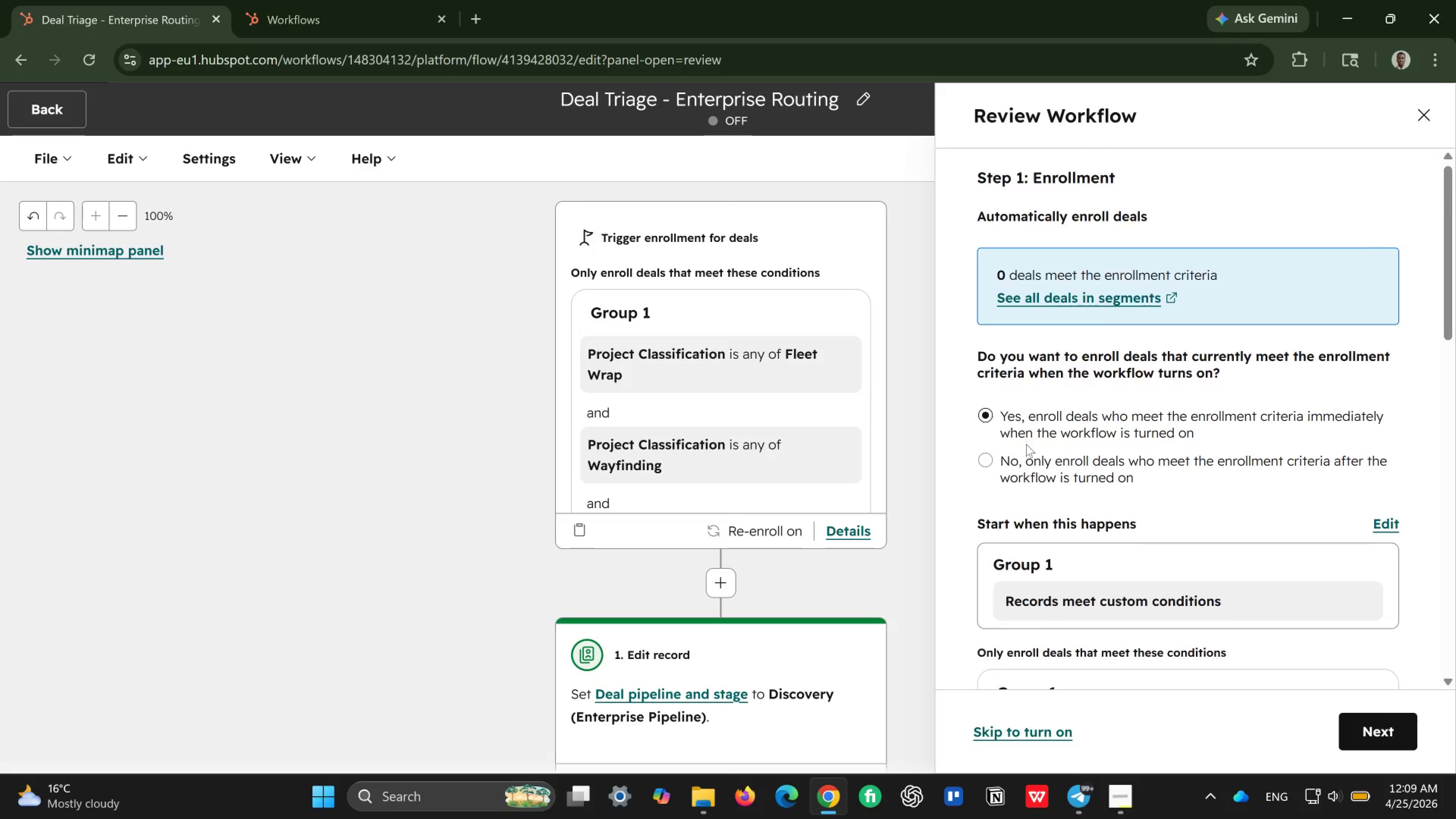 
scroll: coordinate [1026, 444], scroll_direction: down, amount: 2.0
 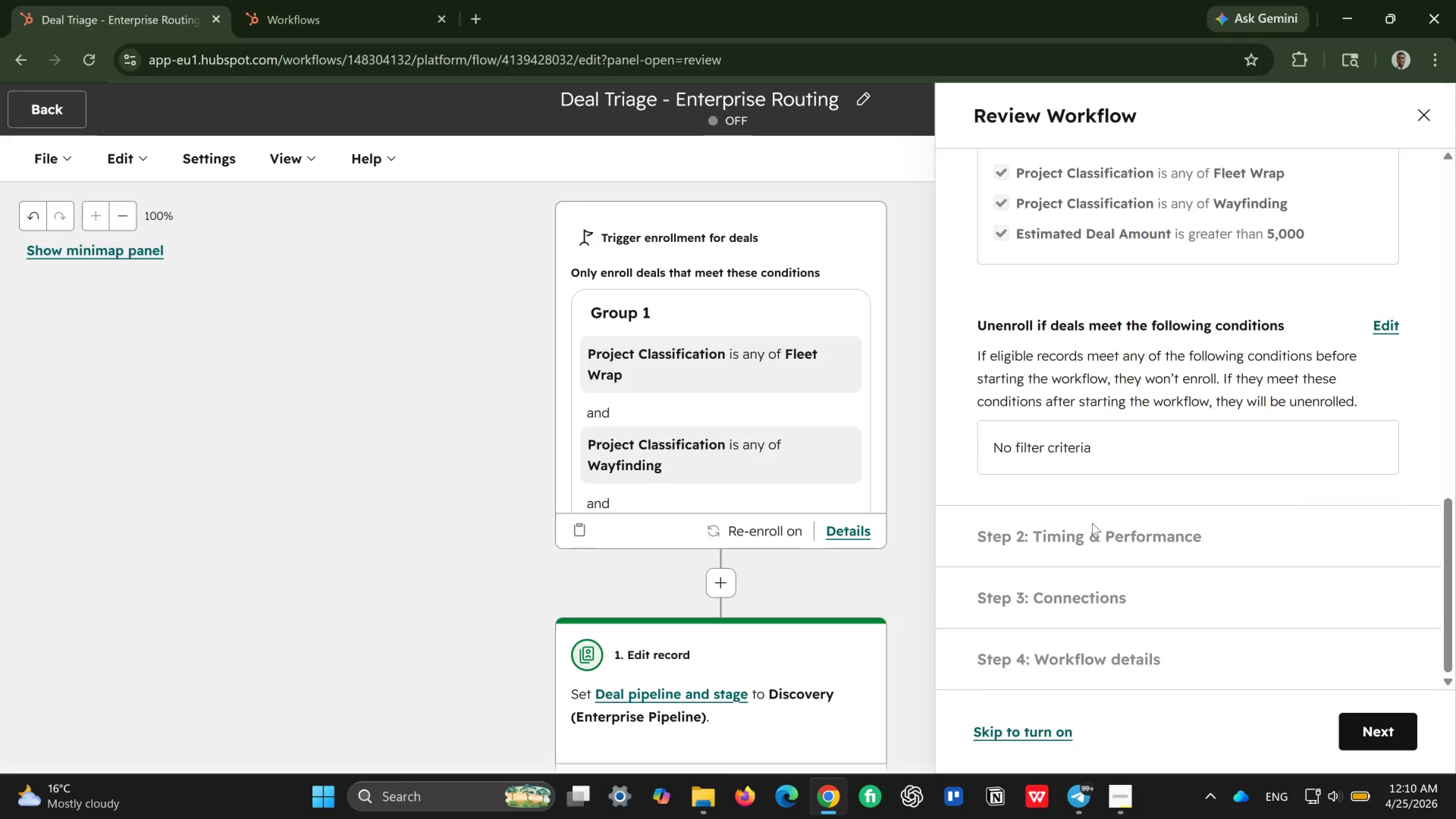 
wait(7.01)
 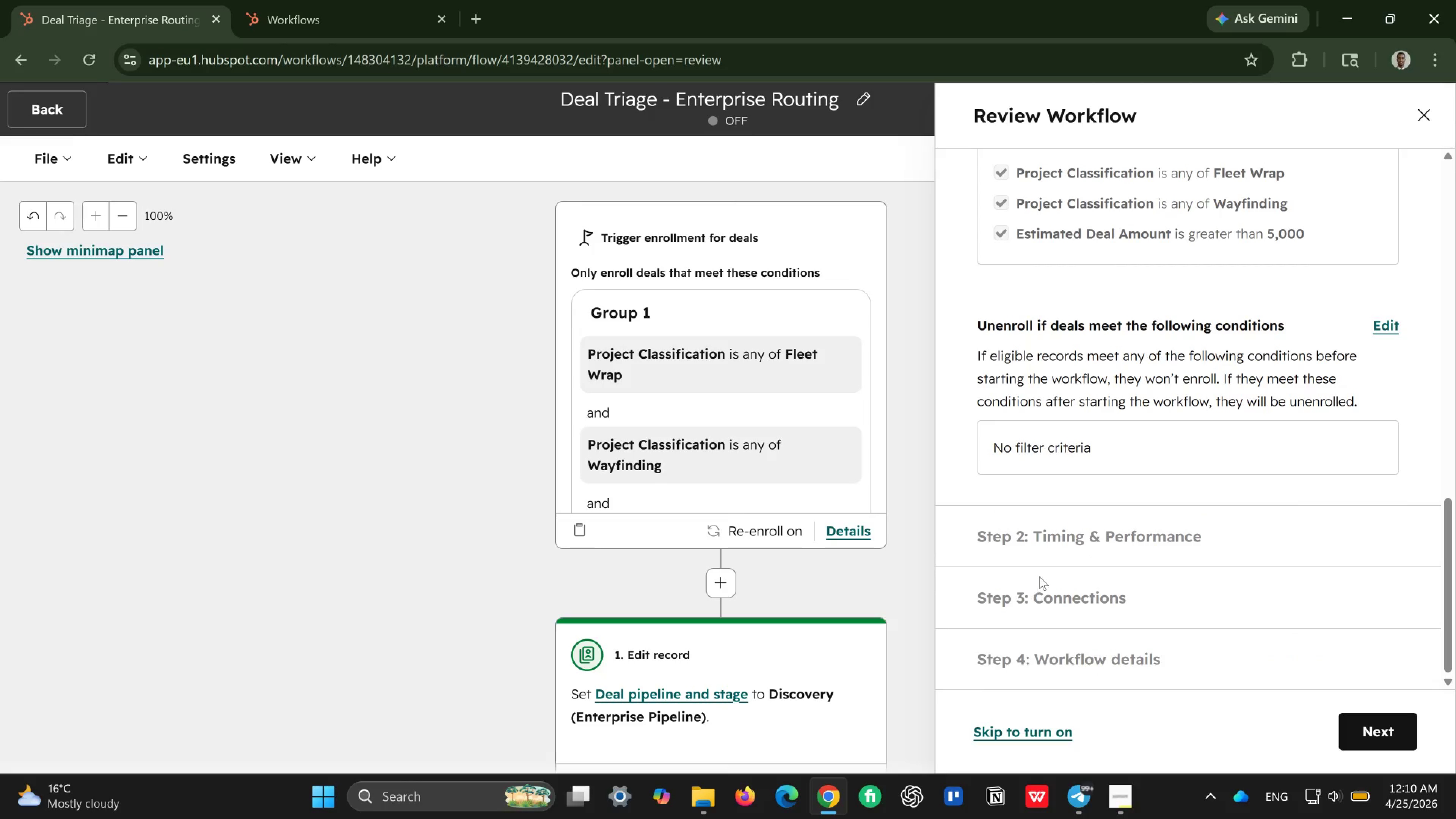 
left_click([1366, 732])
 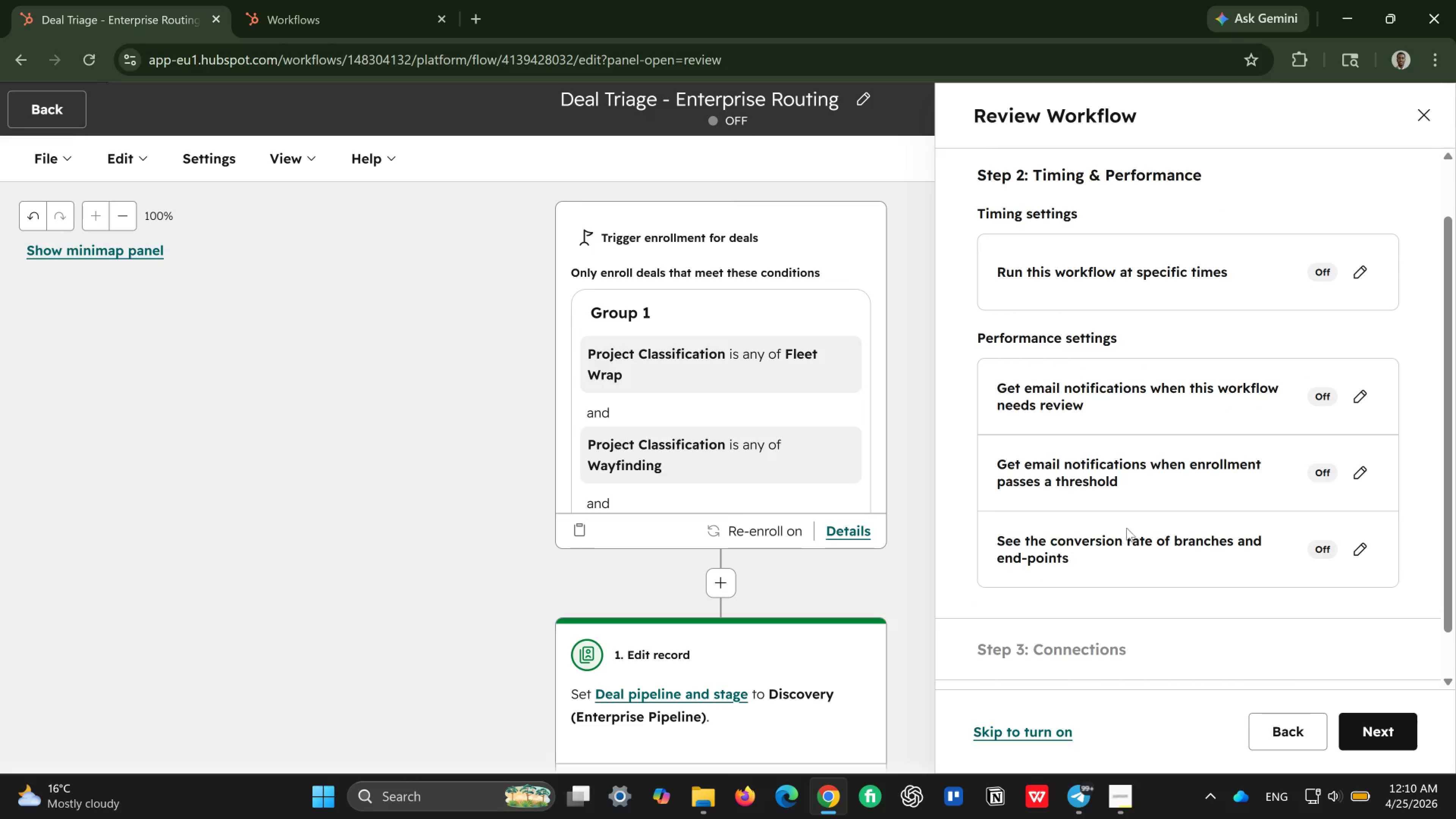 
scroll: coordinate [1127, 527], scroll_direction: down, amount: 7.0
 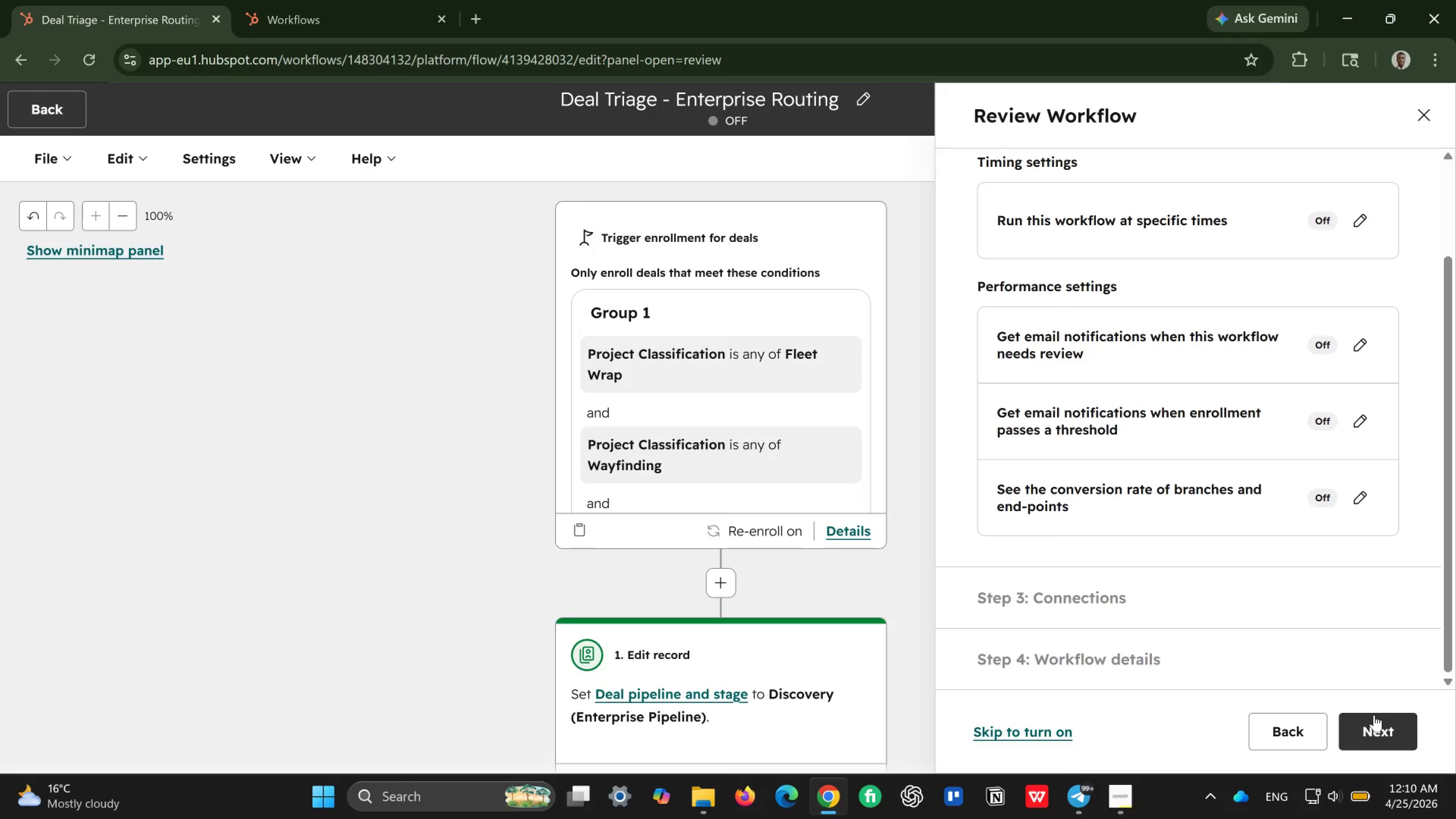 
left_click([1374, 715])
 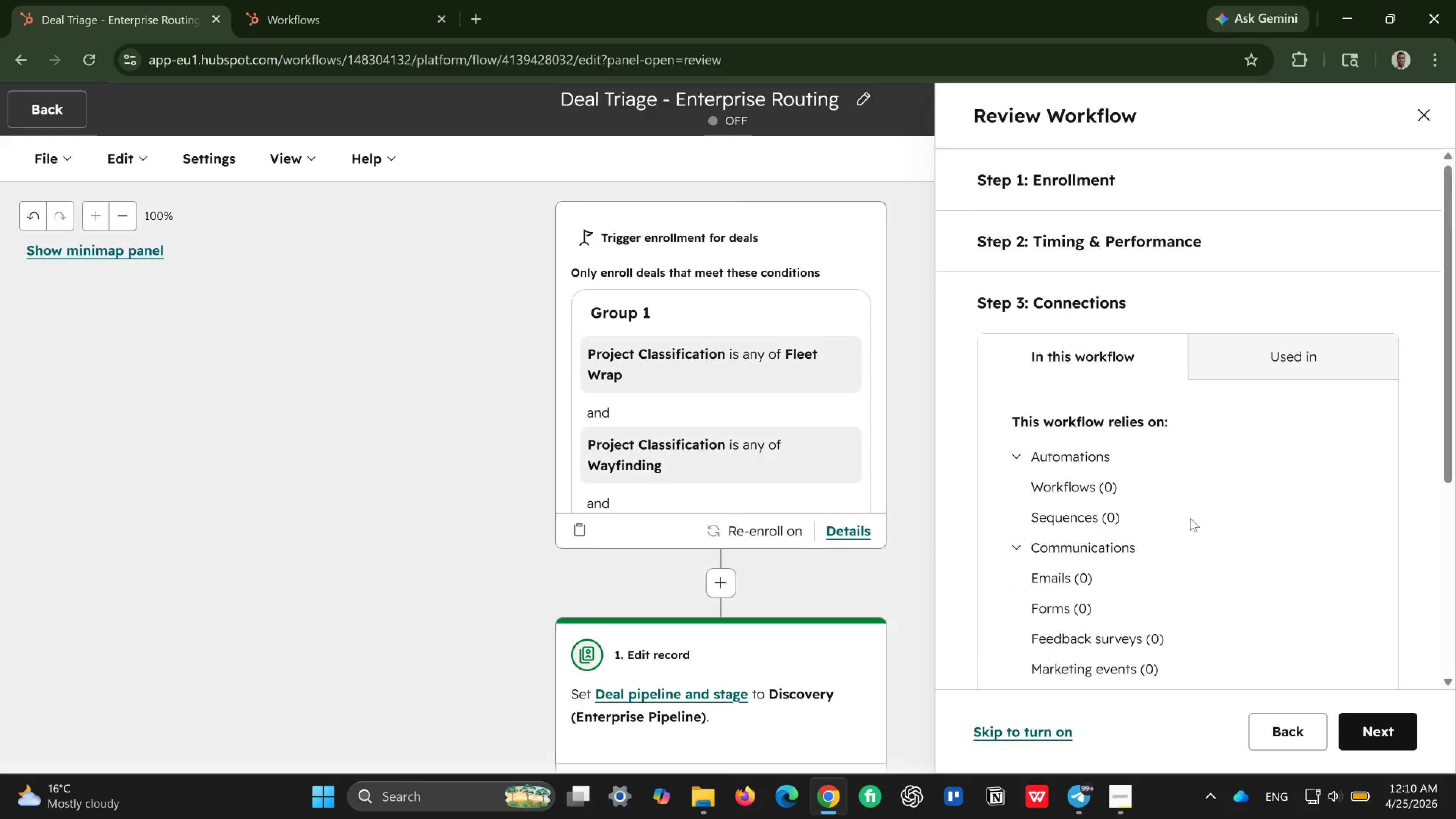 
scroll: coordinate [1195, 513], scroll_direction: down, amount: 10.0
 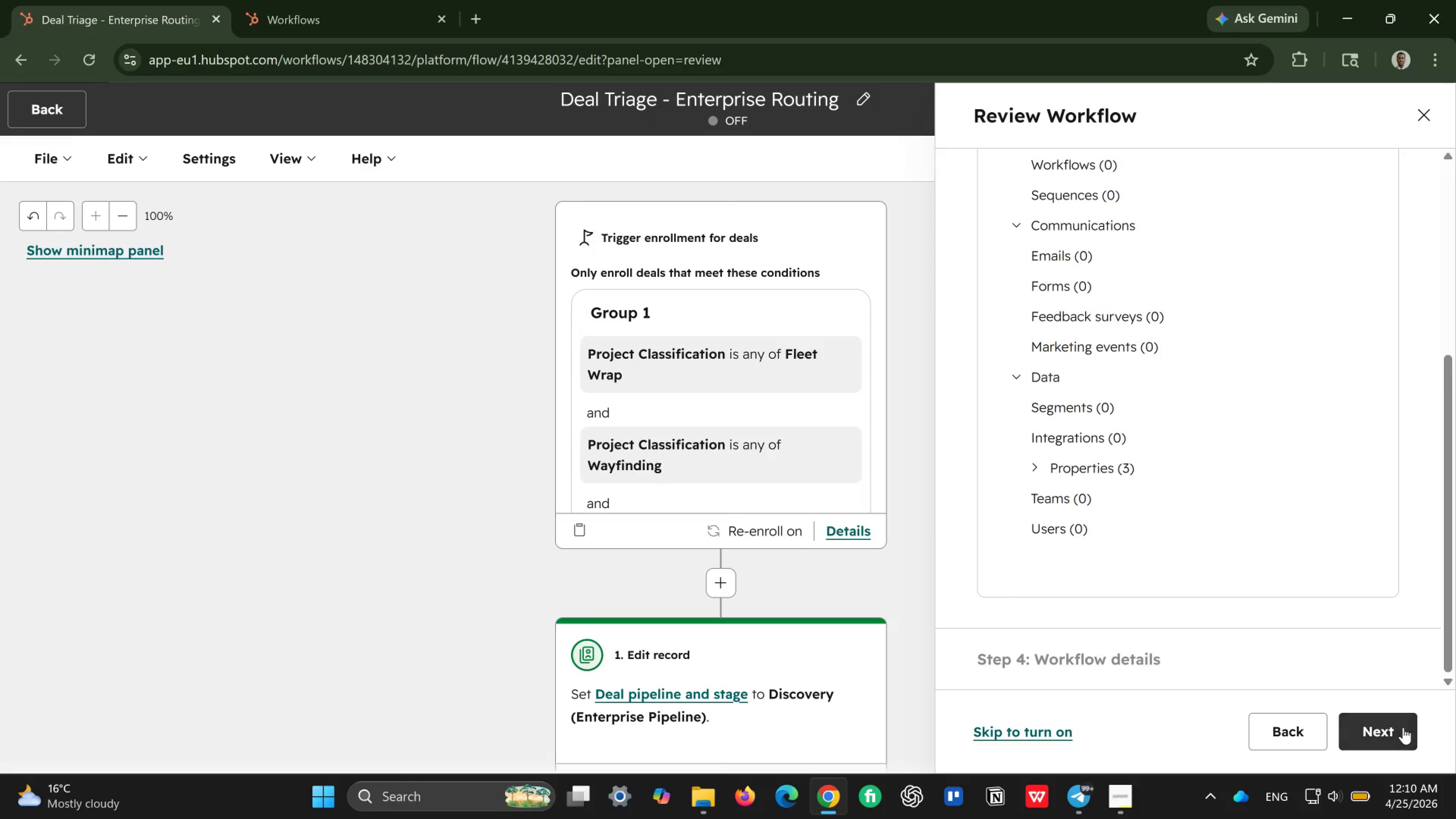 
left_click([1403, 728])
 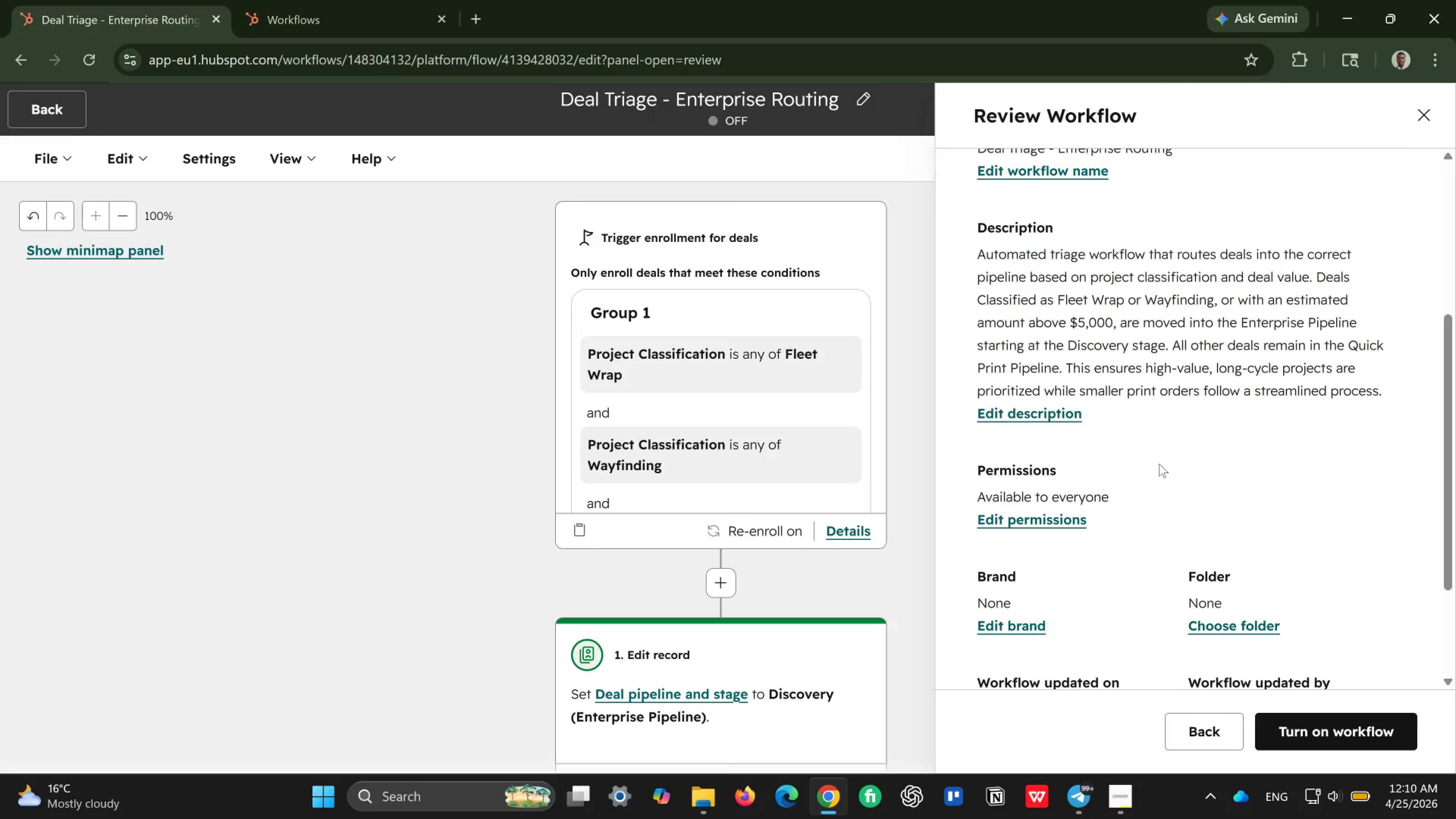 
scroll: coordinate [1159, 464], scroll_direction: down, amount: 8.0
 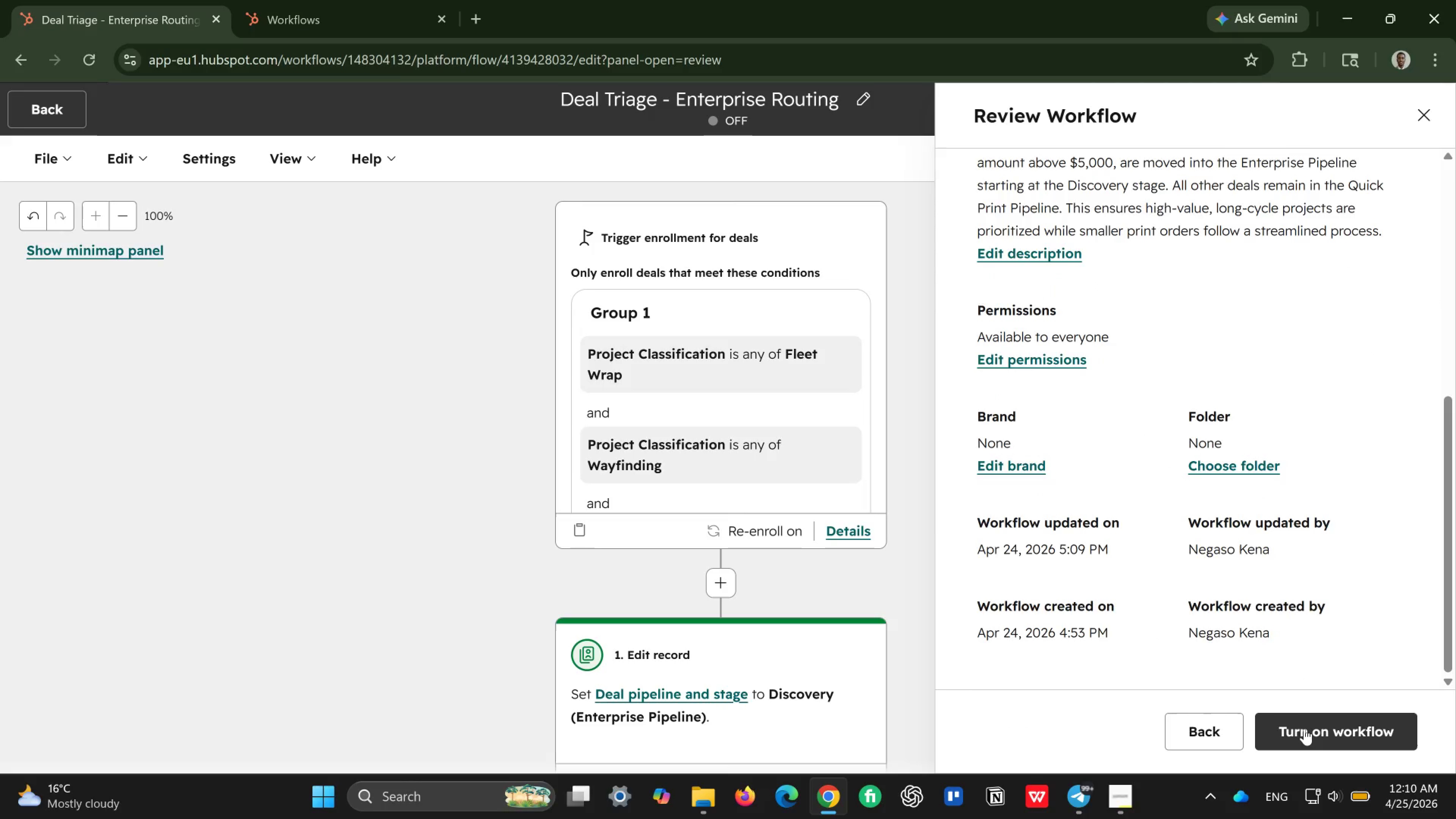 
left_click([1304, 729])
 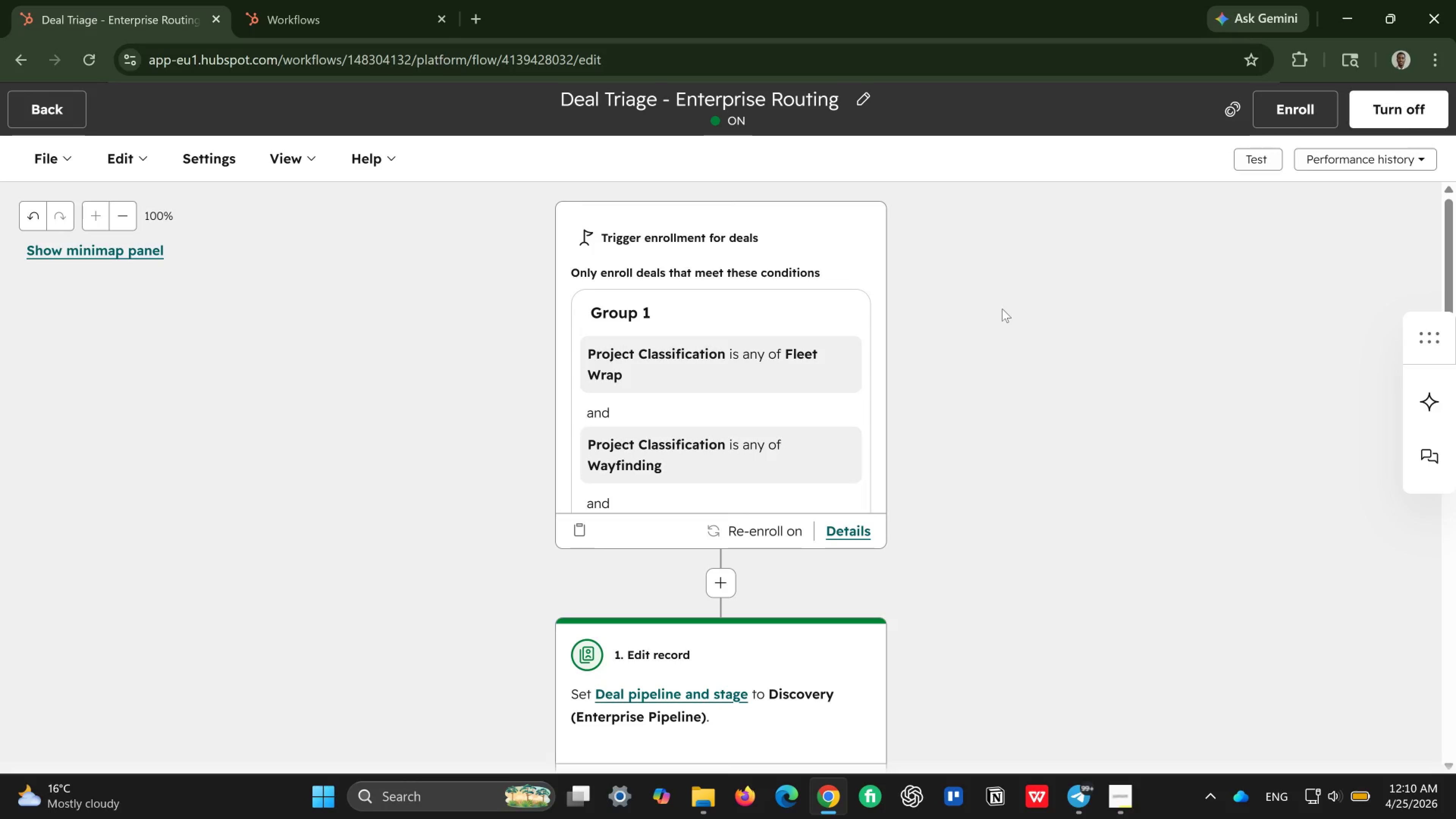 
wait(13.15)
 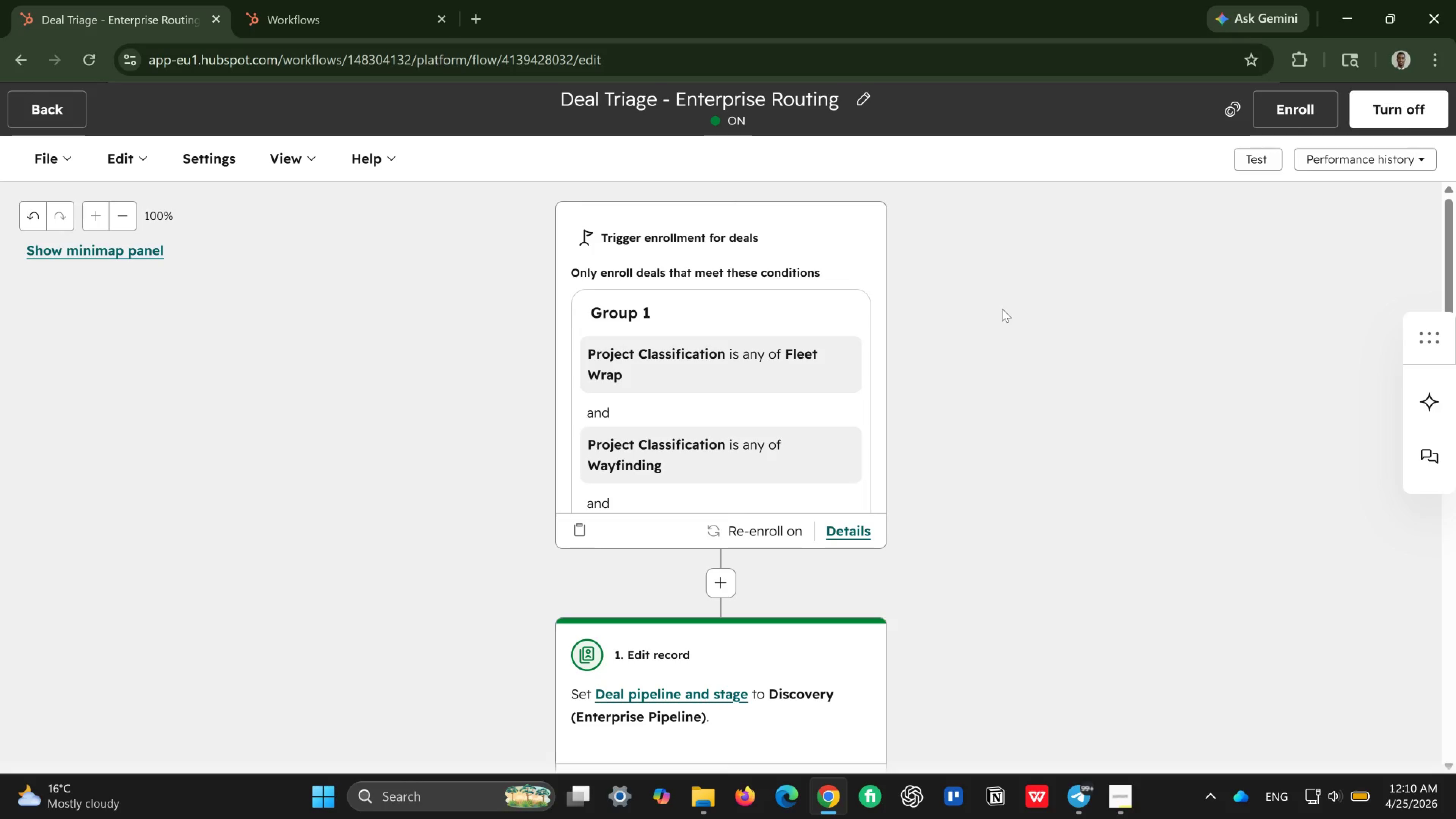 
left_click([39, 102])
 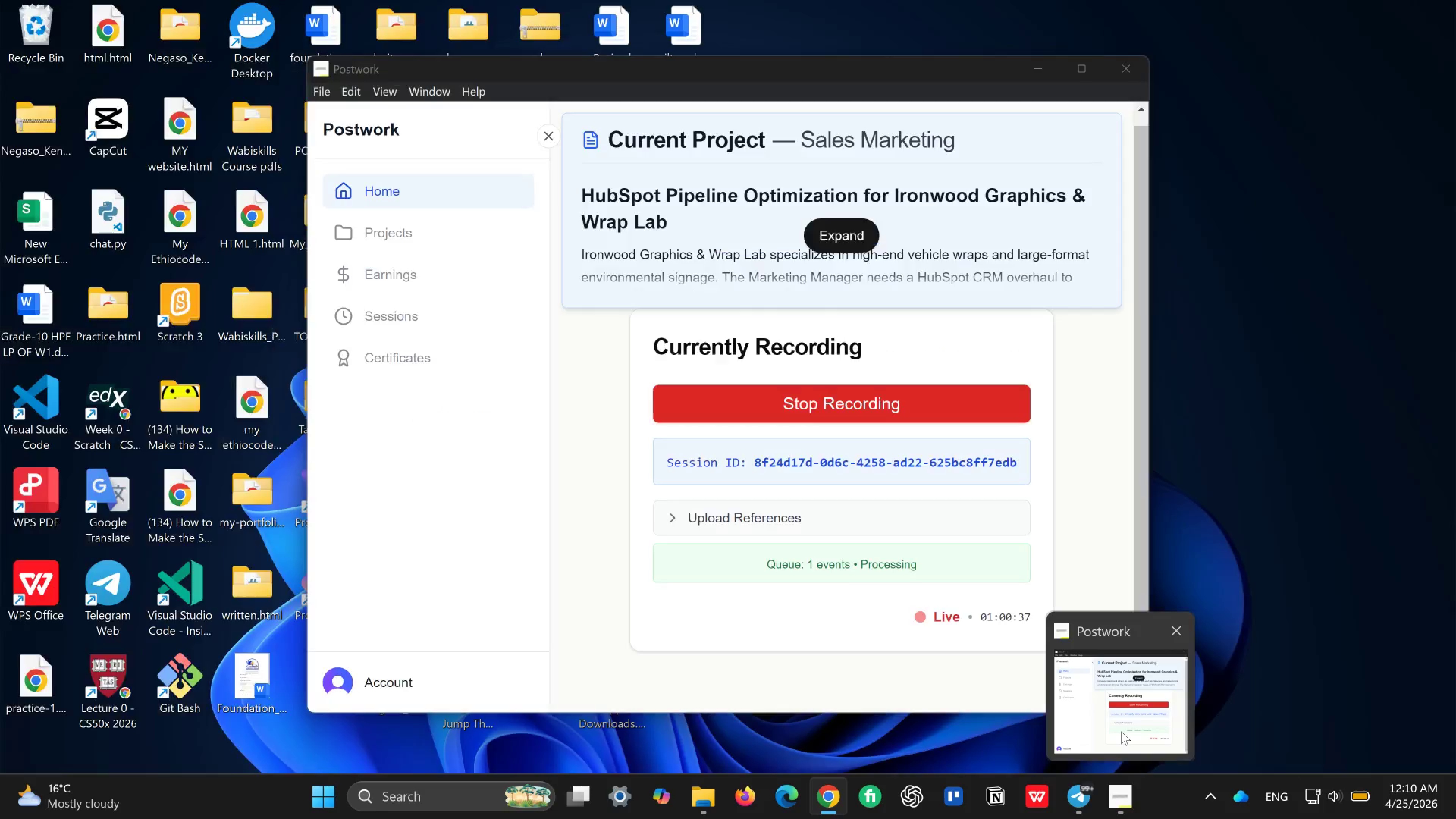 
wait(12.12)
 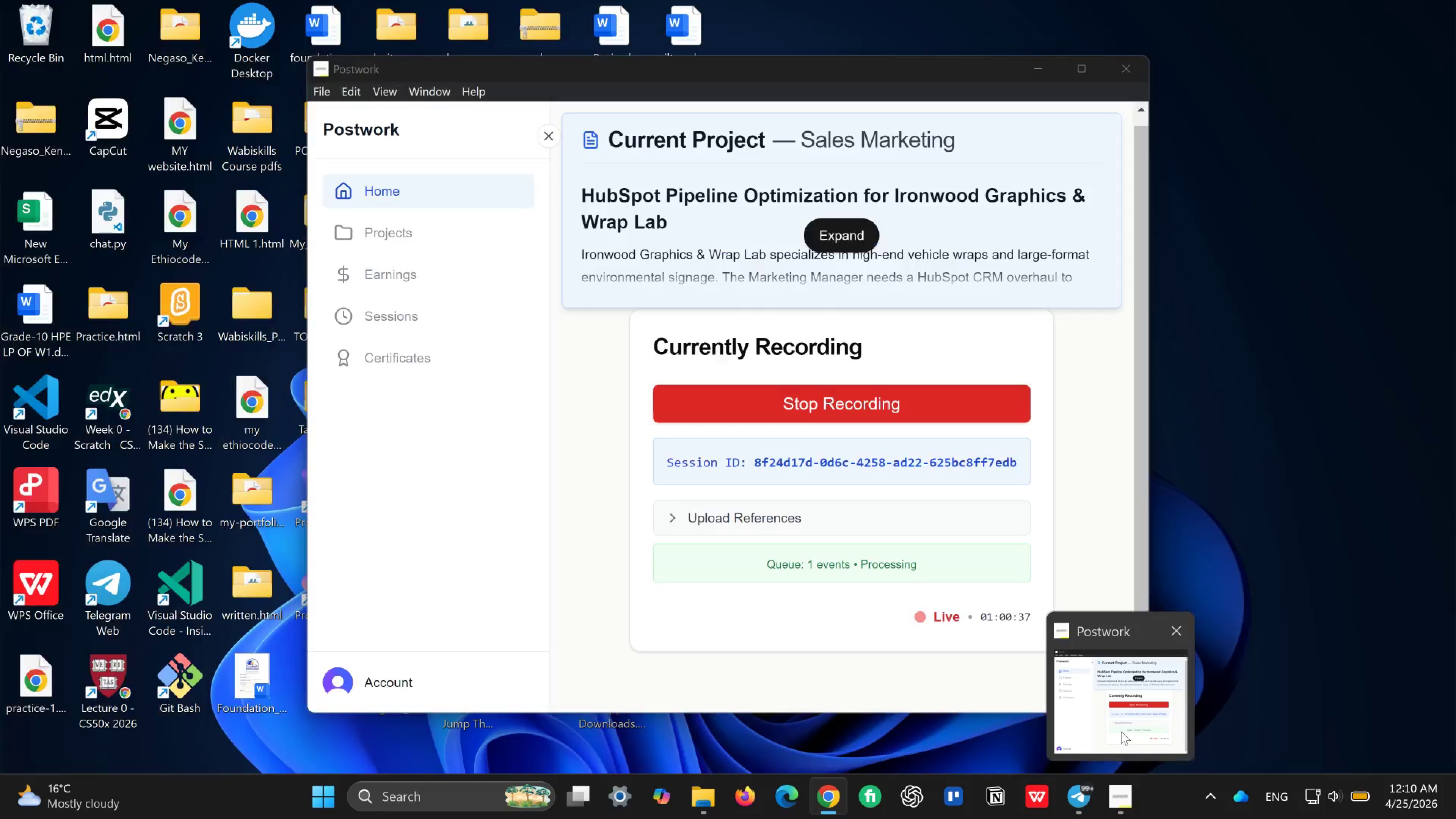 
left_click([133, 333])
 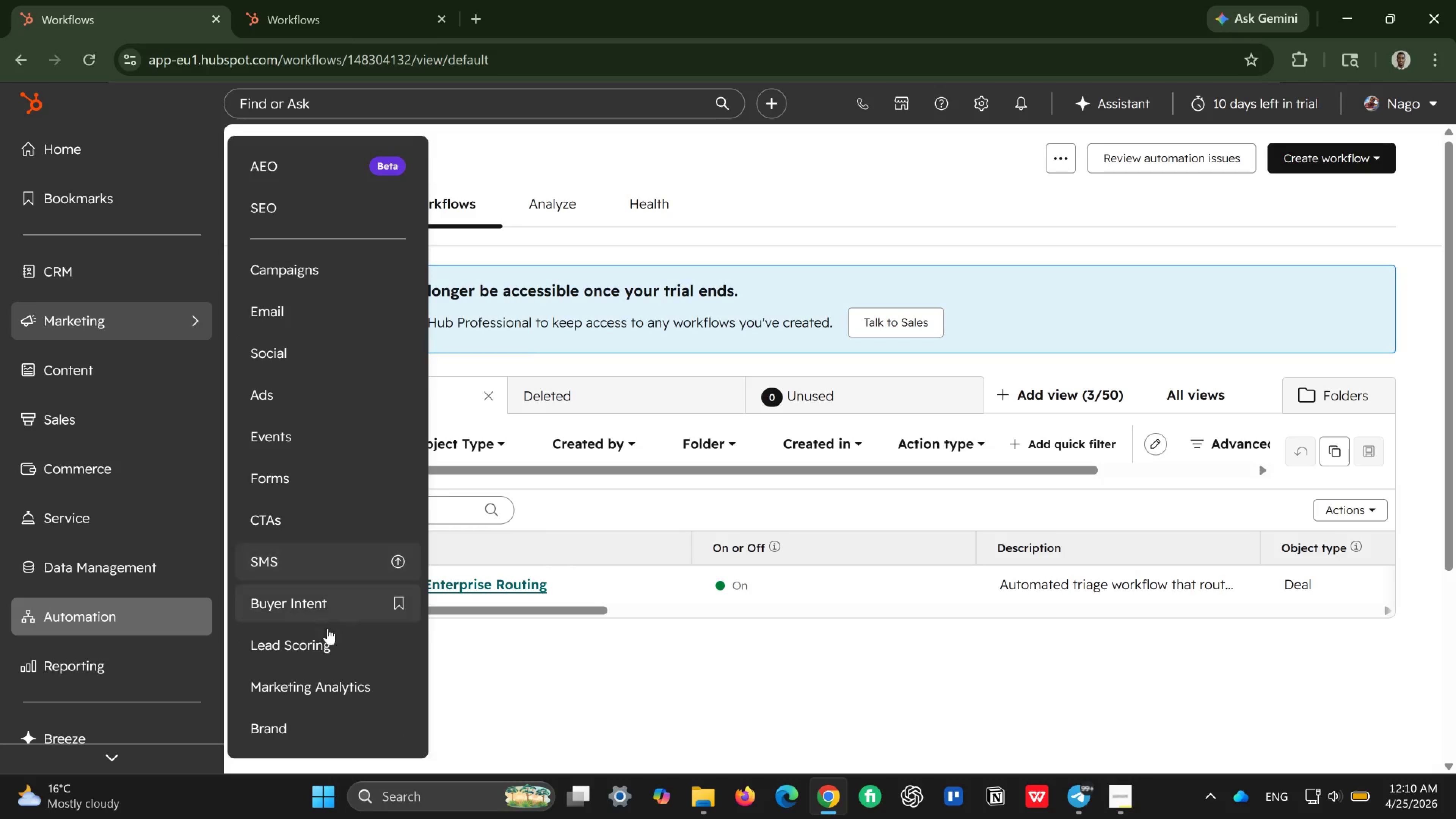 
left_click([328, 638])
 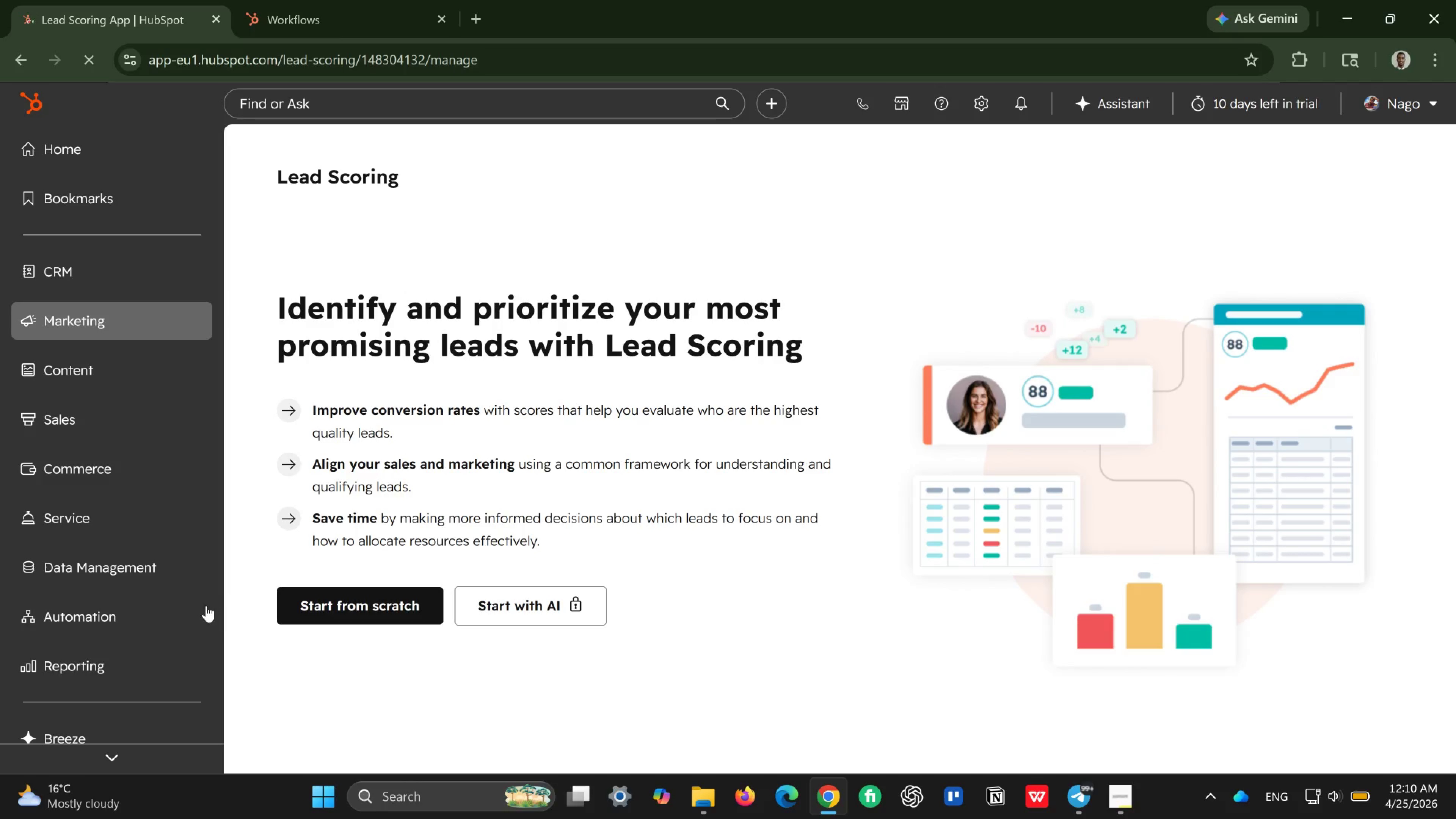 
wait(7.04)
 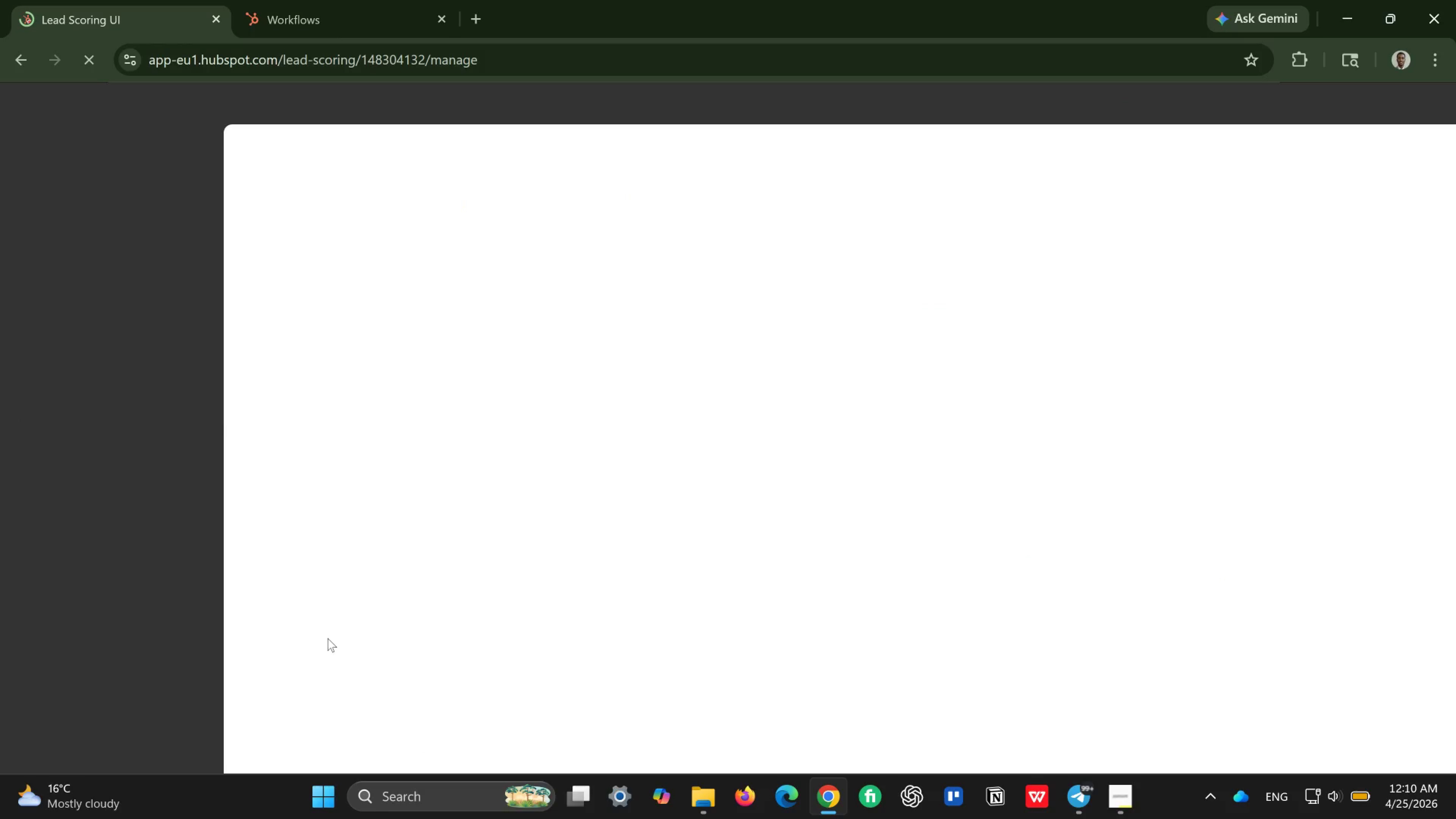 
left_click([335, 598])
 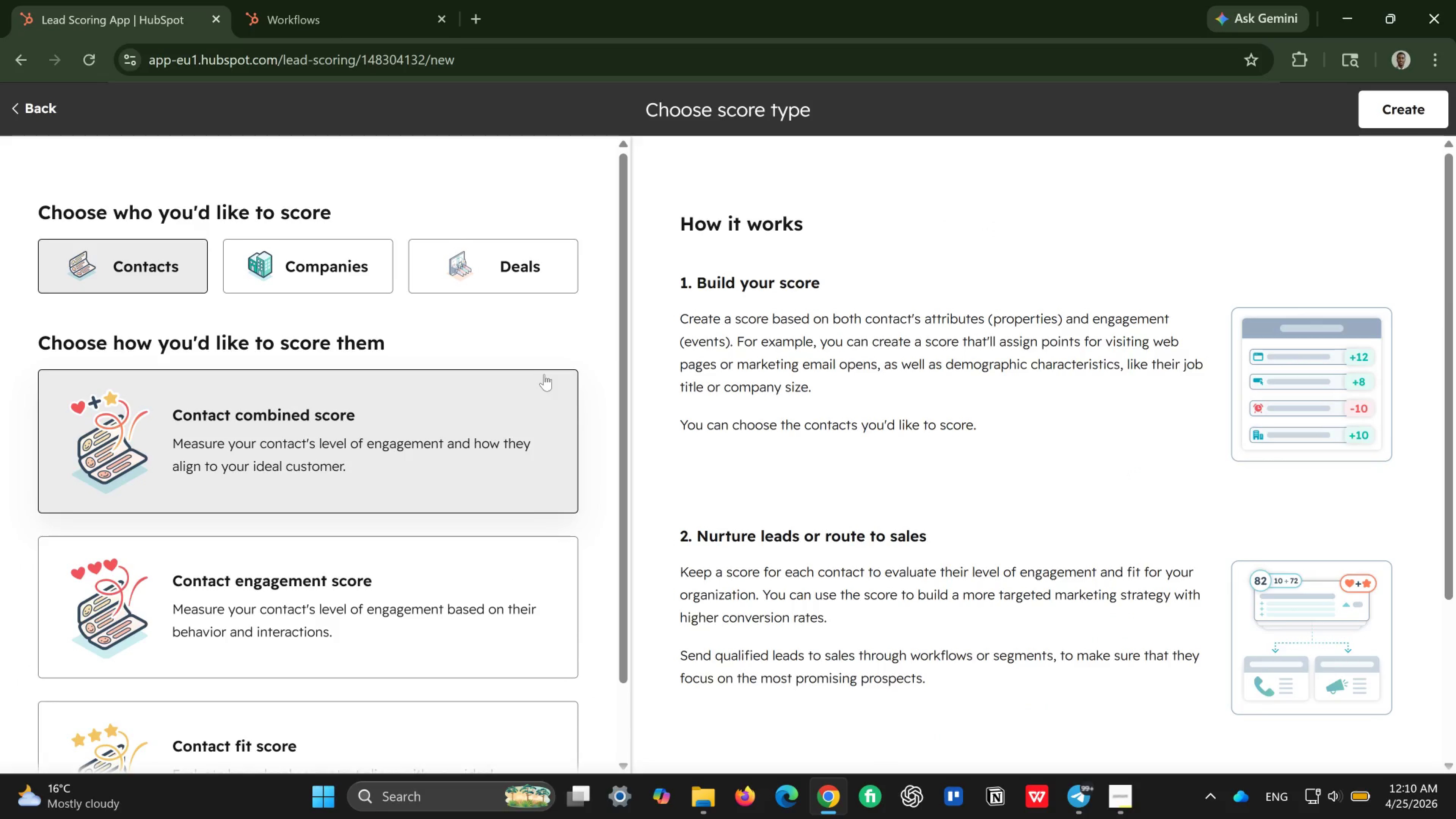 
wait(6.67)
 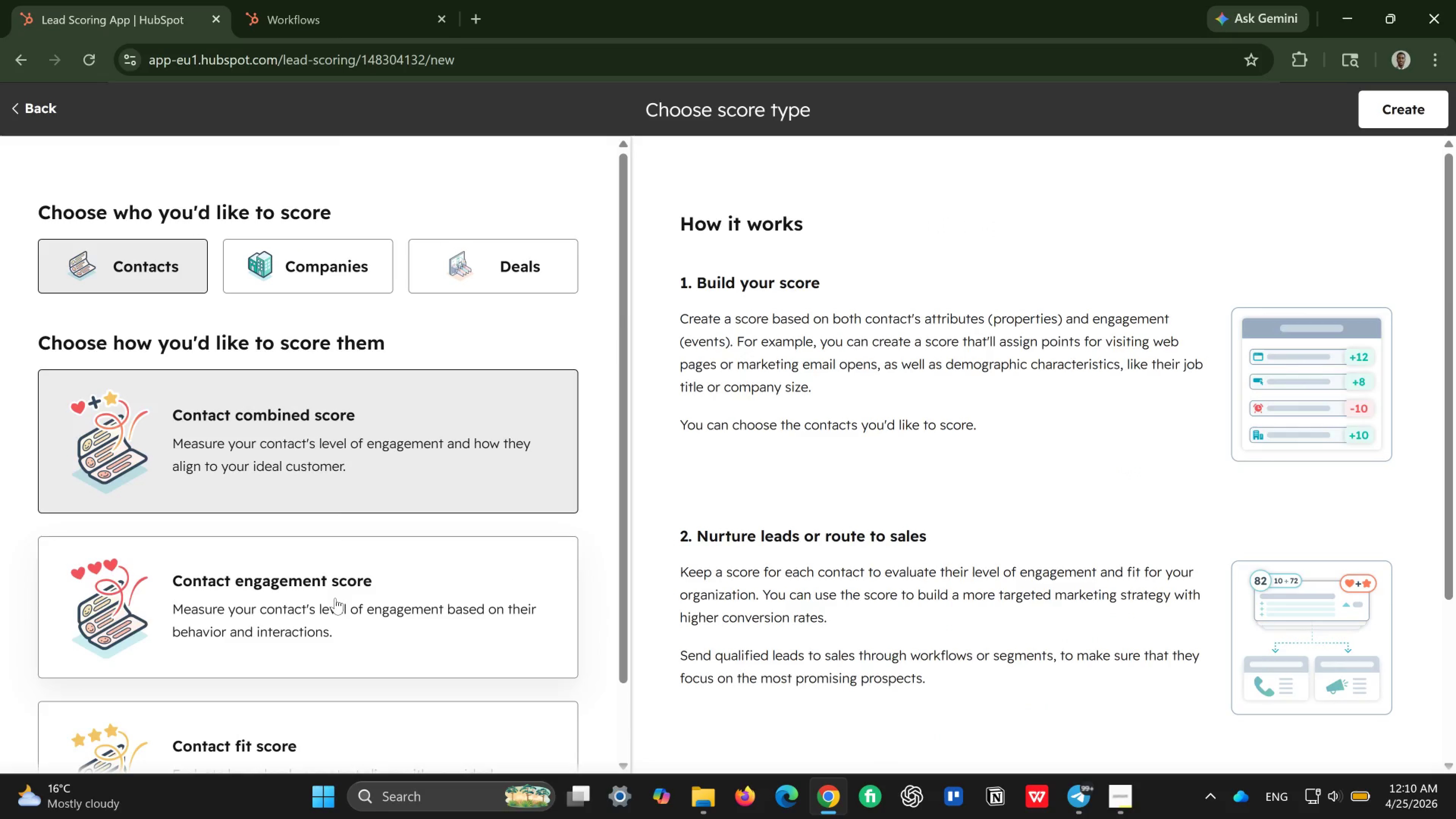 
left_click([486, 265])
 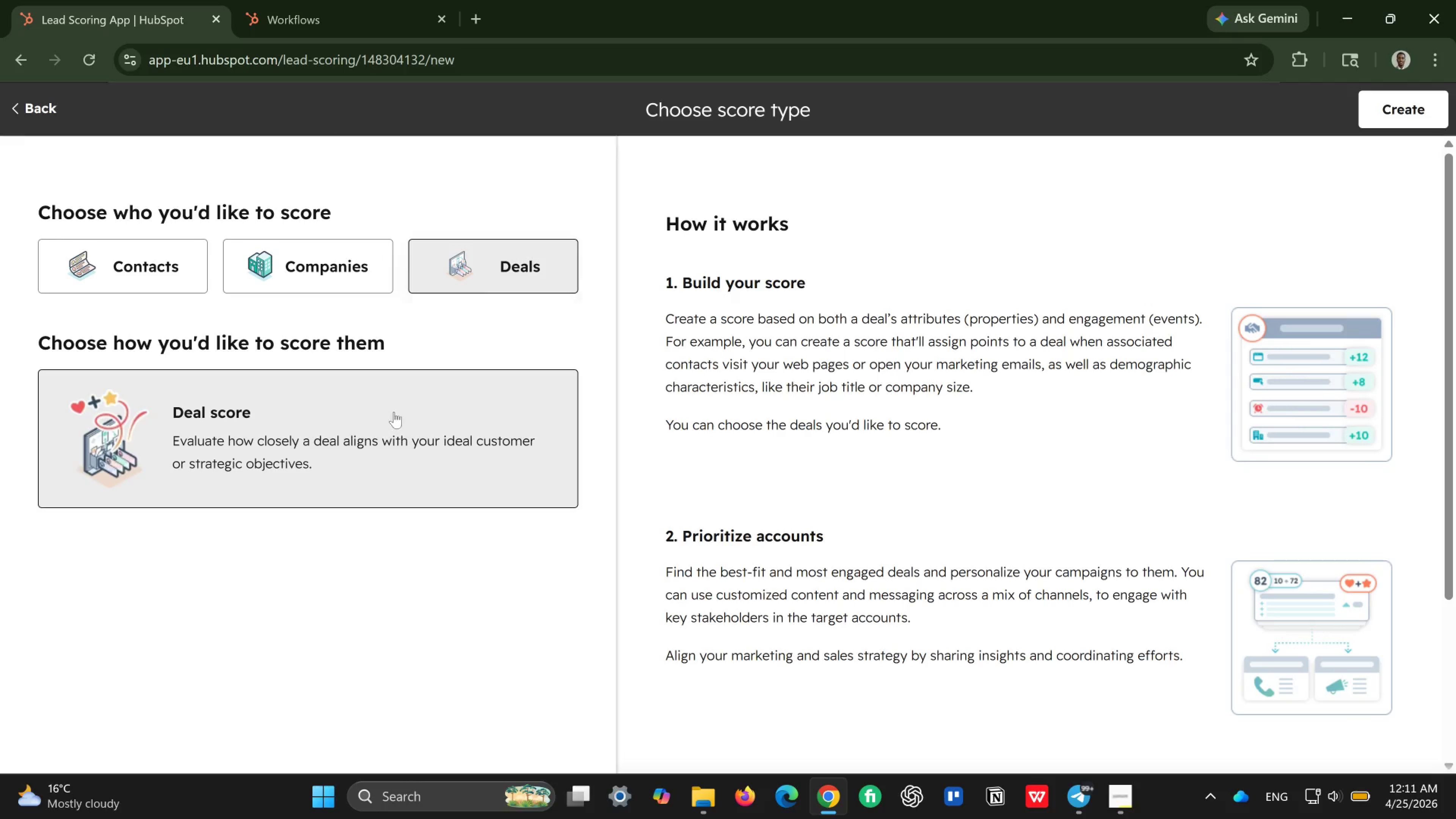 
left_click([243, 438])
 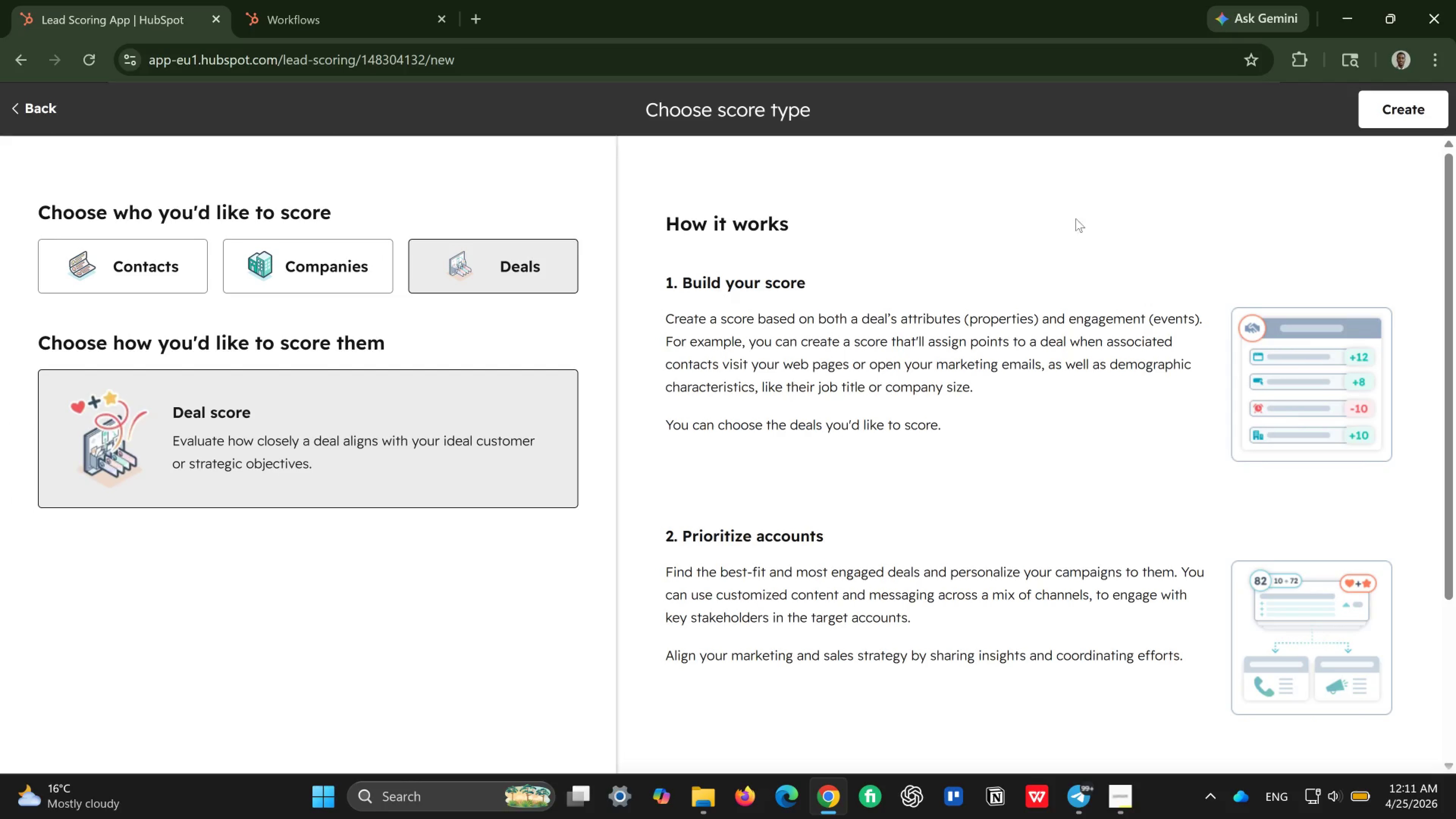 
scroll: coordinate [1043, 281], scroll_direction: down, amount: 6.0
 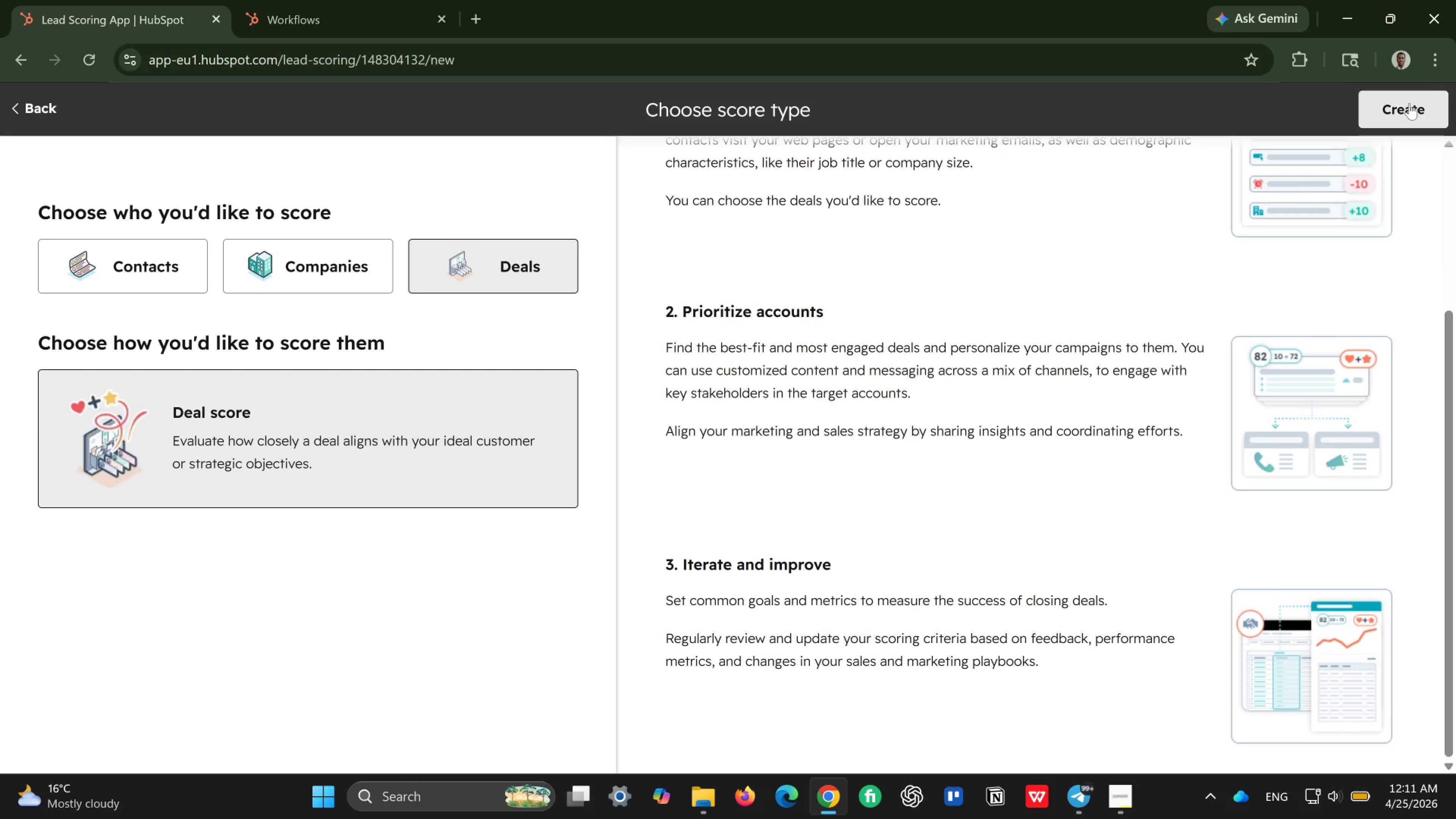 
left_click([1409, 103])
 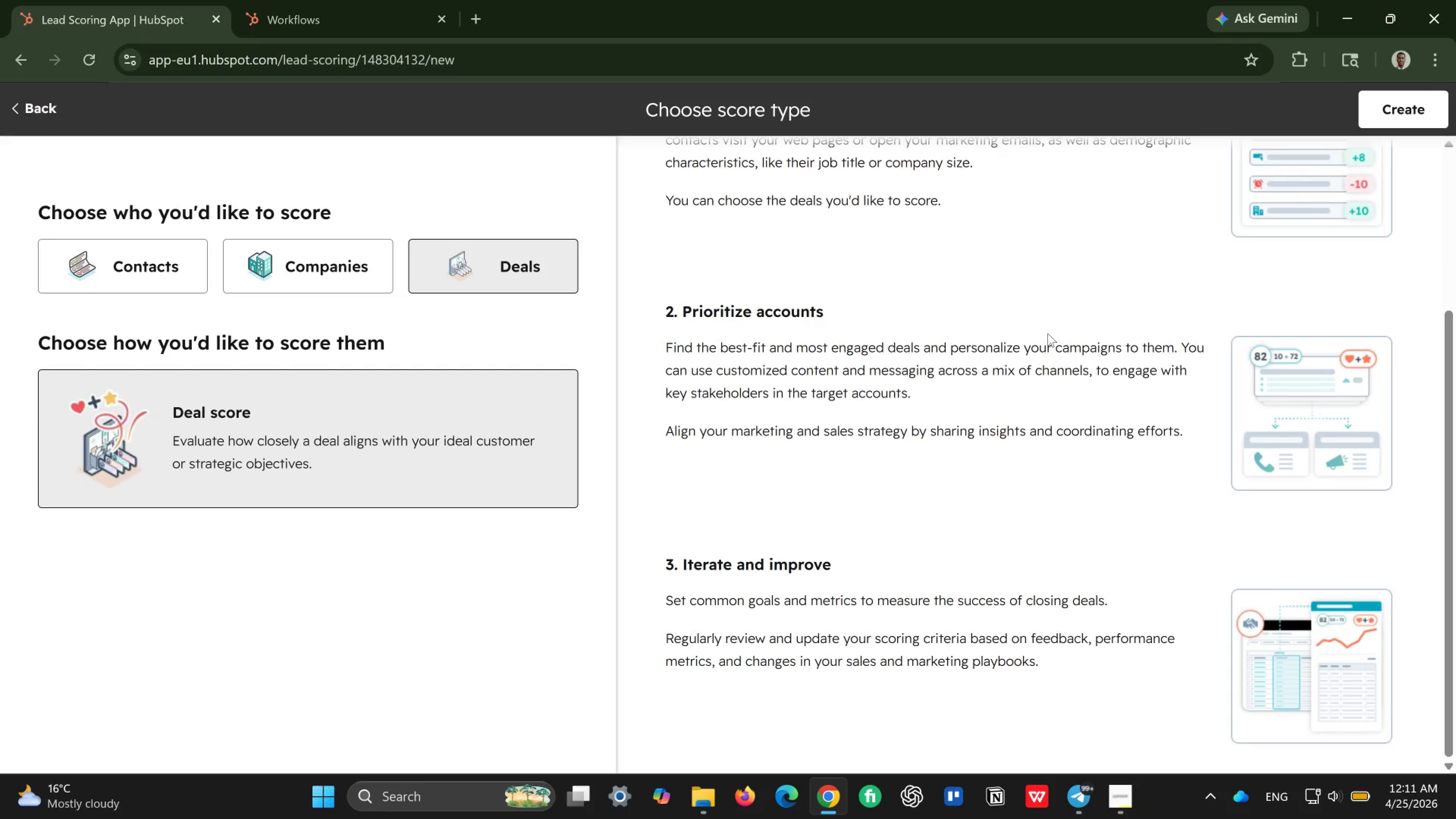 
wait(7.49)
 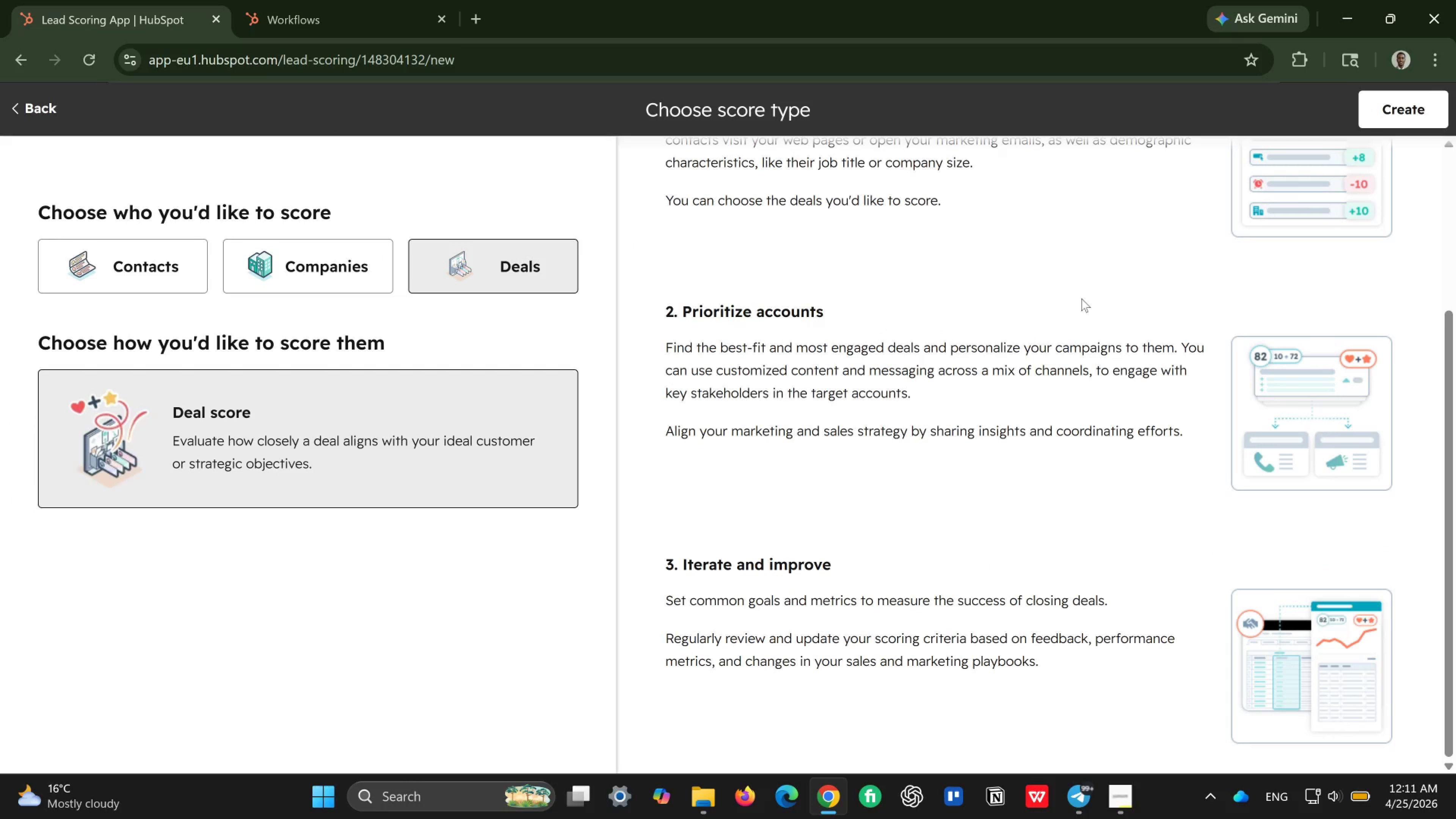 
left_click([1422, 119])
 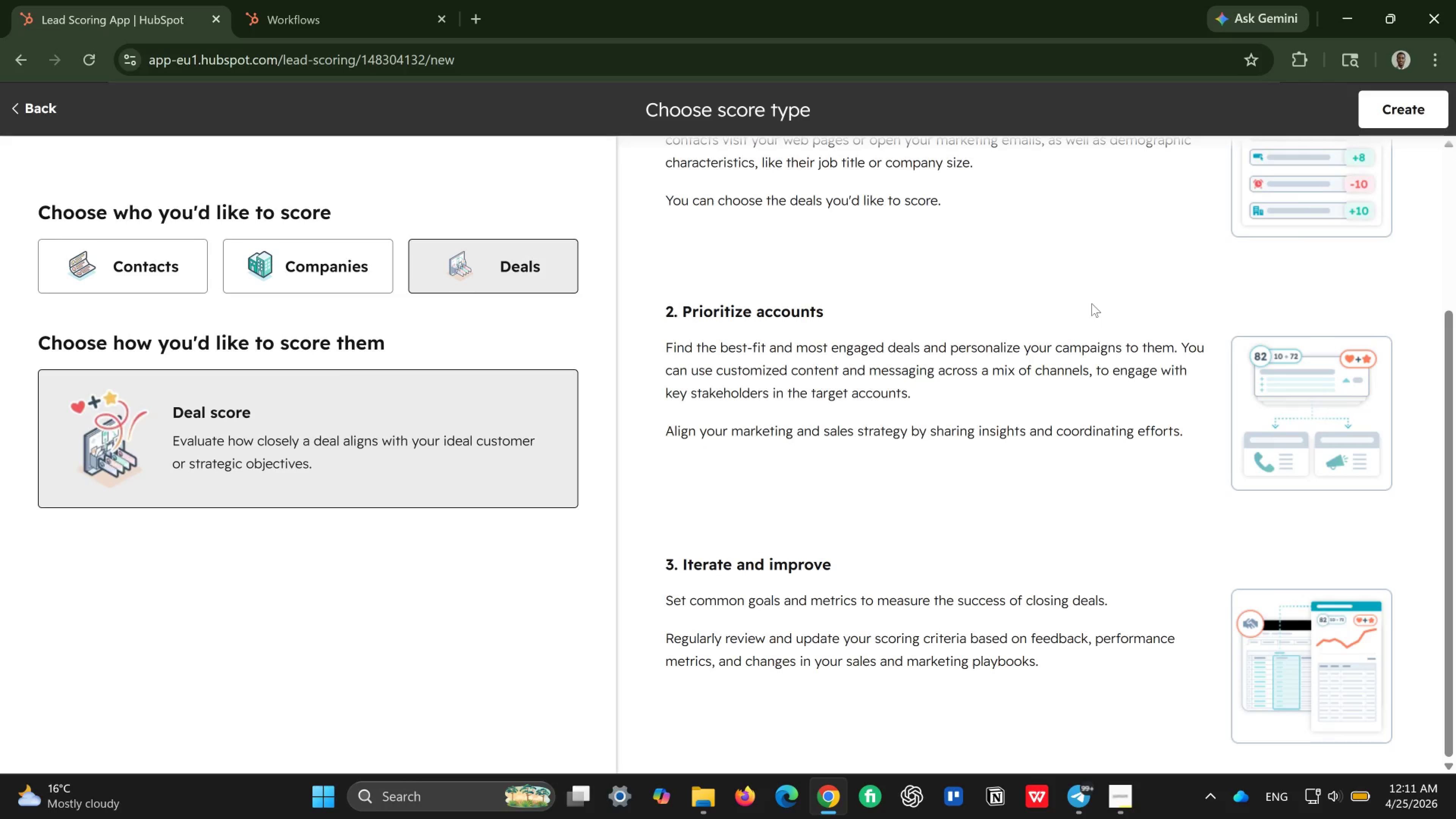 
scroll: coordinate [1092, 303], scroll_direction: up, amount: 3.0
 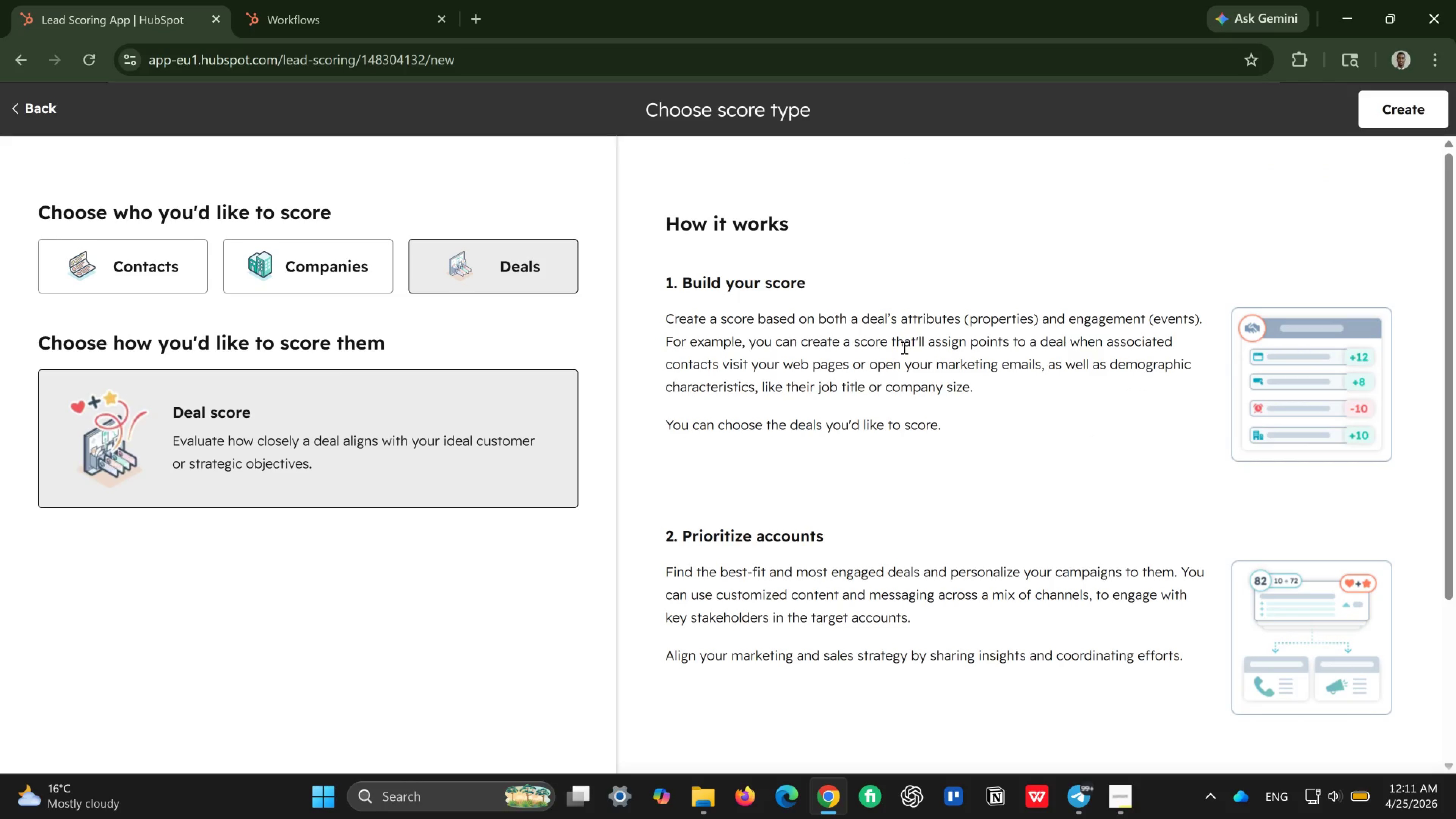 
scroll: coordinate [903, 347], scroll_direction: down, amount: 9.0
 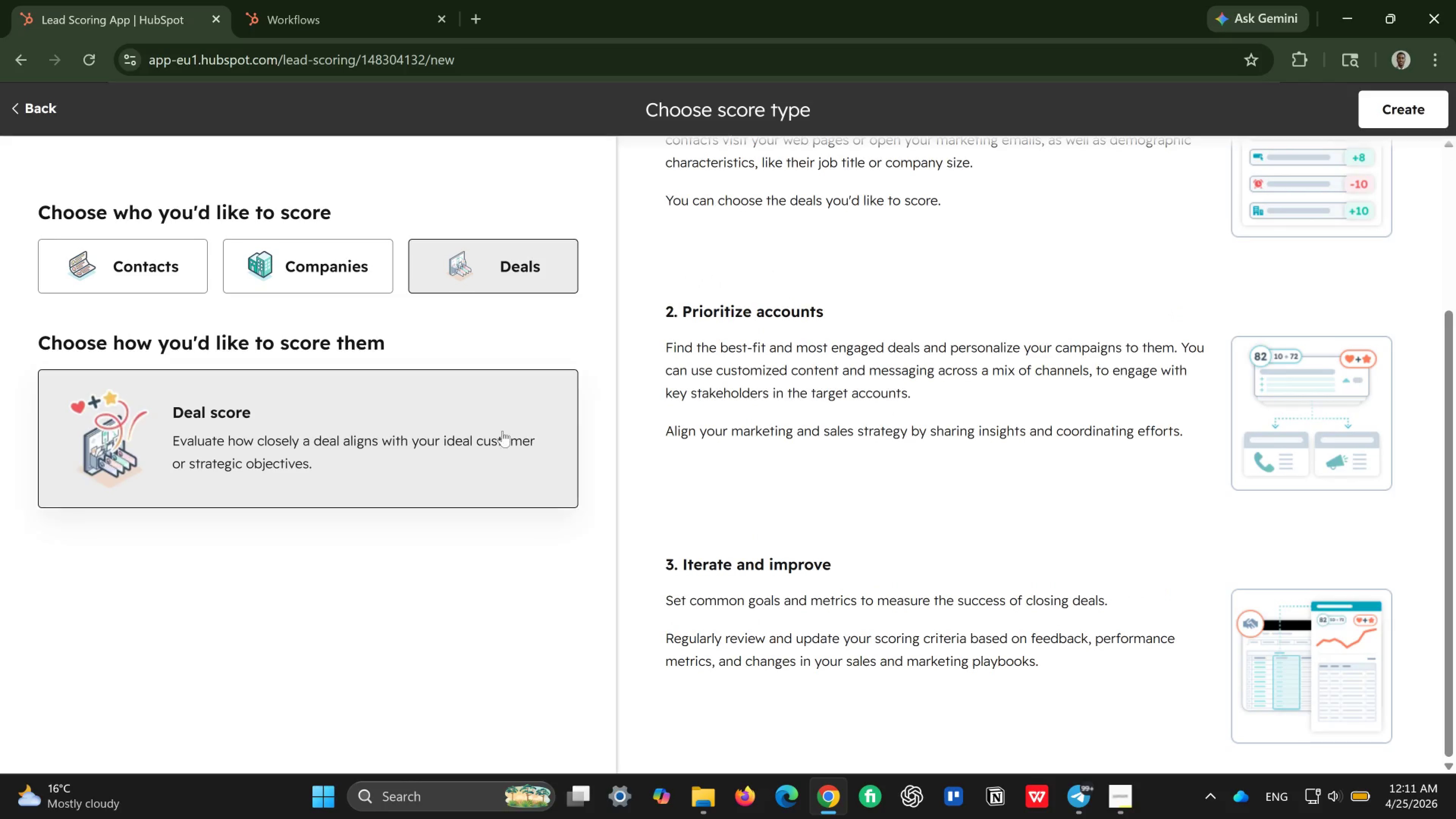 
left_click([502, 431])
 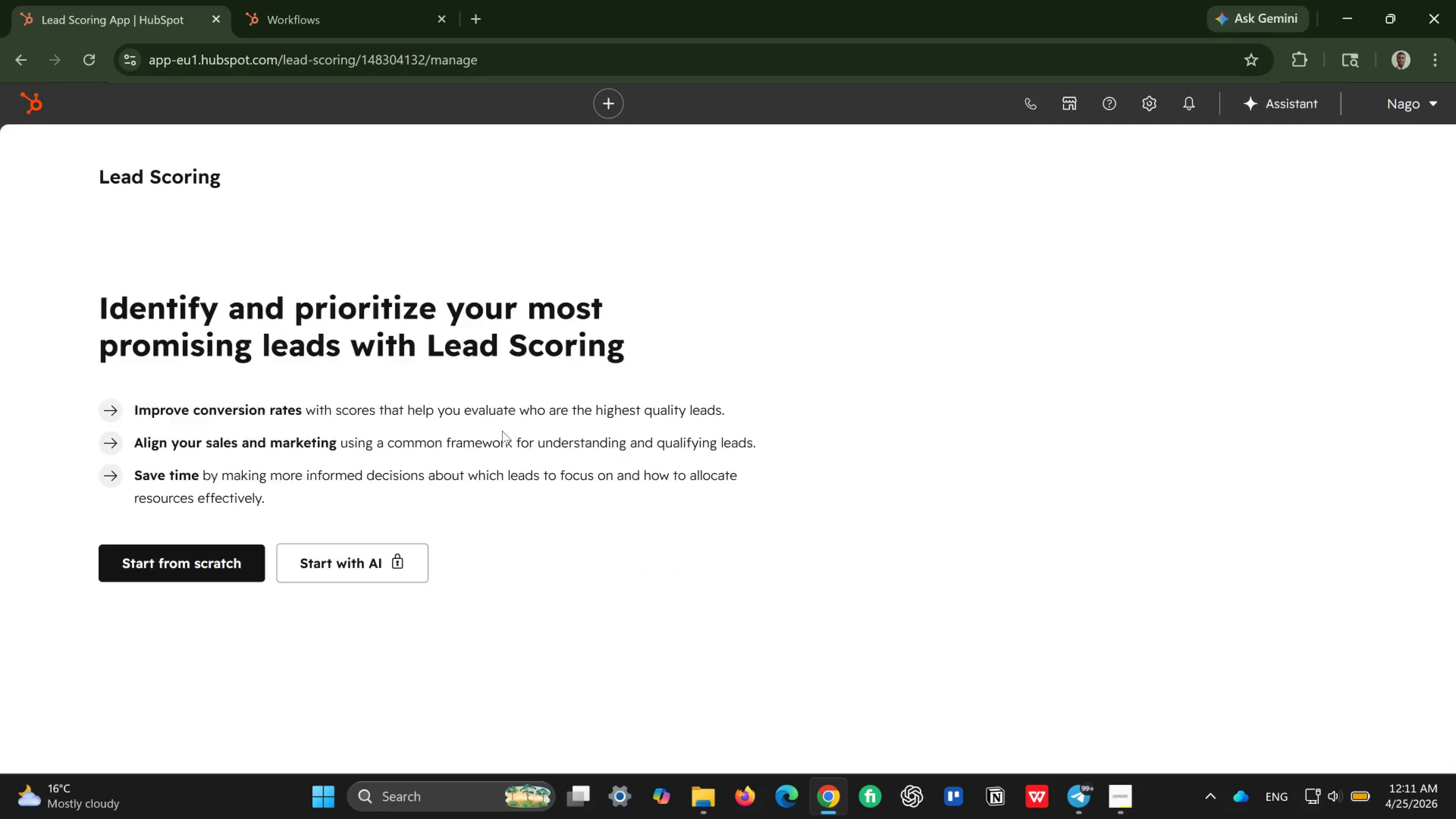 
double_click([502, 431])
 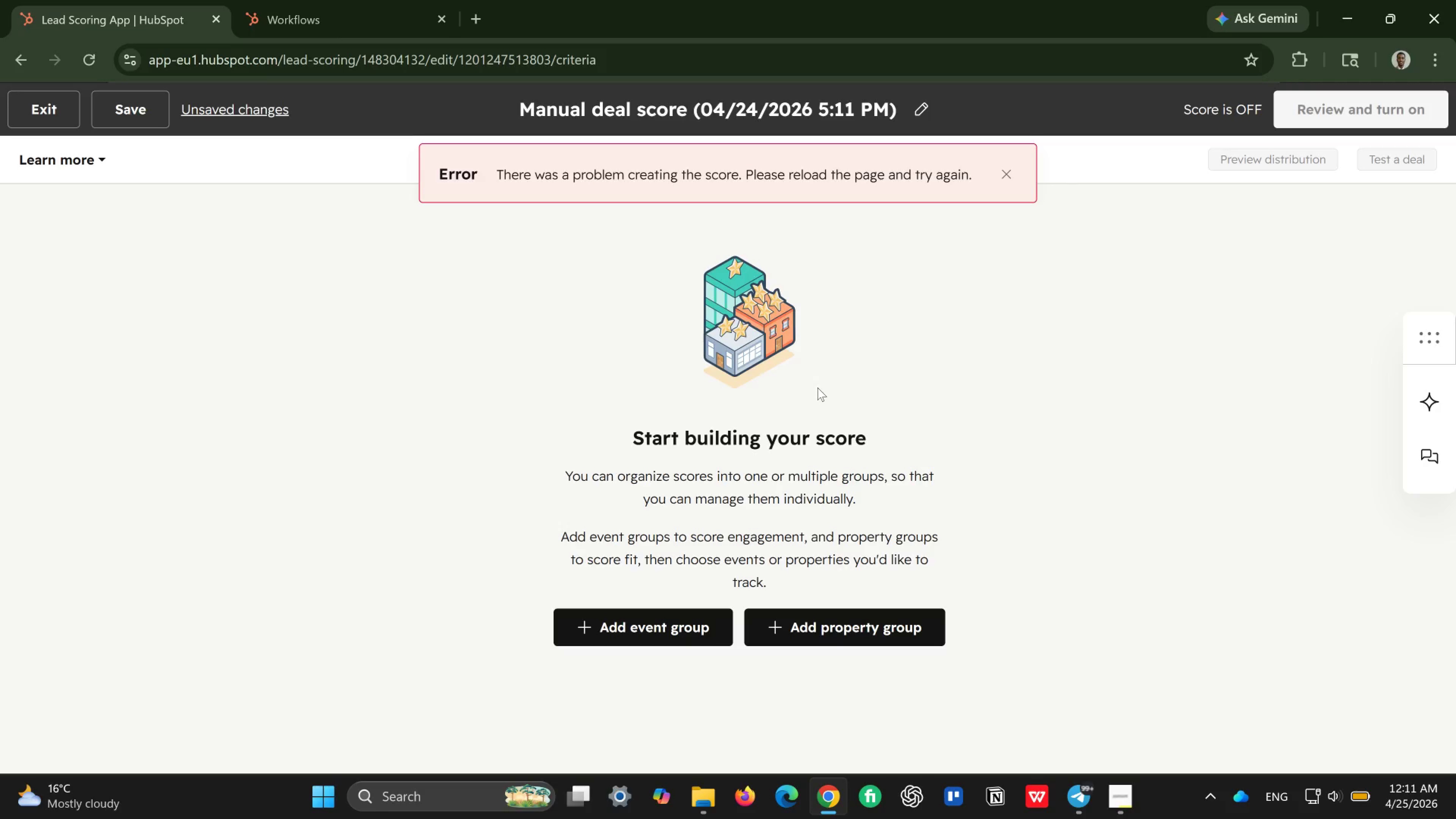 
wait(7.57)
 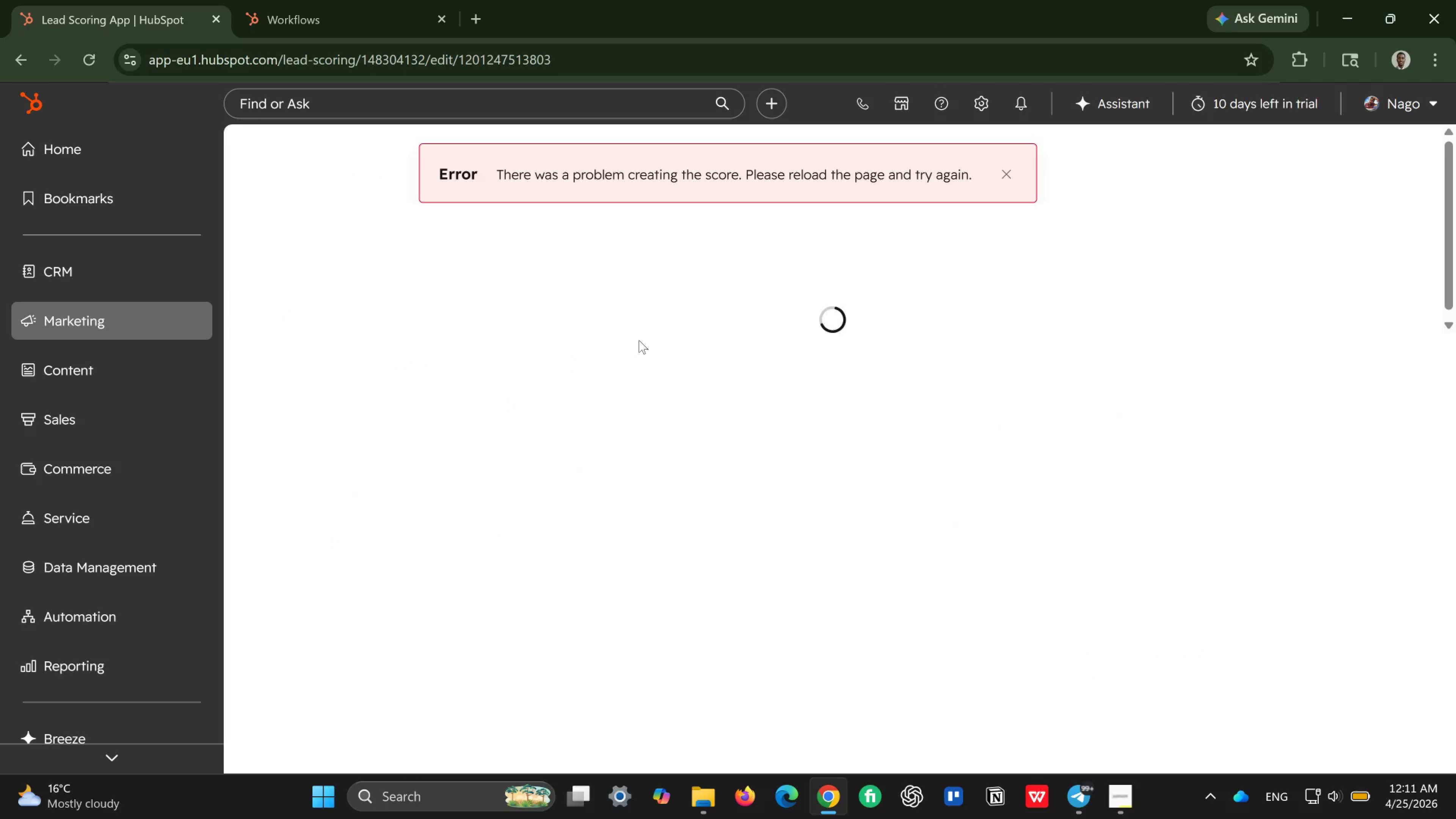 
left_click([1012, 187])
 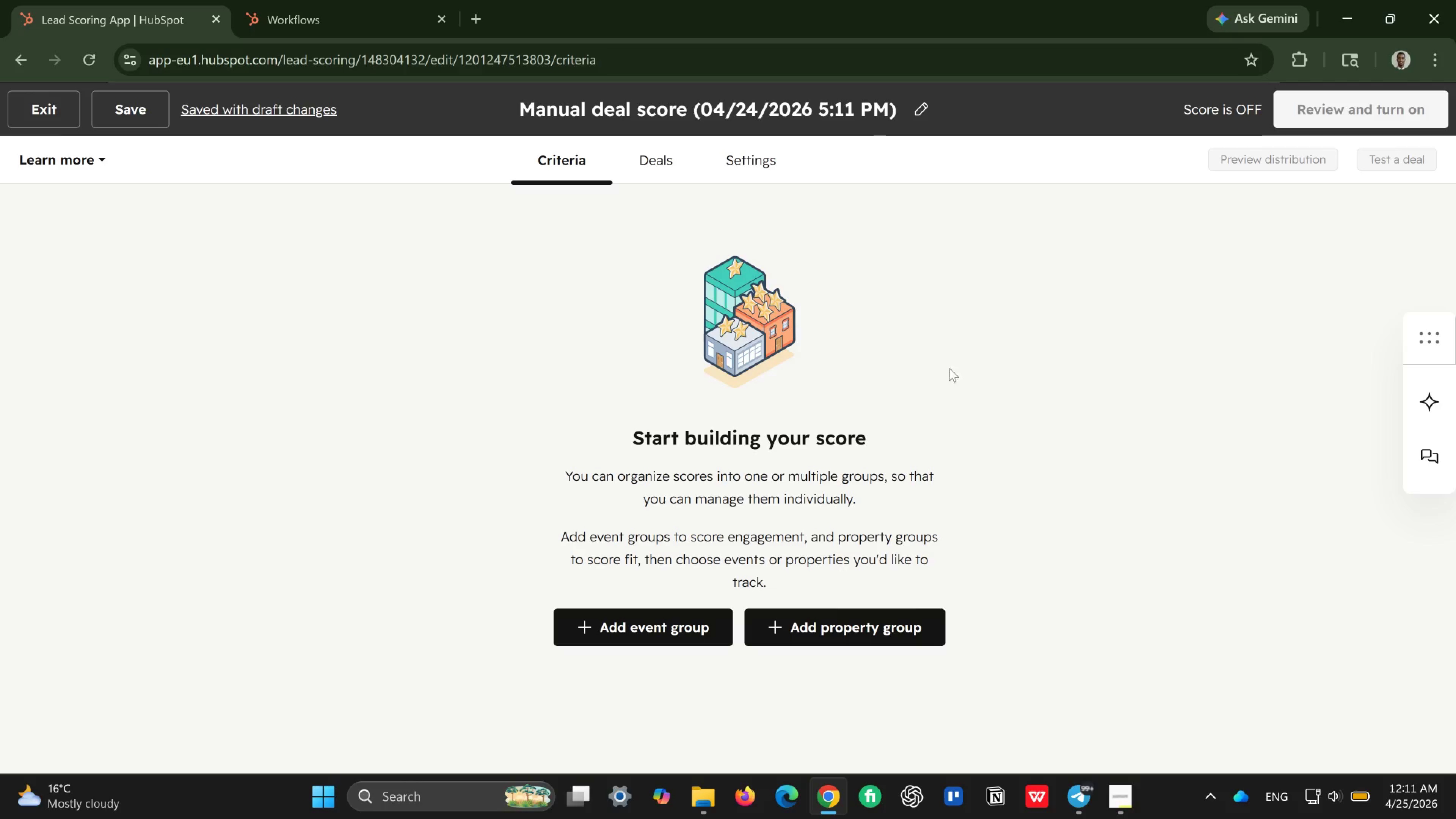 
left_click([725, 103])
 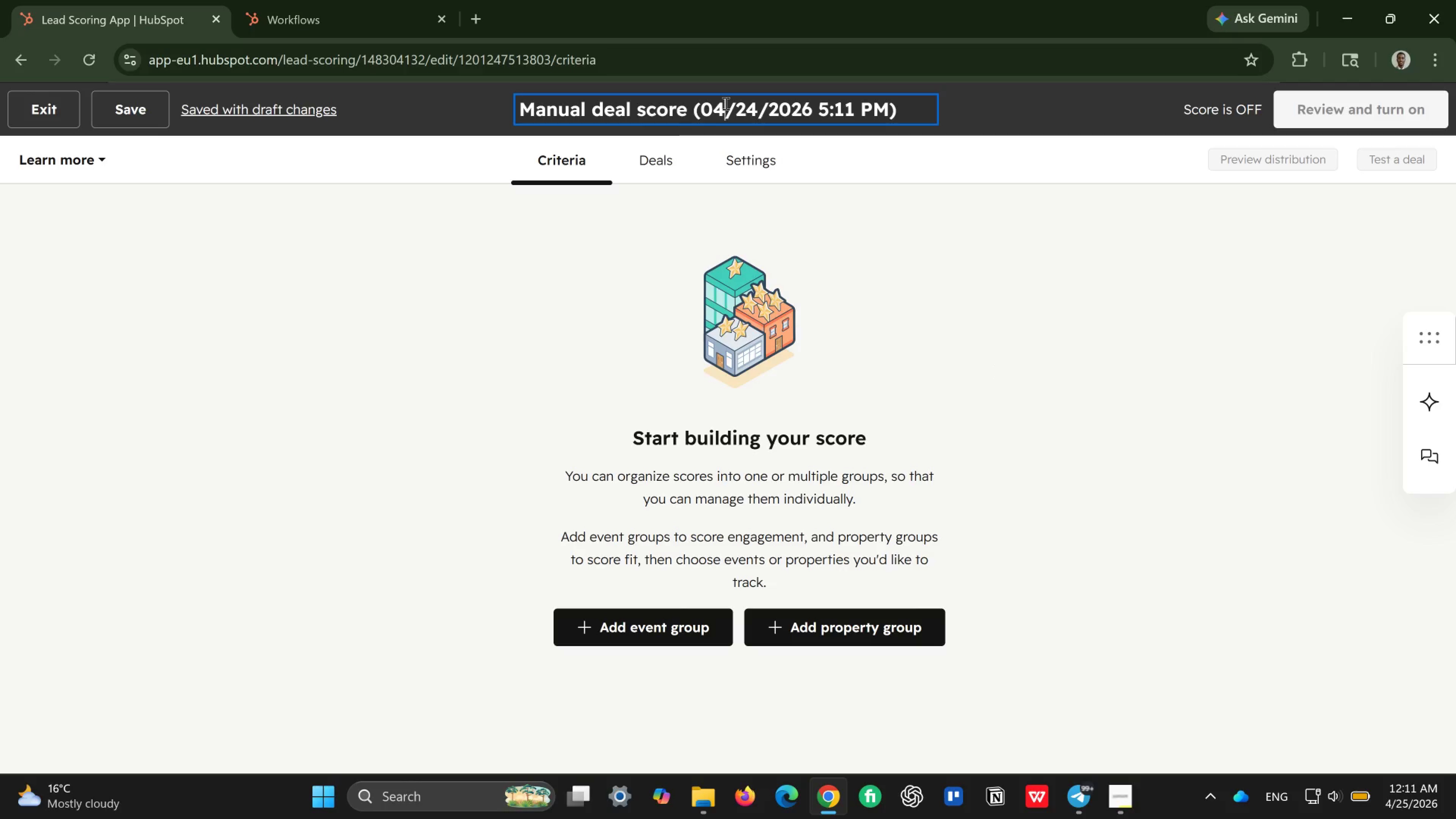 
key(Control+ControlLeft)
 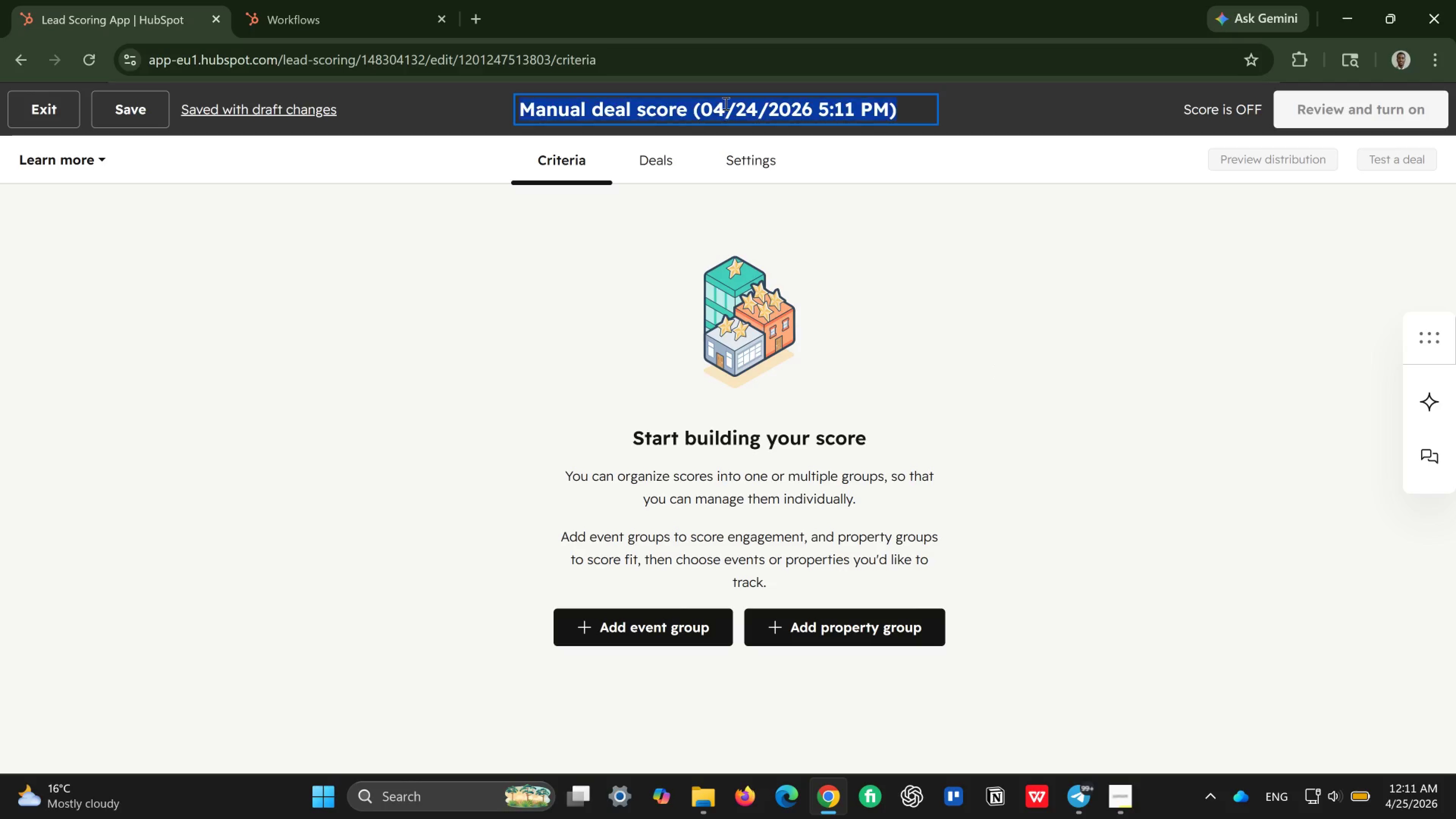 
key(Control+A)
 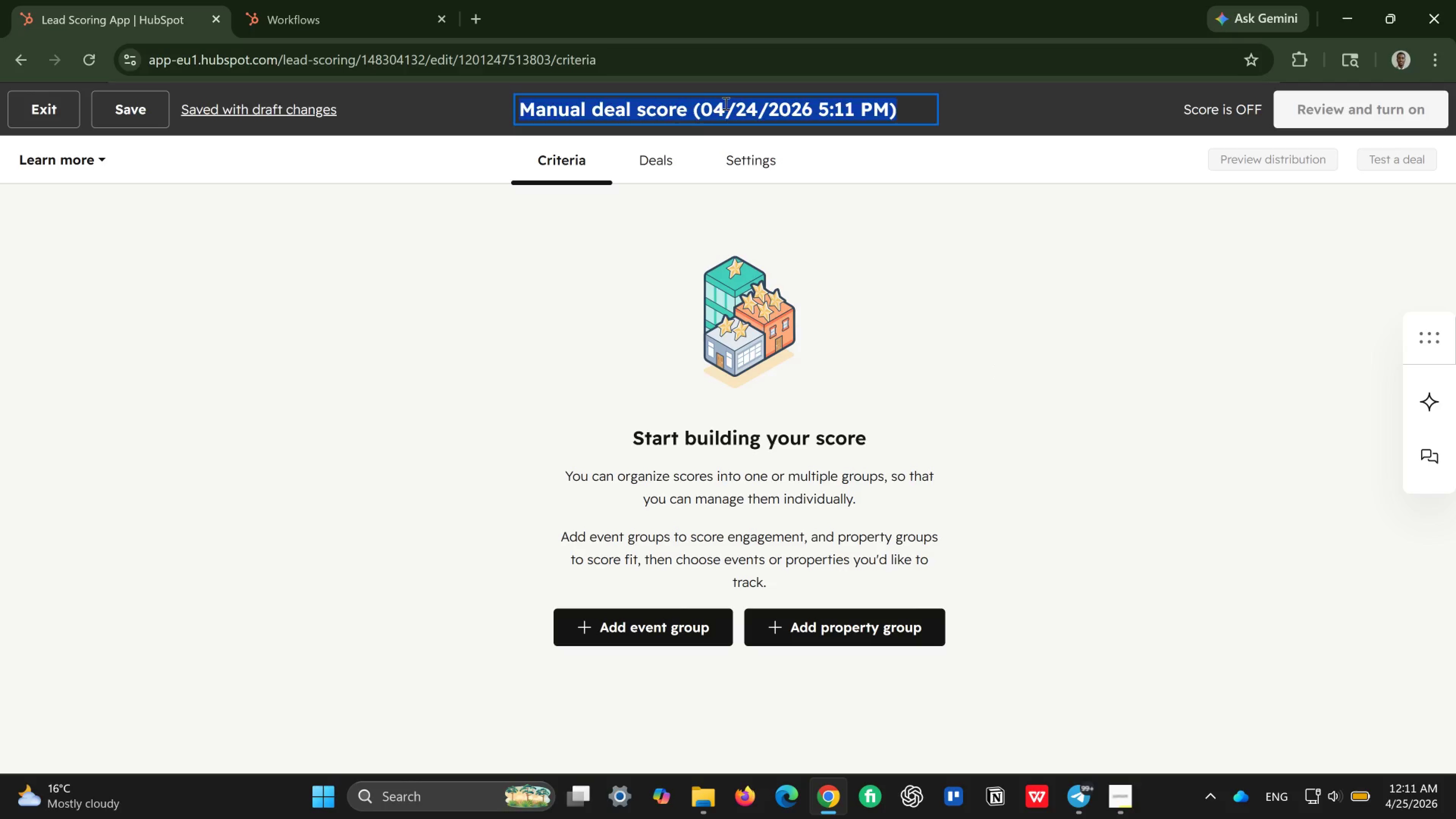 
key(Backspace)
type(Ironwood Project Priority Score)
 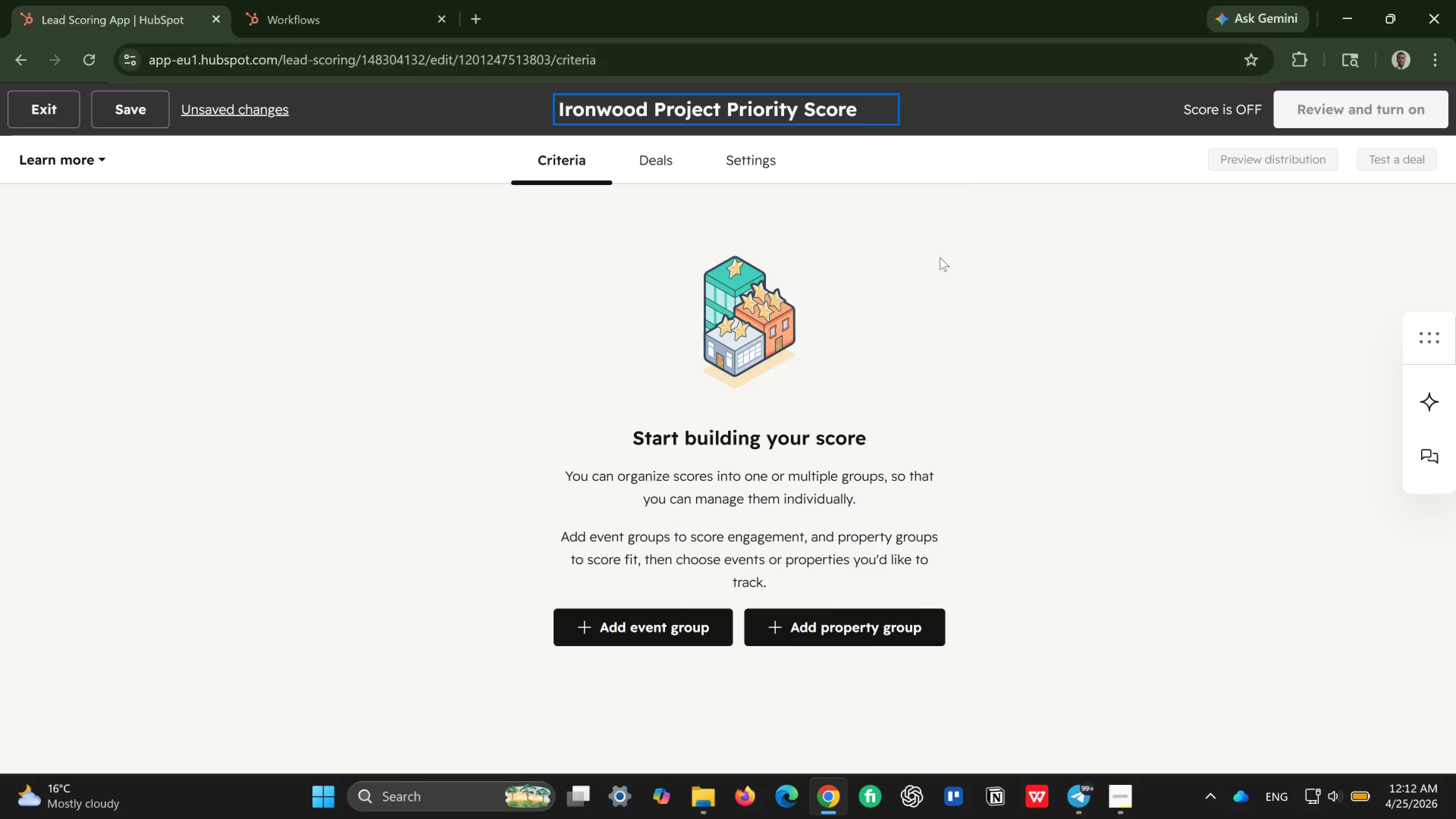 
left_click([939, 258])
 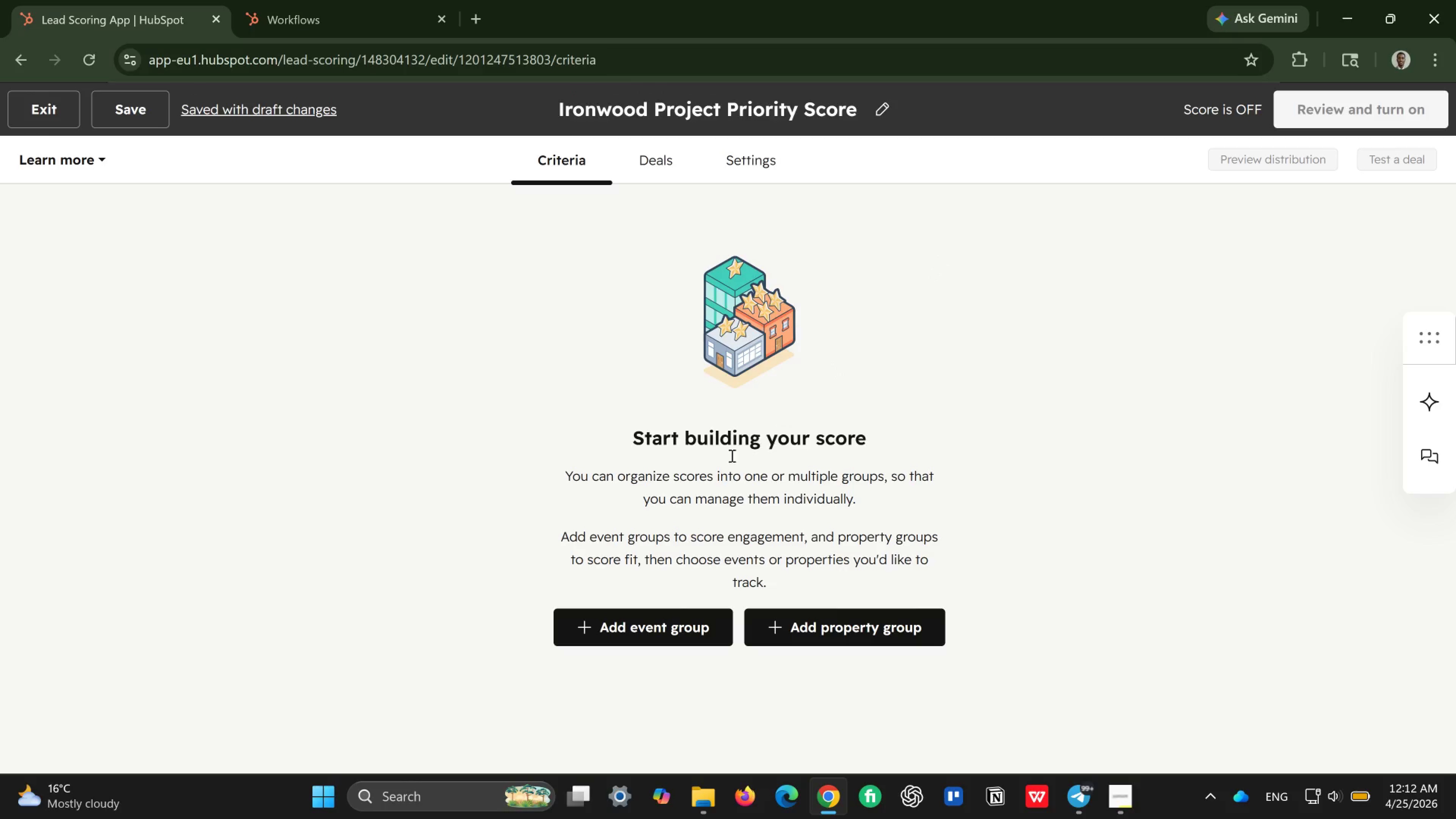 
wait(6.5)
 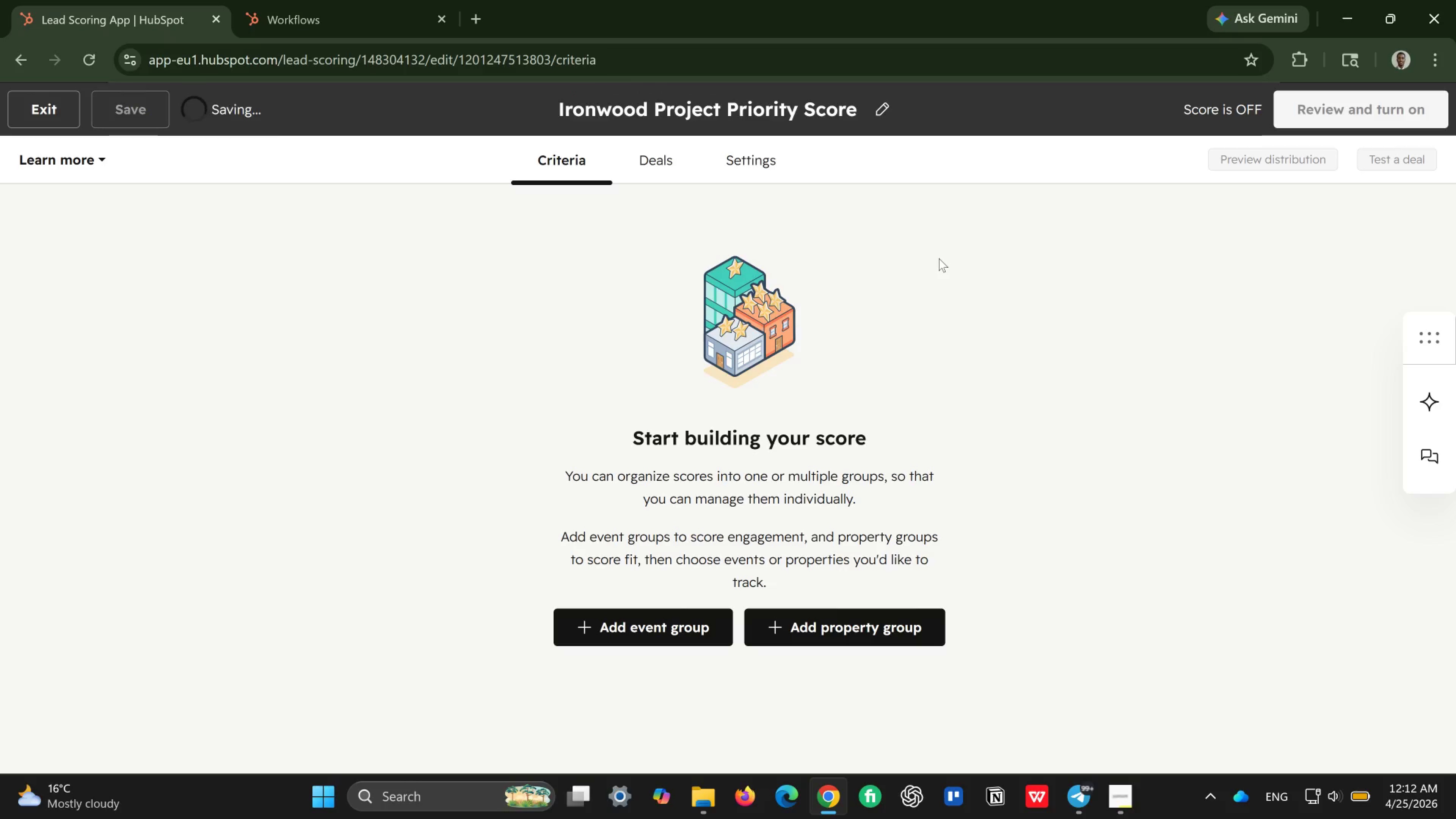 
scroll: coordinate [775, 499], scroll_direction: down, amount: 1.0
 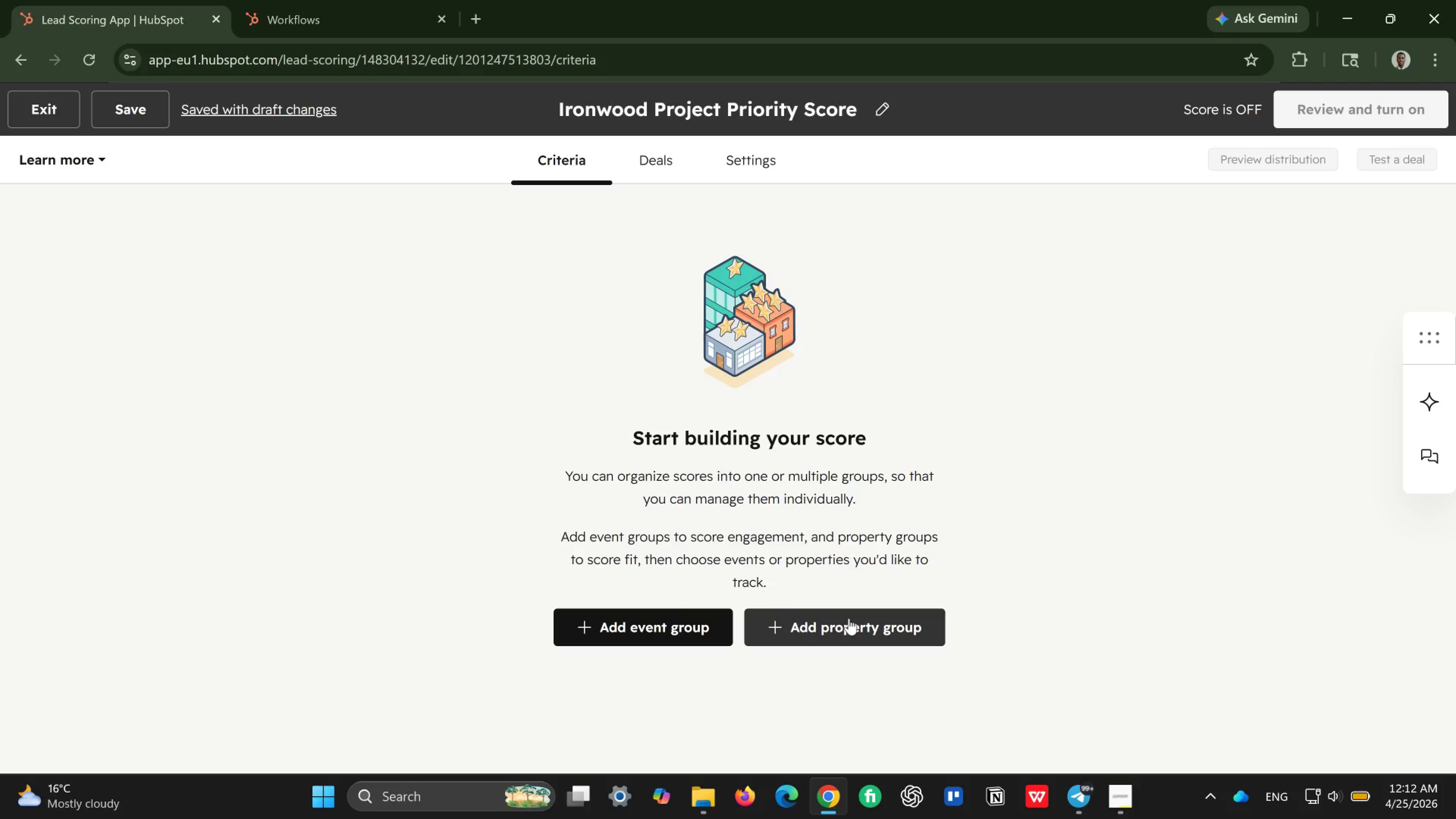 
wait(6.9)
 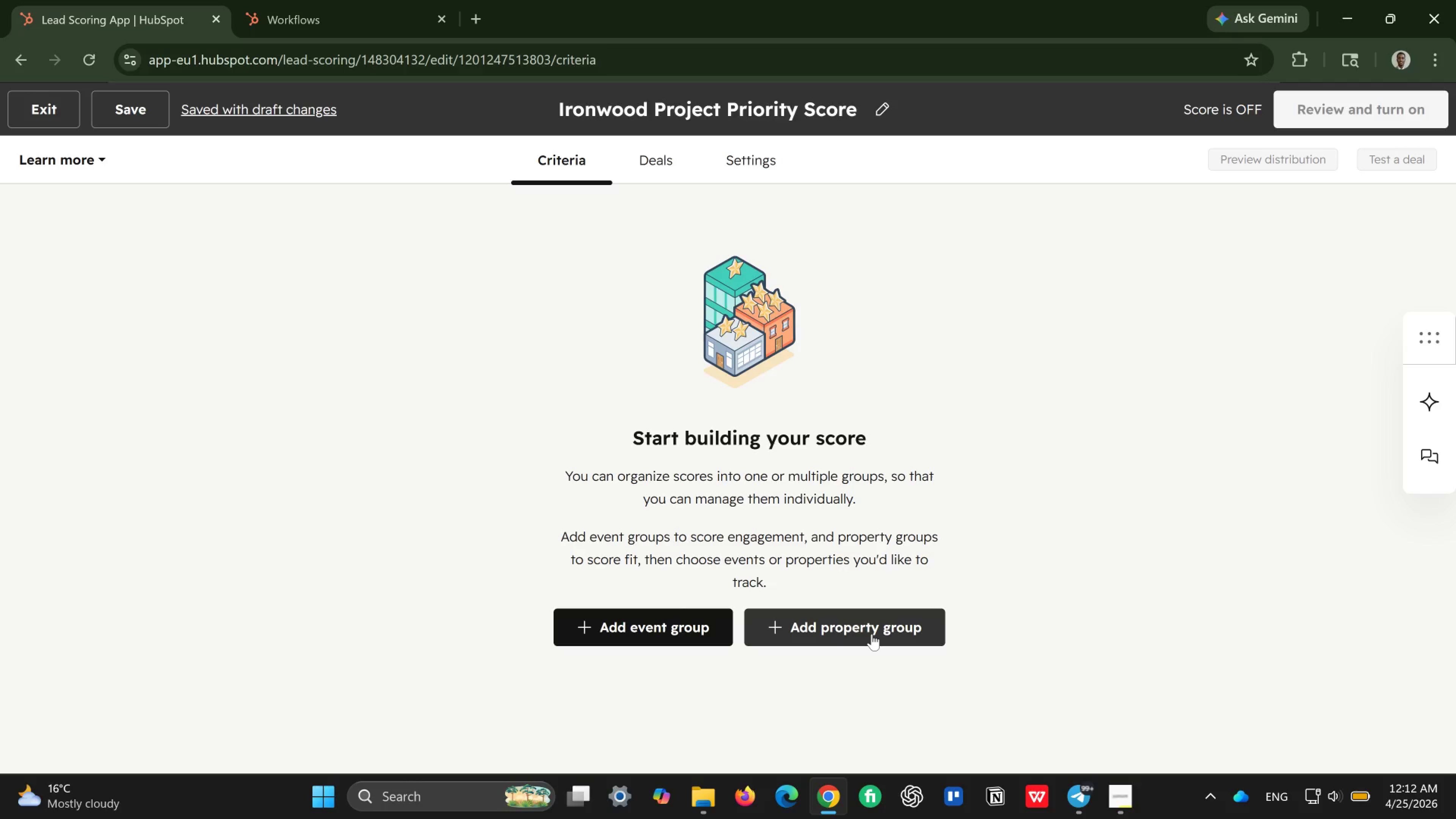 
left_click([849, 618])
 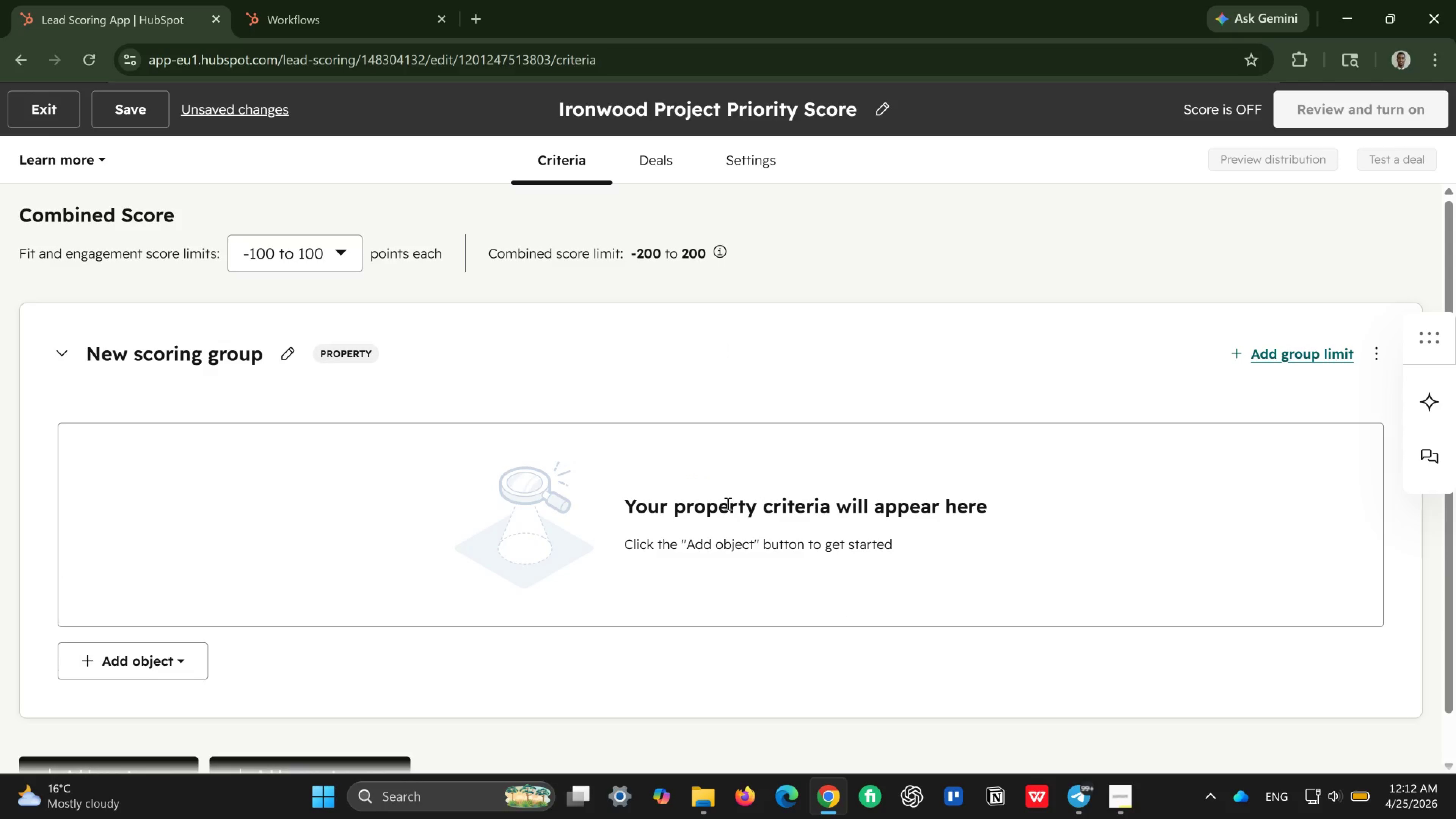 
scroll: coordinate [727, 504], scroll_direction: down, amount: 2.0
 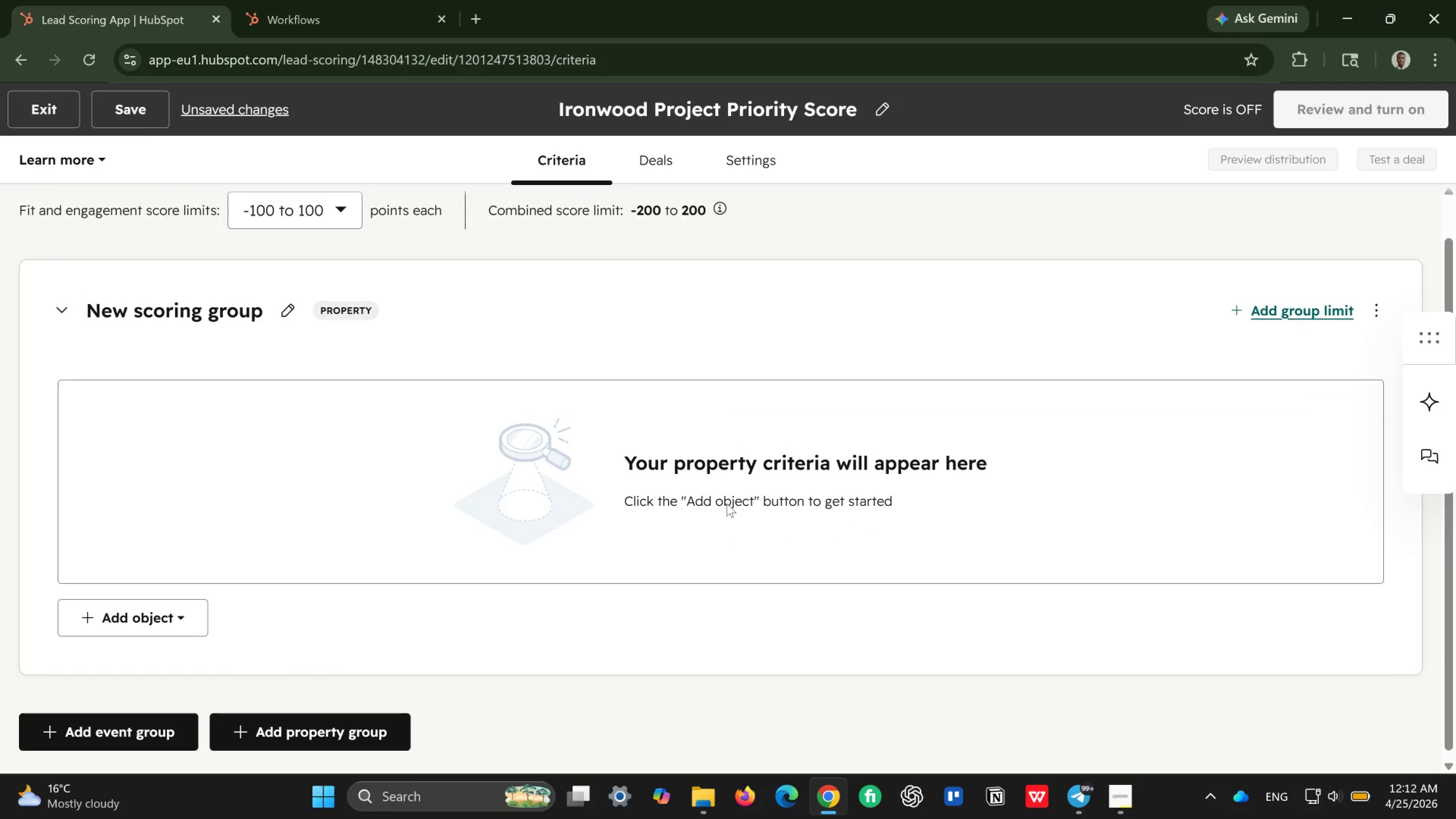 
scroll: coordinate [727, 504], scroll_direction: up, amount: 3.0
 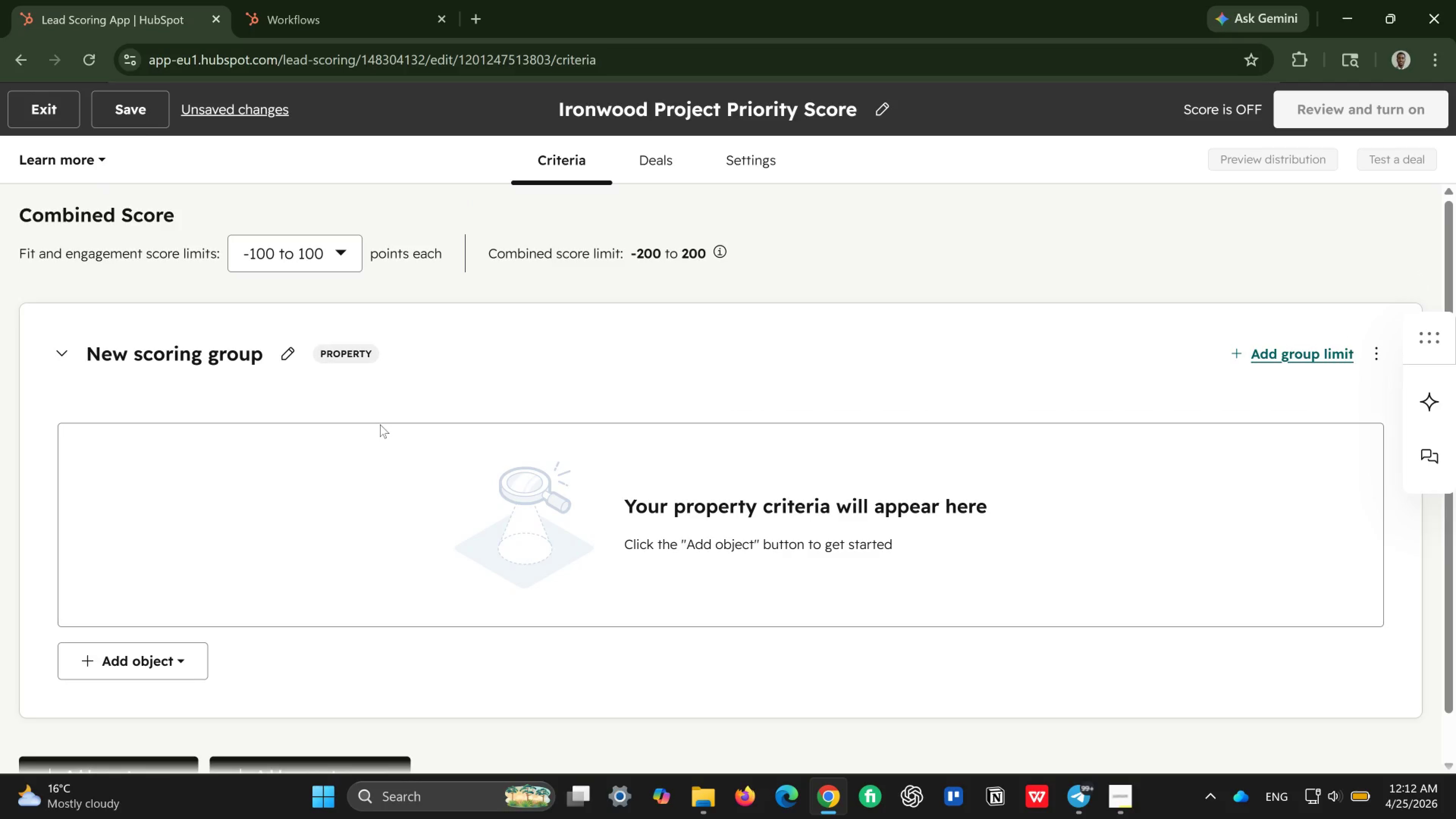 
scroll: coordinate [380, 424], scroll_direction: down, amount: 1.0
 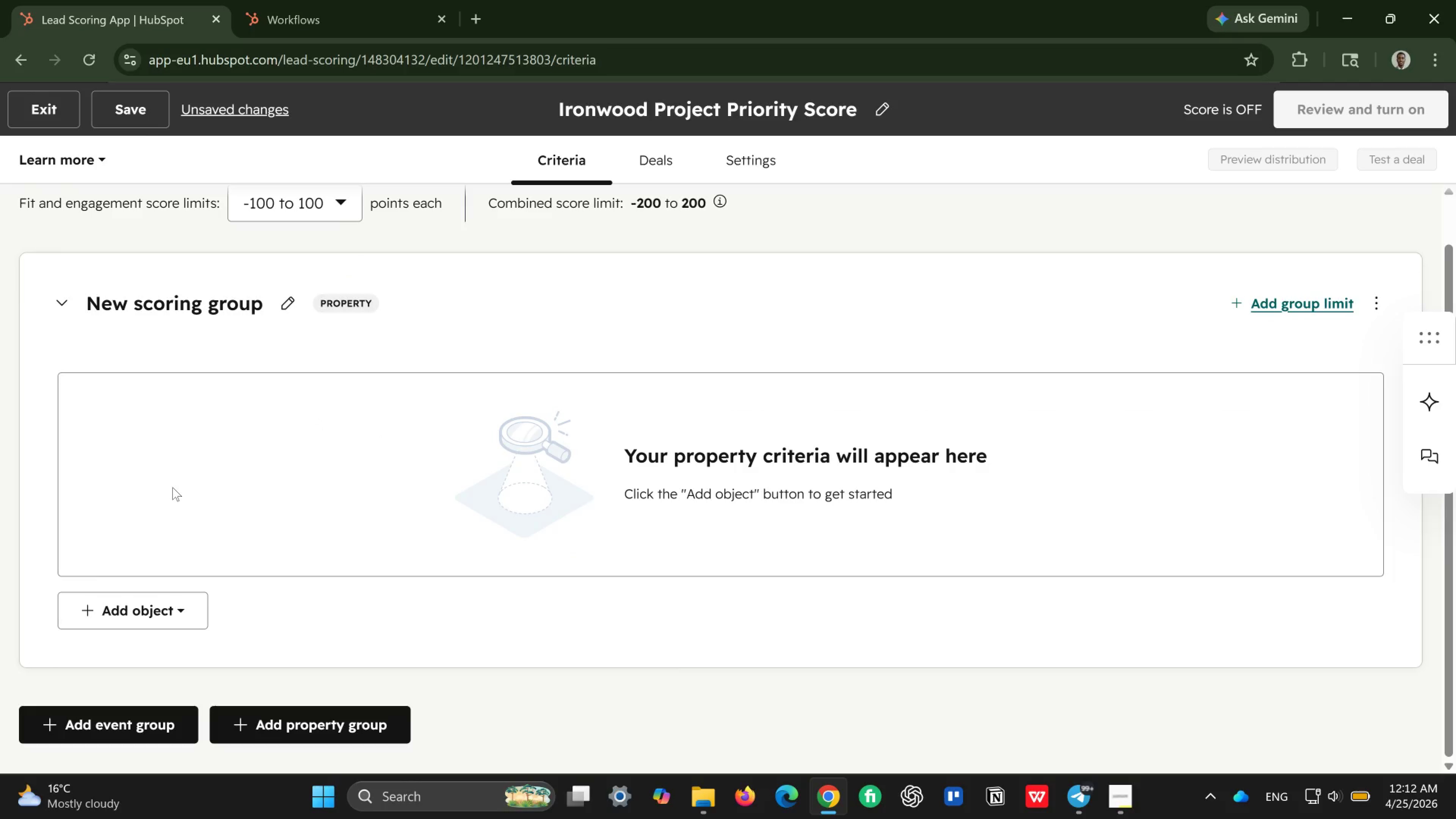 
wait(10.7)
 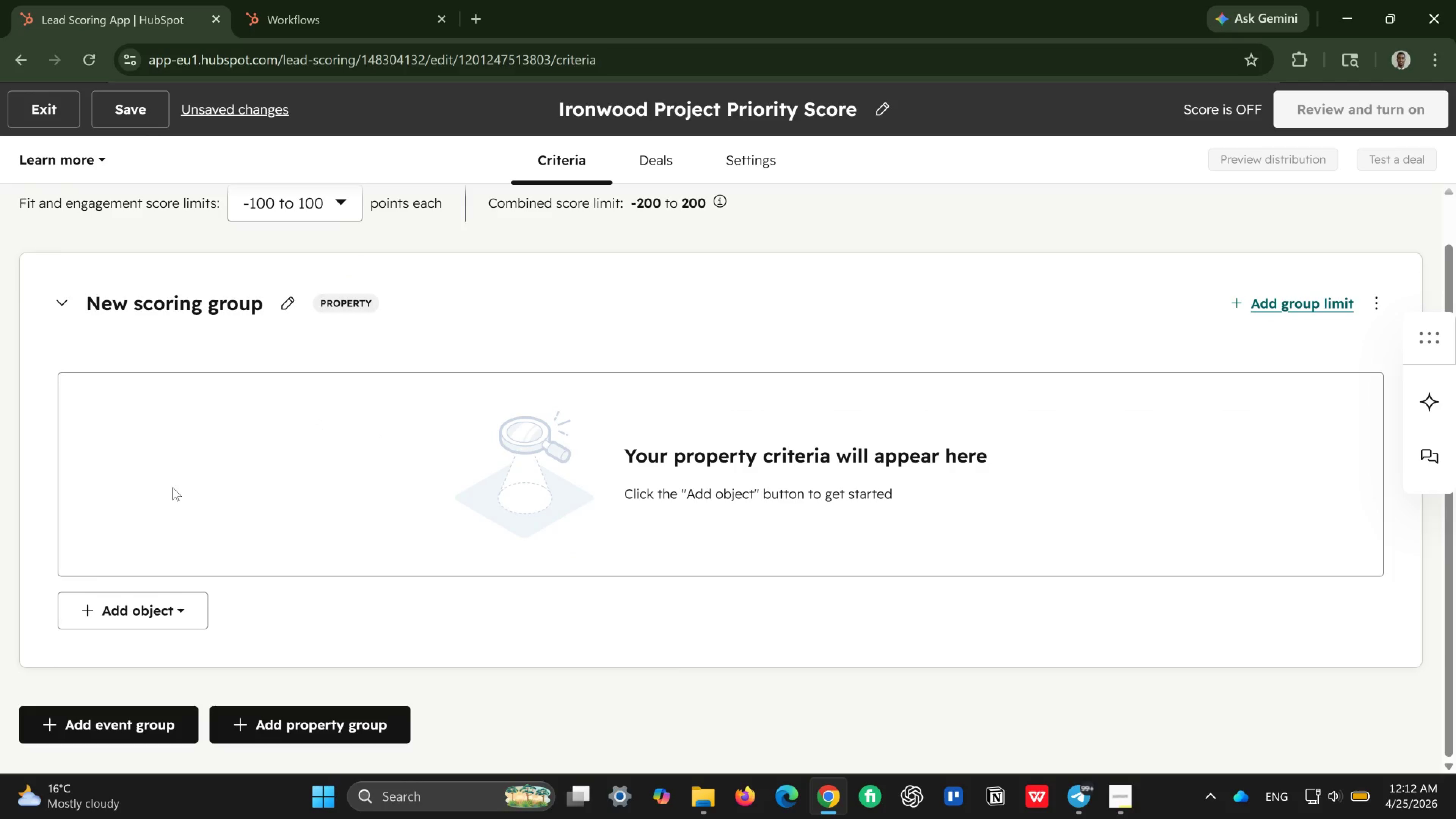 
left_click([98, 601])
 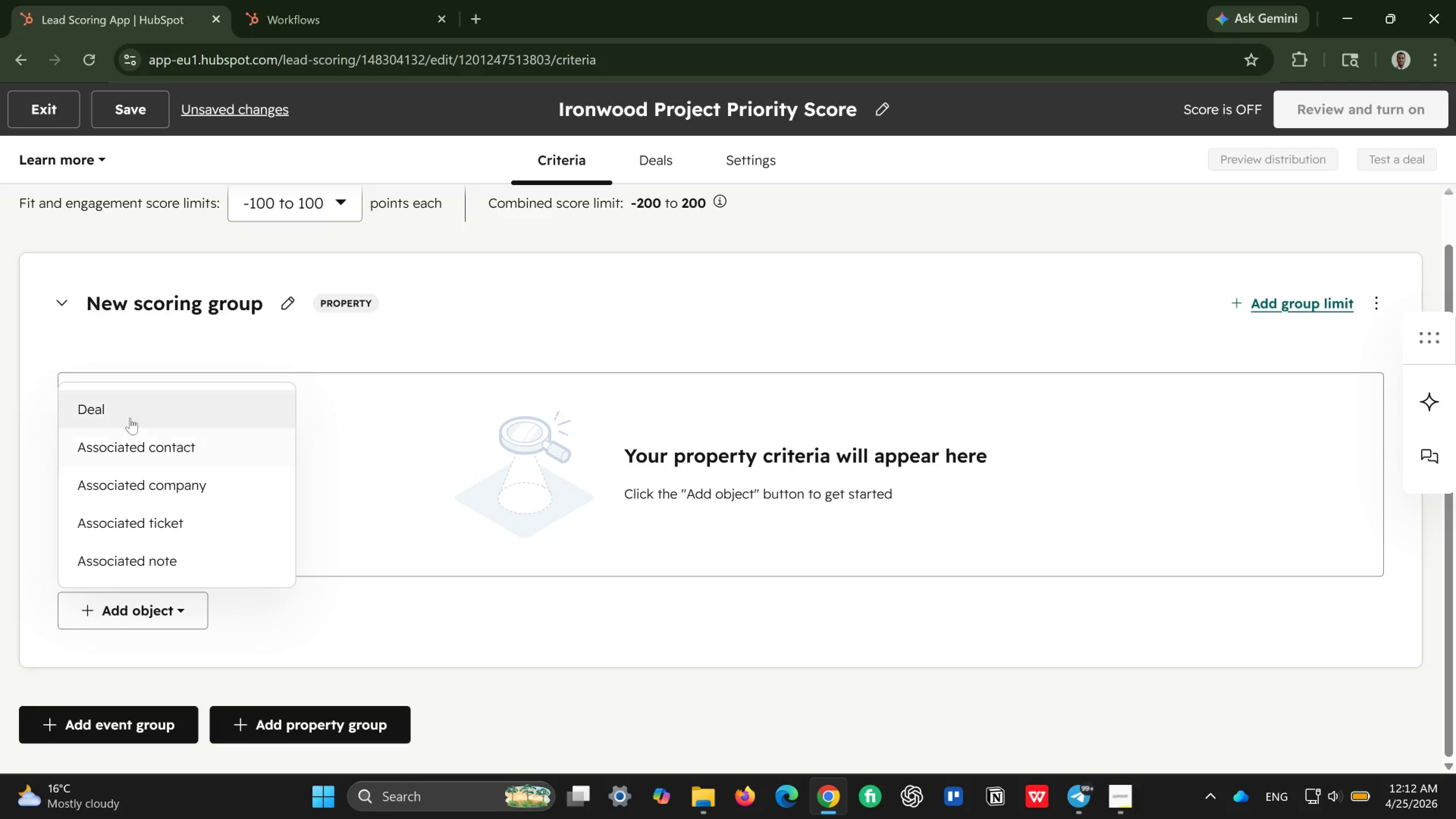 
left_click([136, 411])
 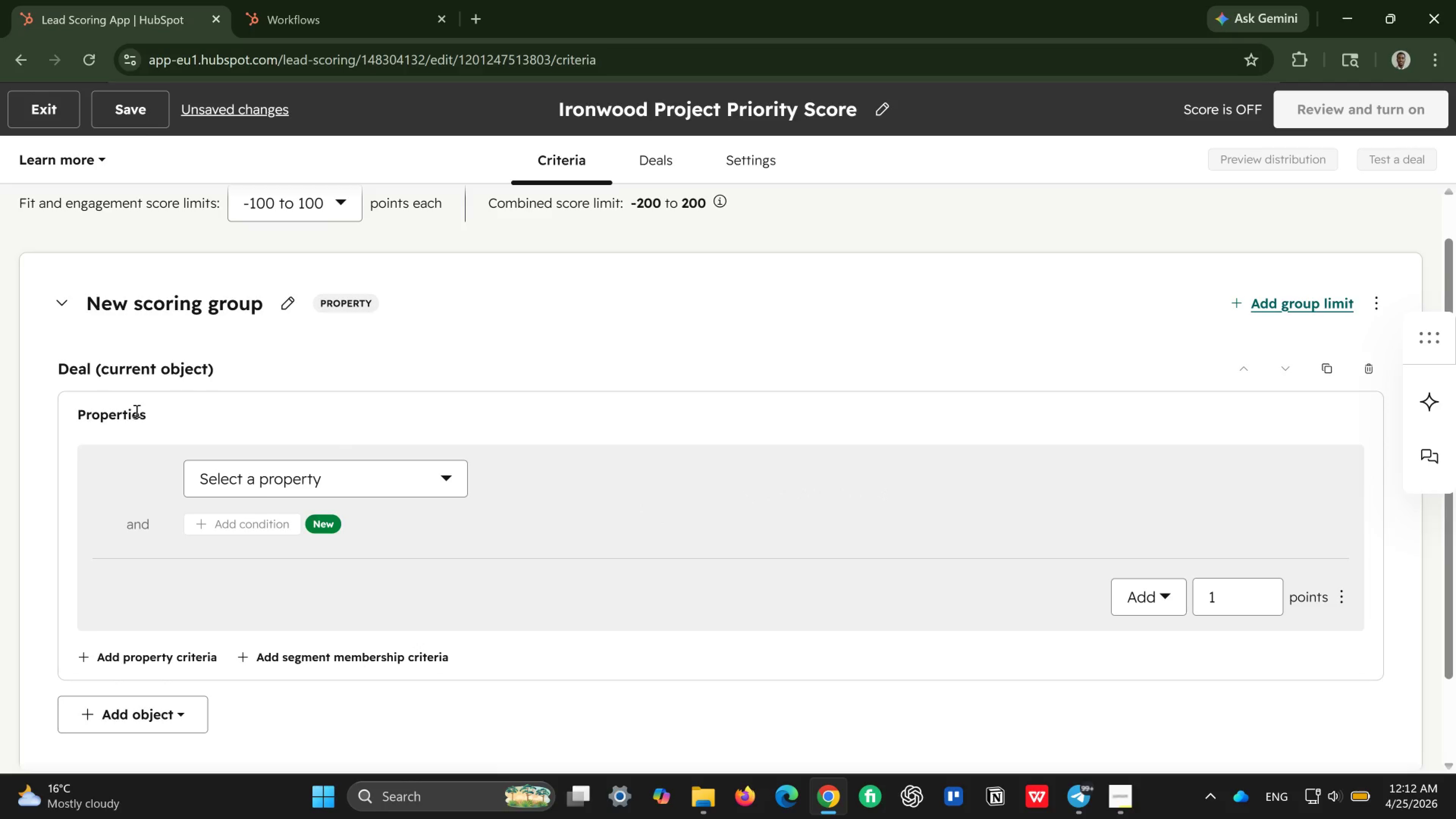 
wait(6.56)
 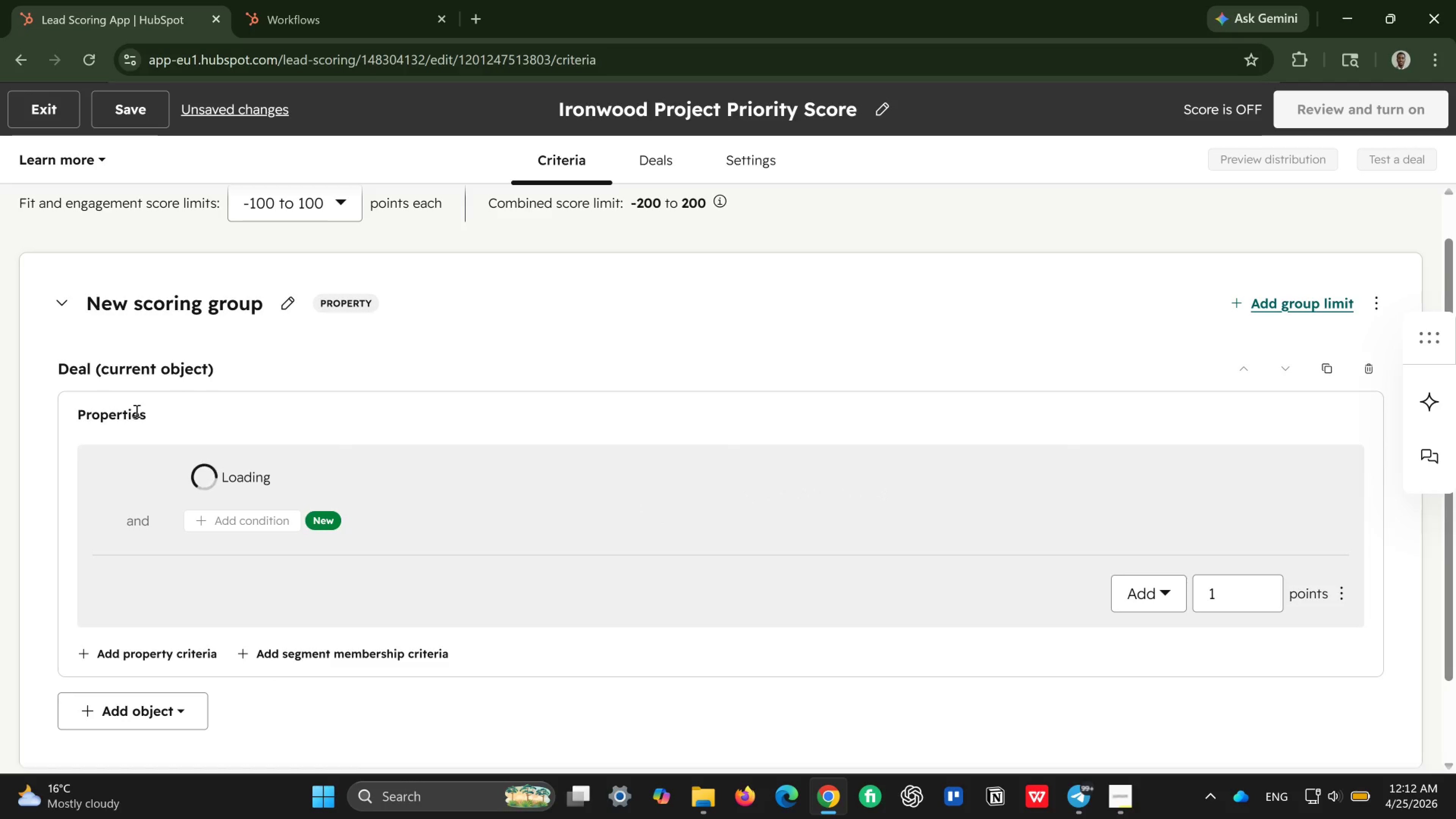 
left_click([345, 480])
 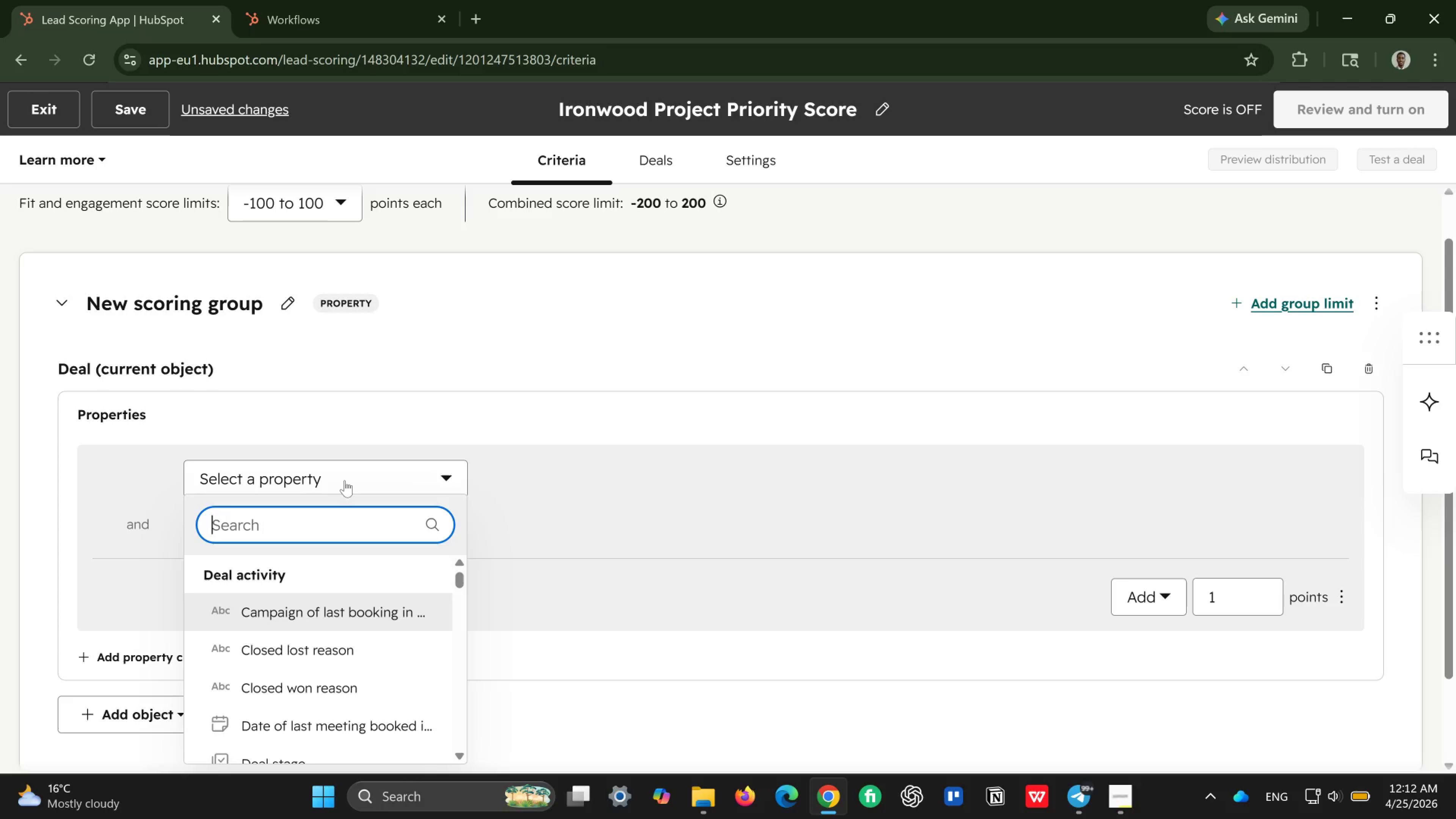 
type(site)
 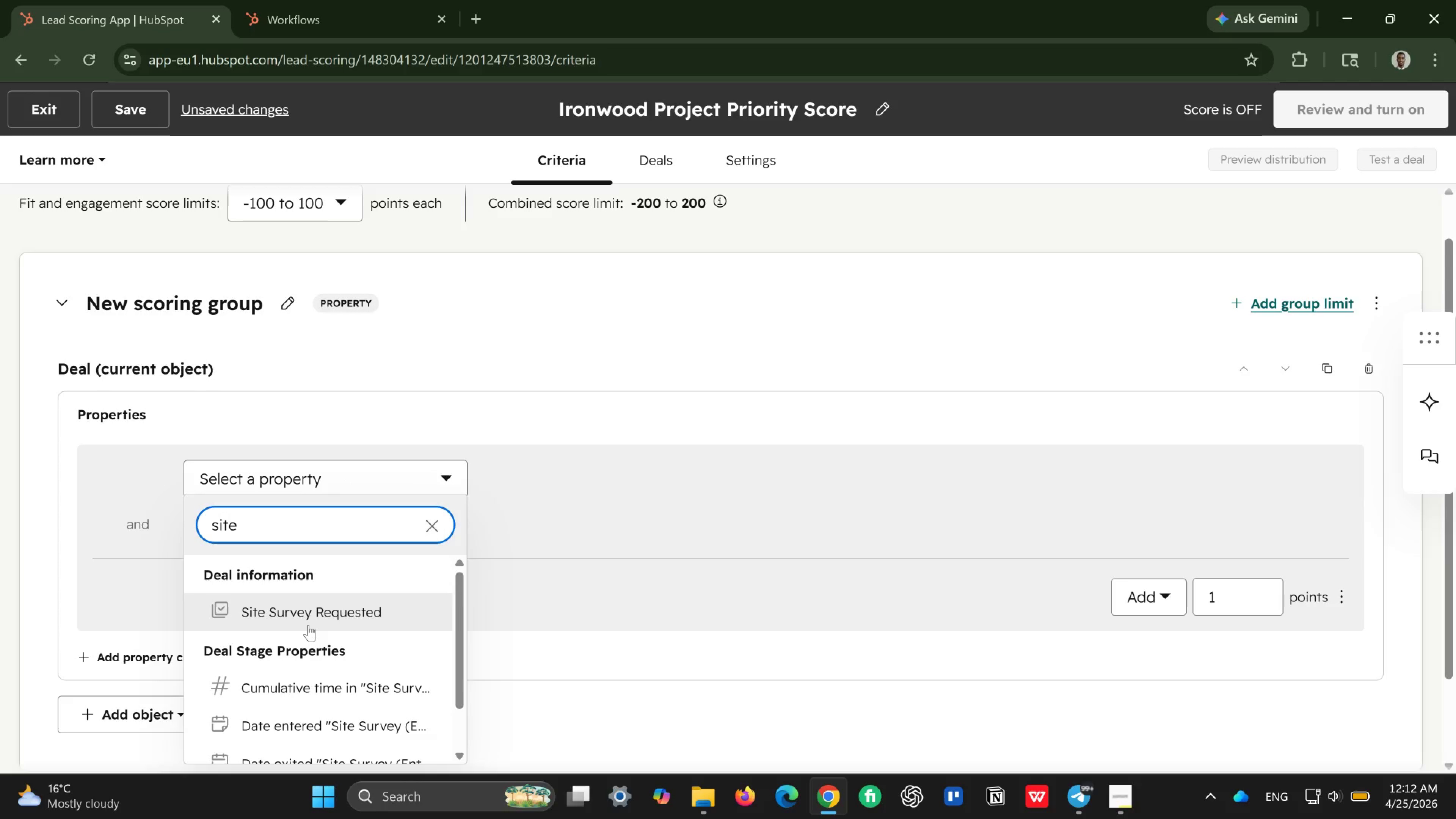 
left_click([324, 618])
 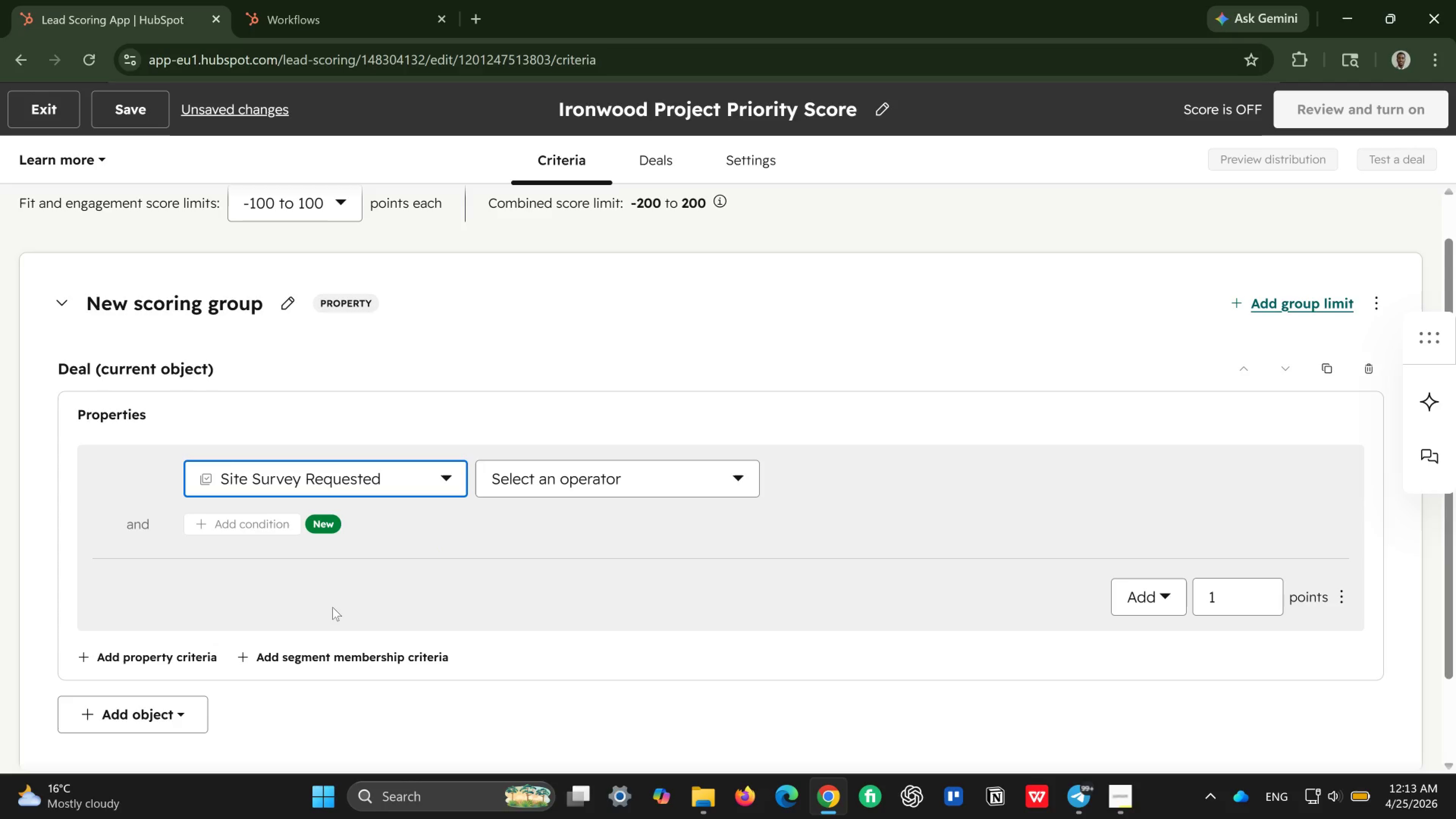 
wait(5.46)
 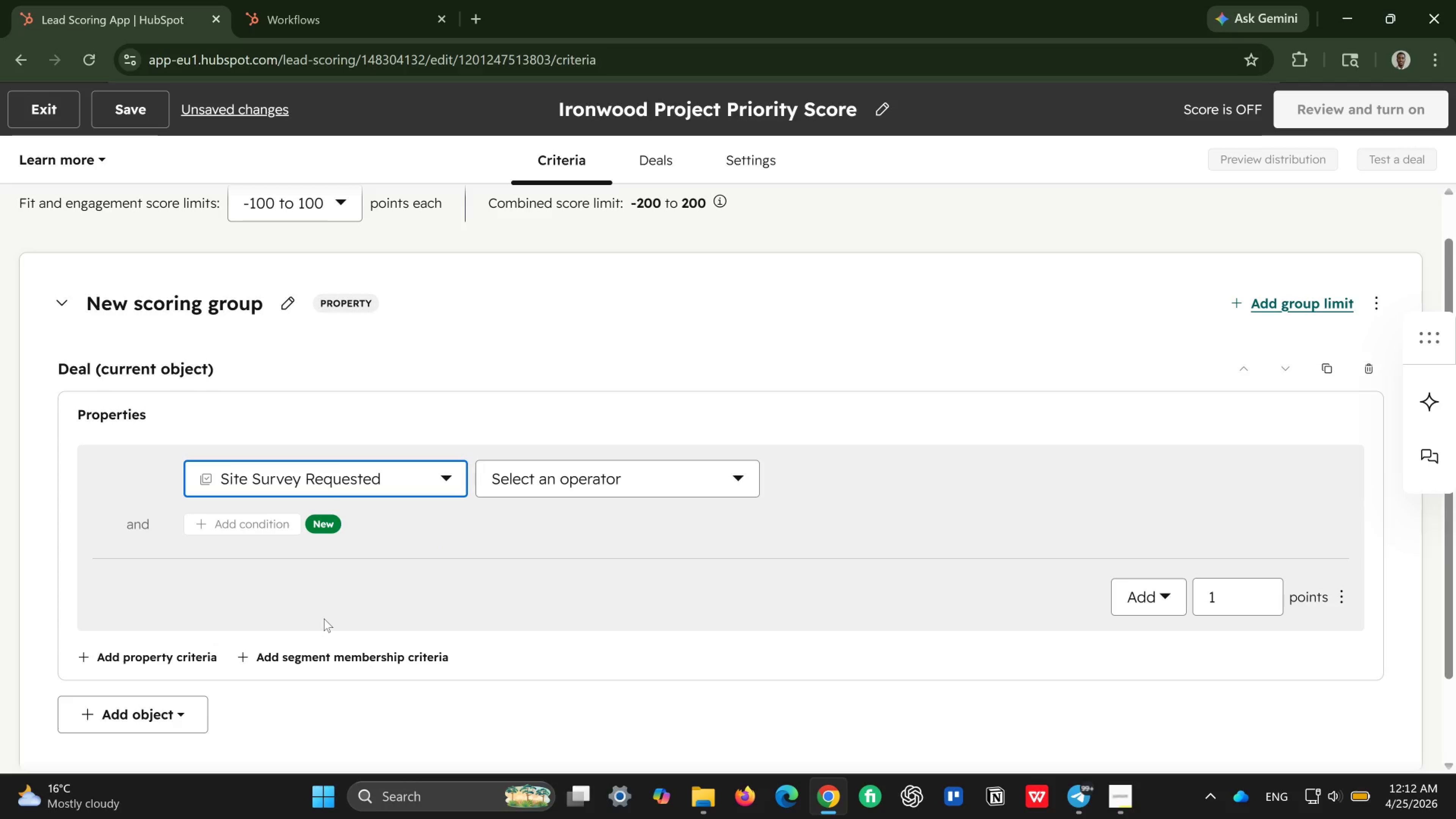 
left_click([623, 480])
 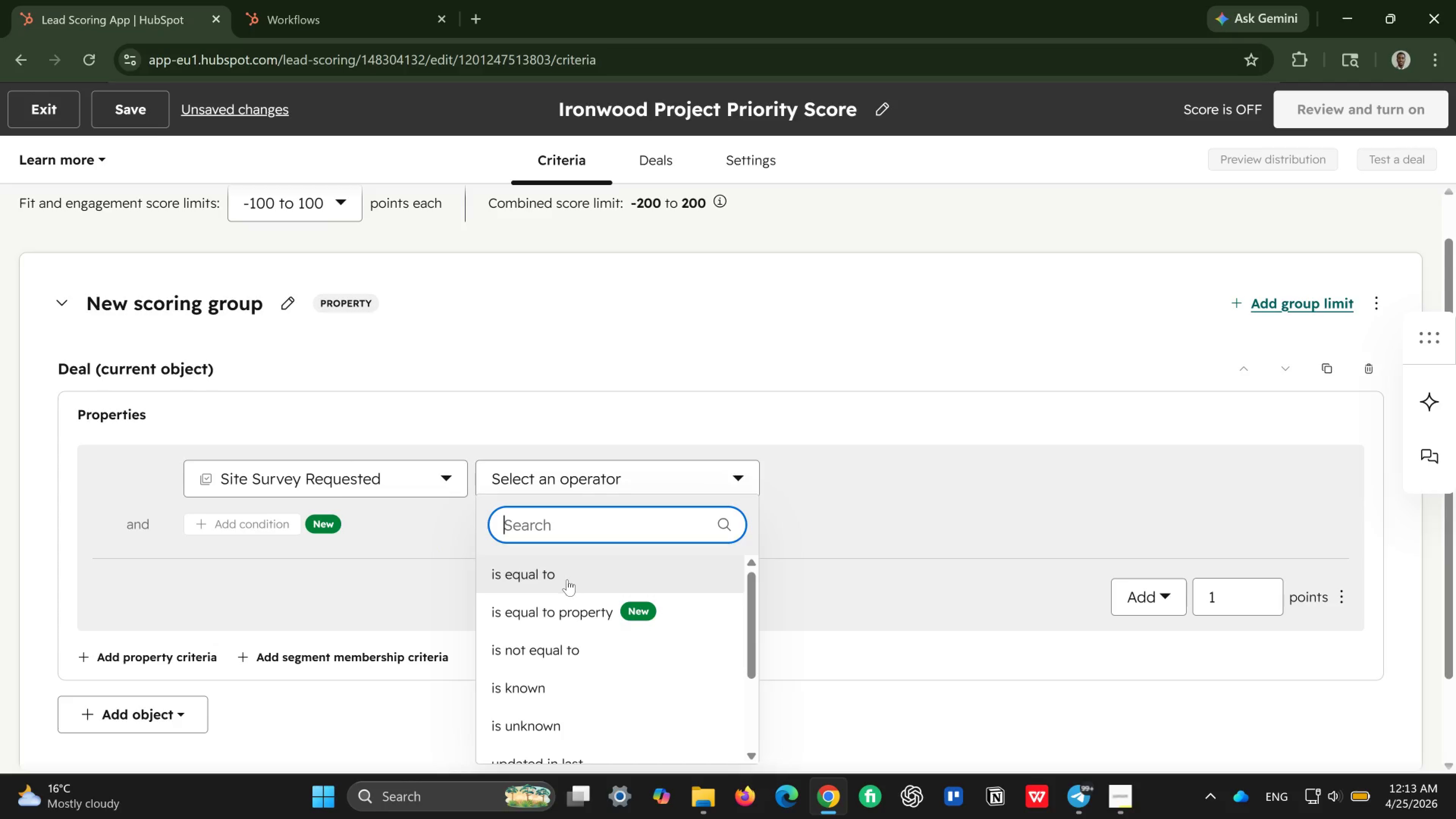 
left_click([567, 579])
 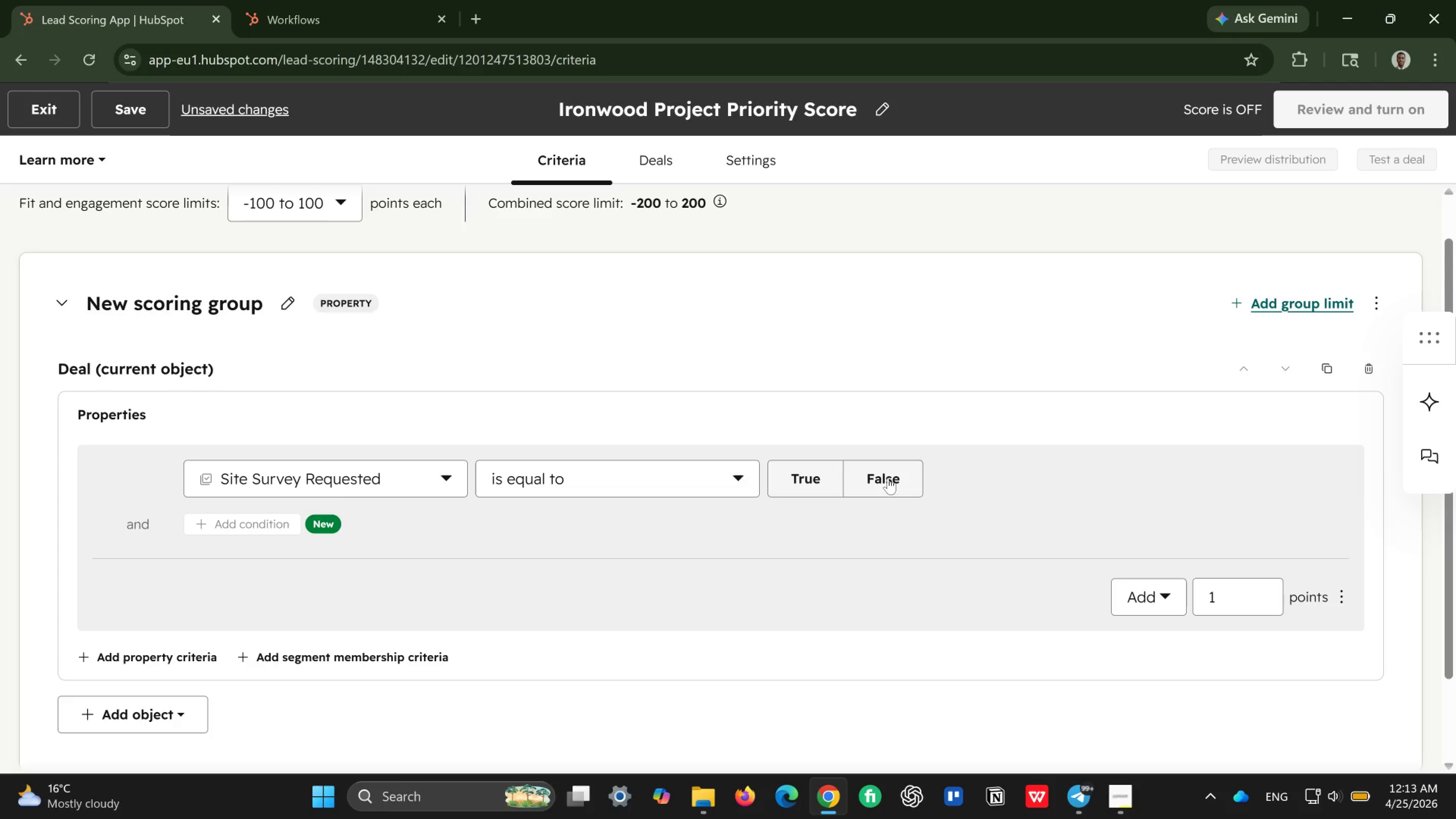 
left_click([819, 479])
 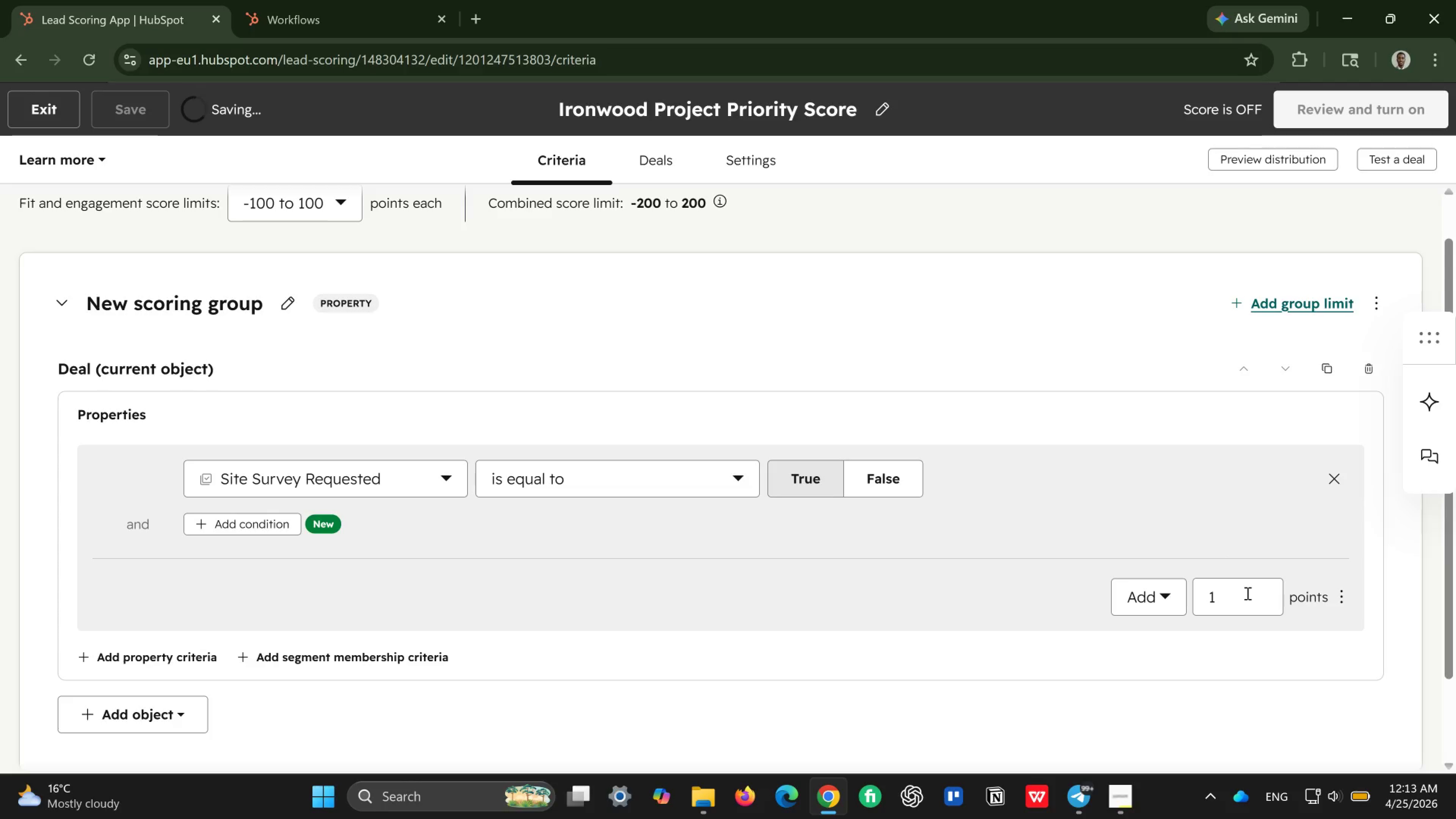 
wait(7.49)
 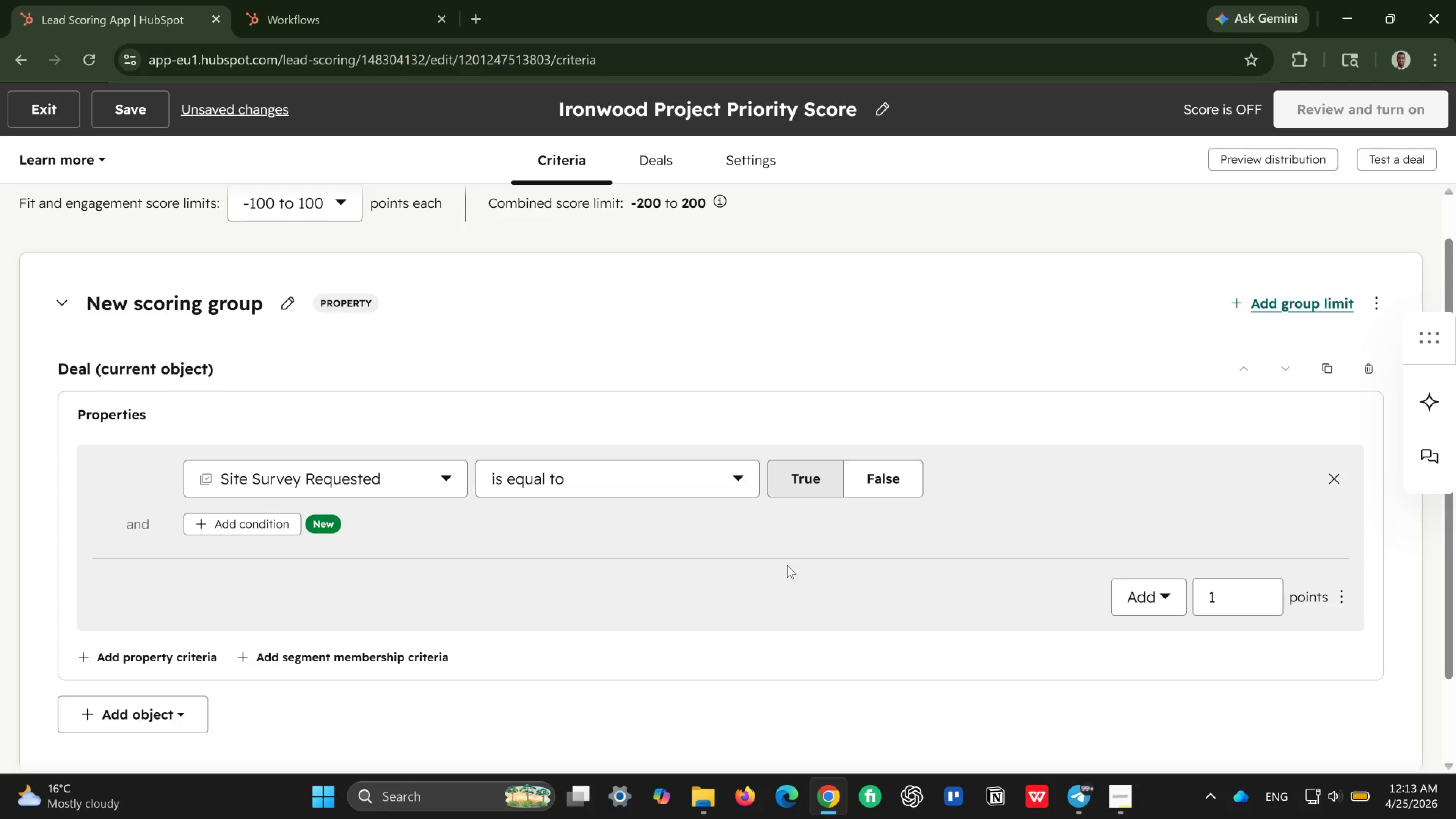 
left_click([1170, 602])
 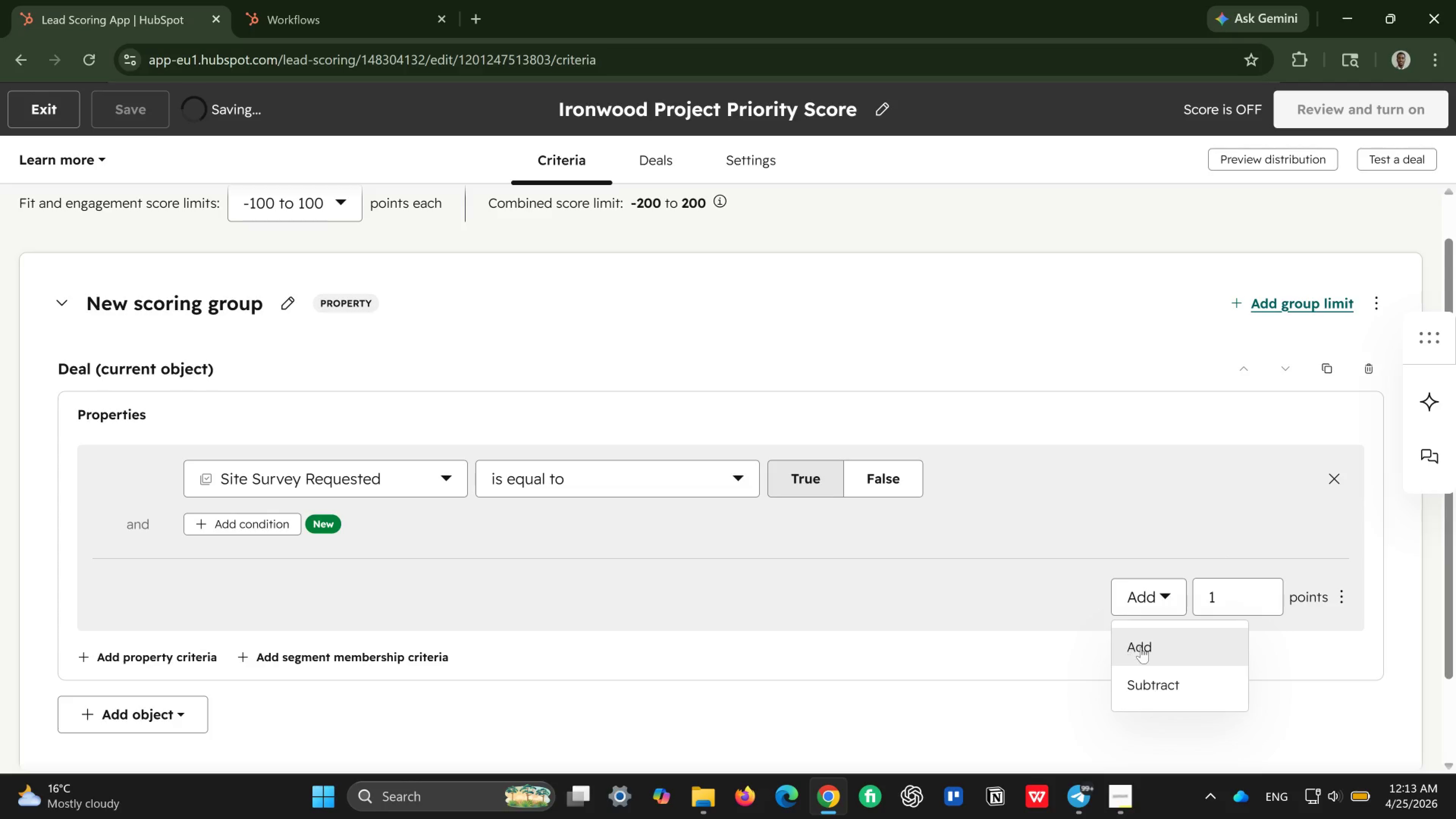 
left_click([1151, 648])
 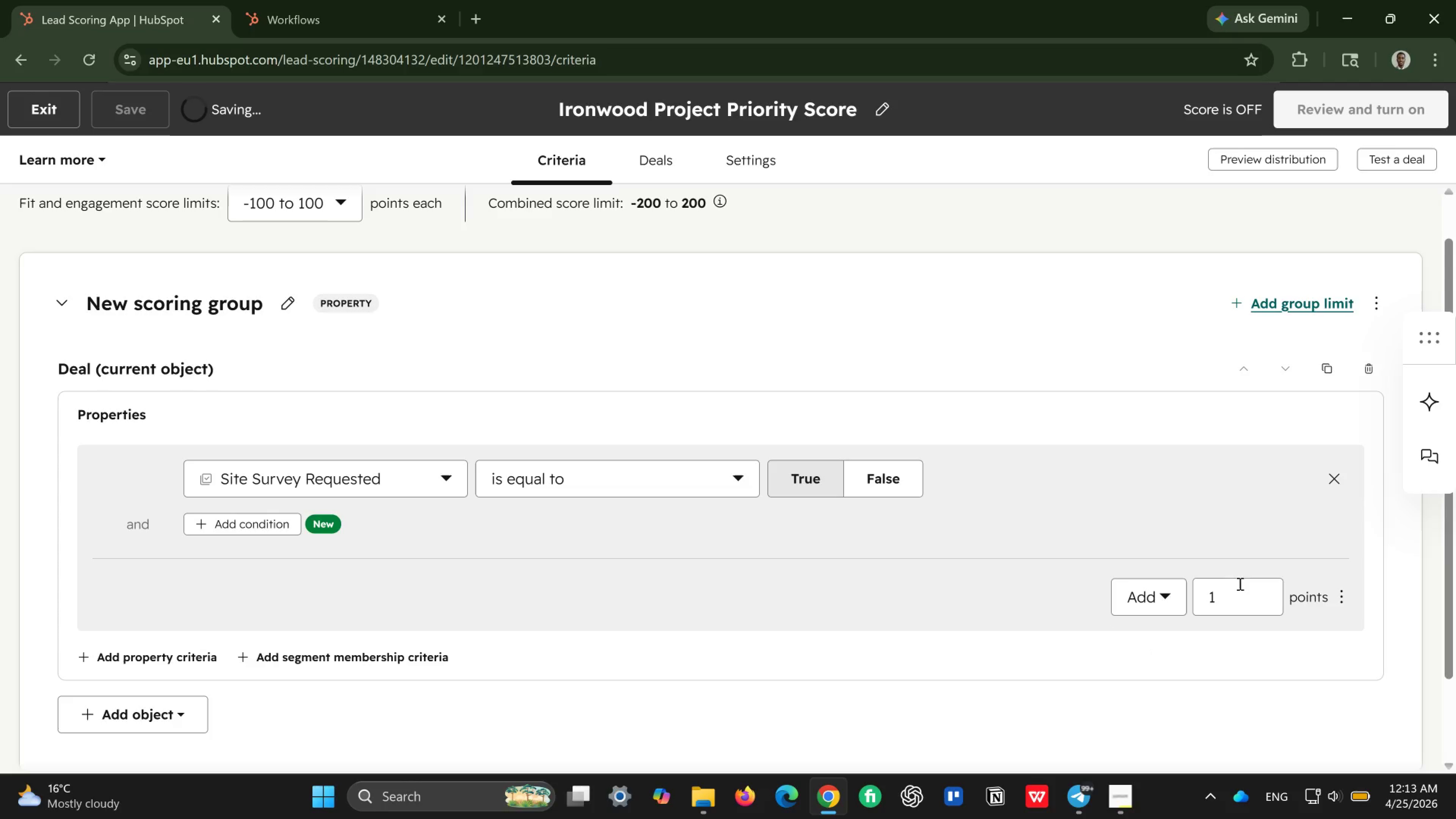 
left_click_drag(start_coordinate=[1239, 584], to_coordinate=[1185, 629])
 